 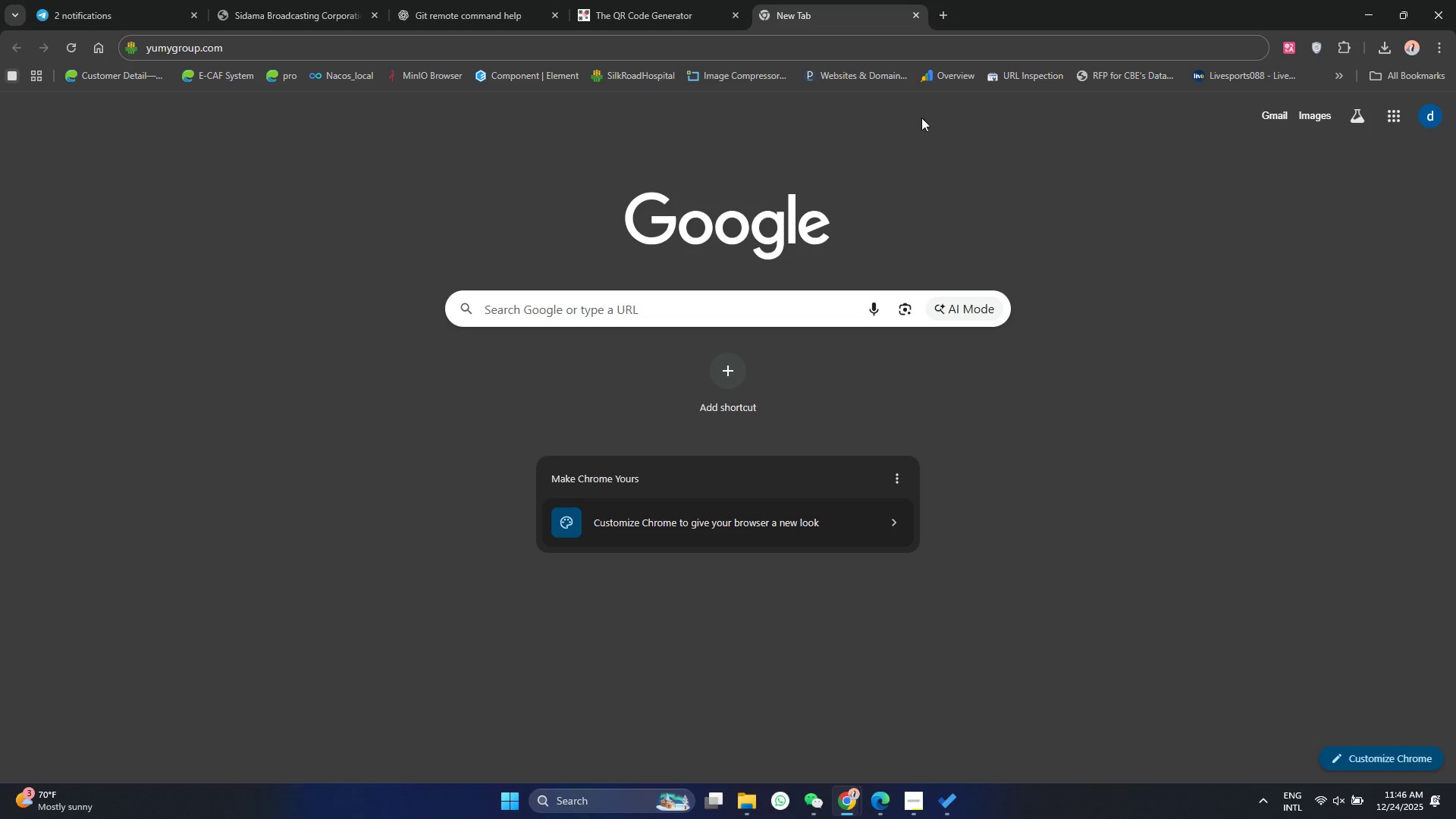 
left_click([748, 809])
 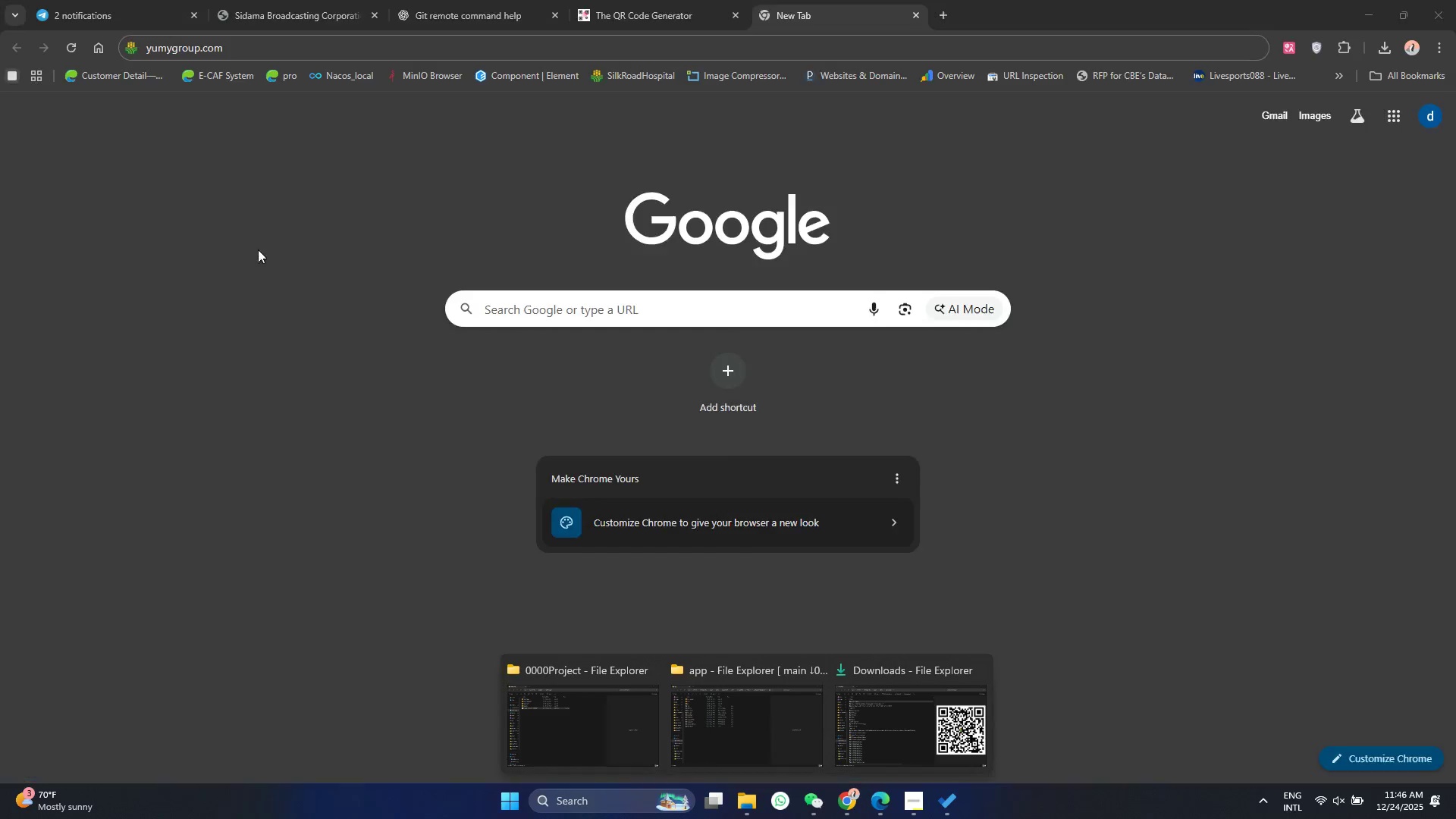 
left_click([528, 671])
 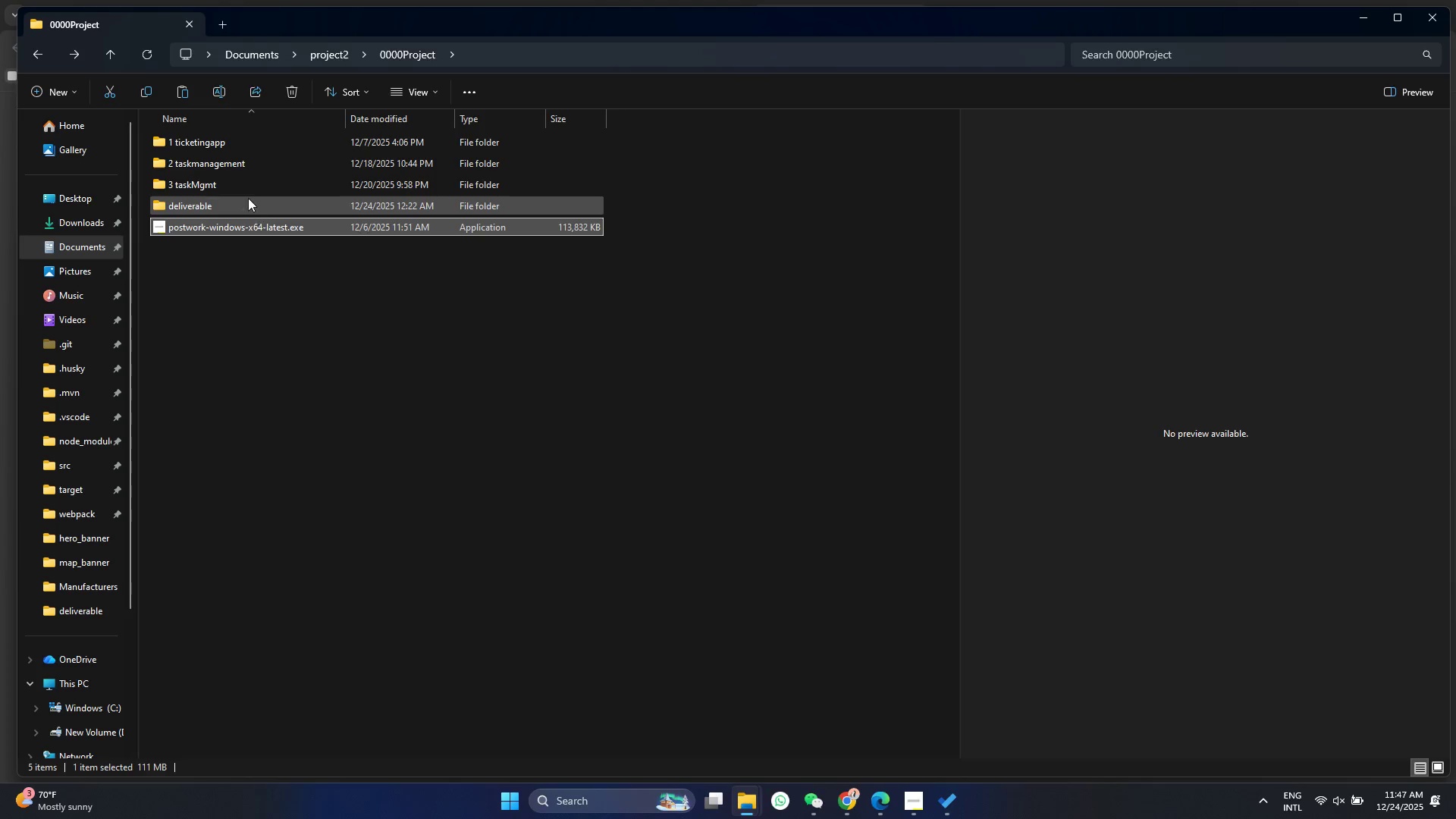 
double_click([248, 198])
 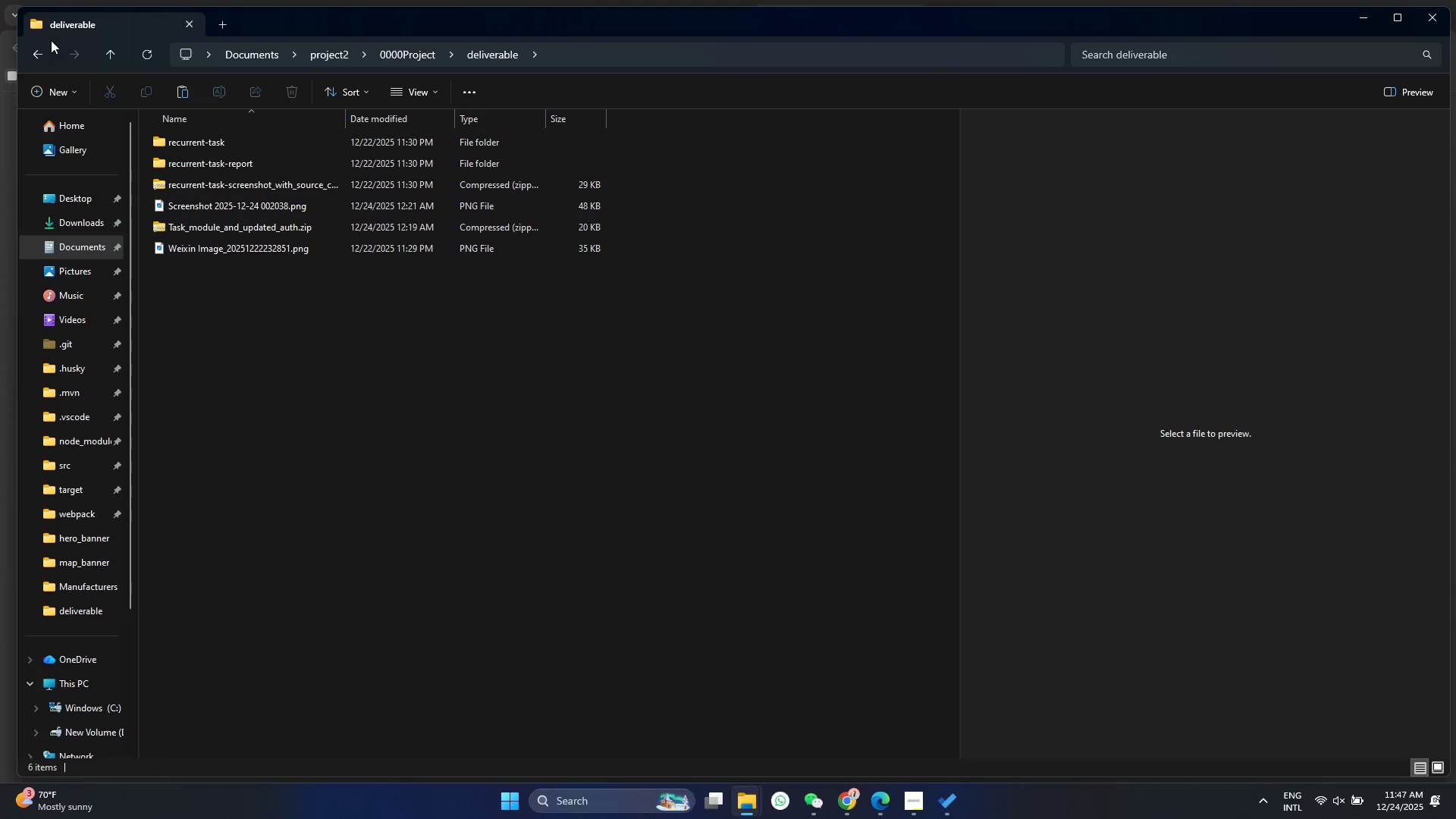 
left_click([38, 65])
 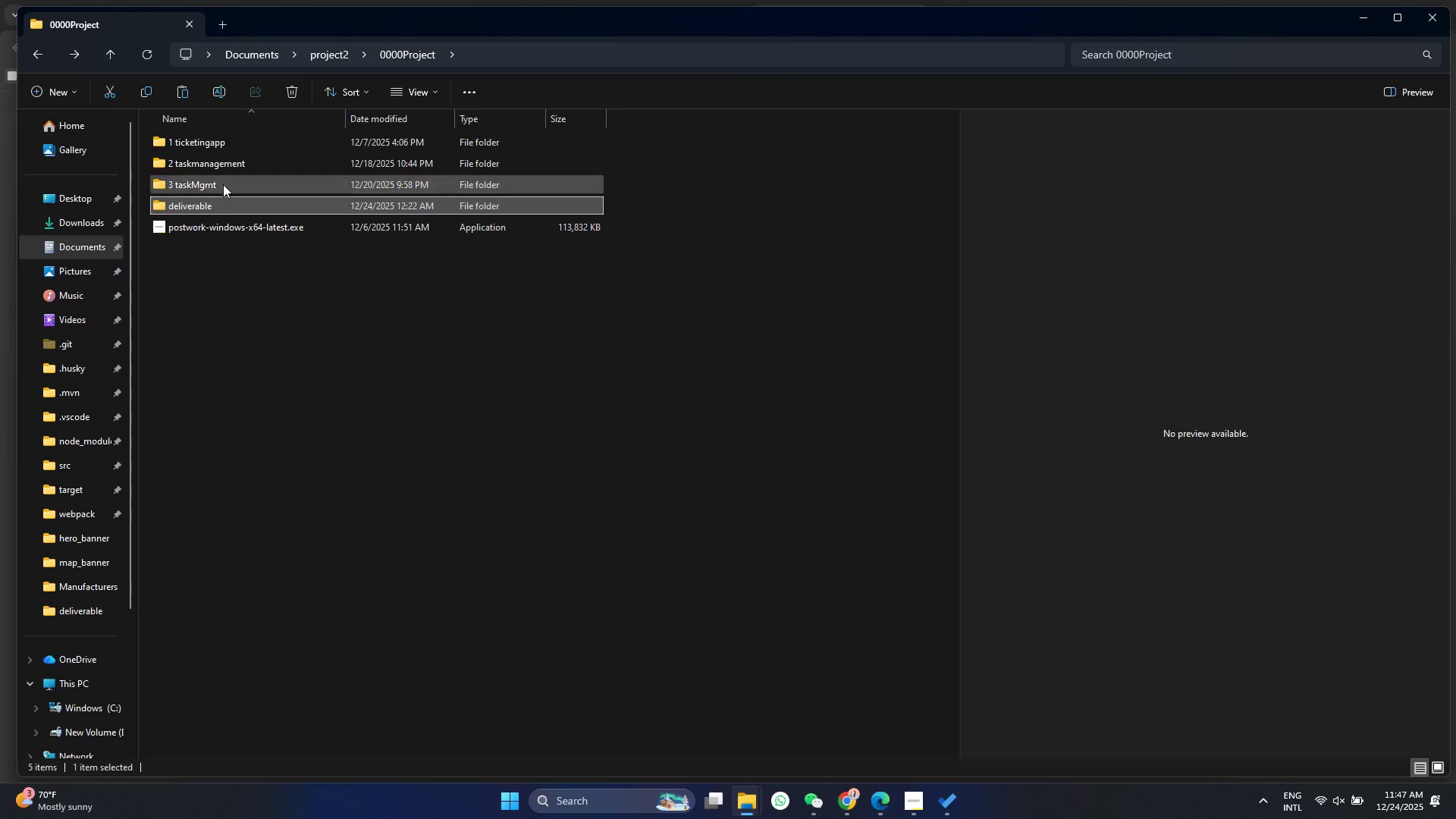 
double_click([223, 184])
 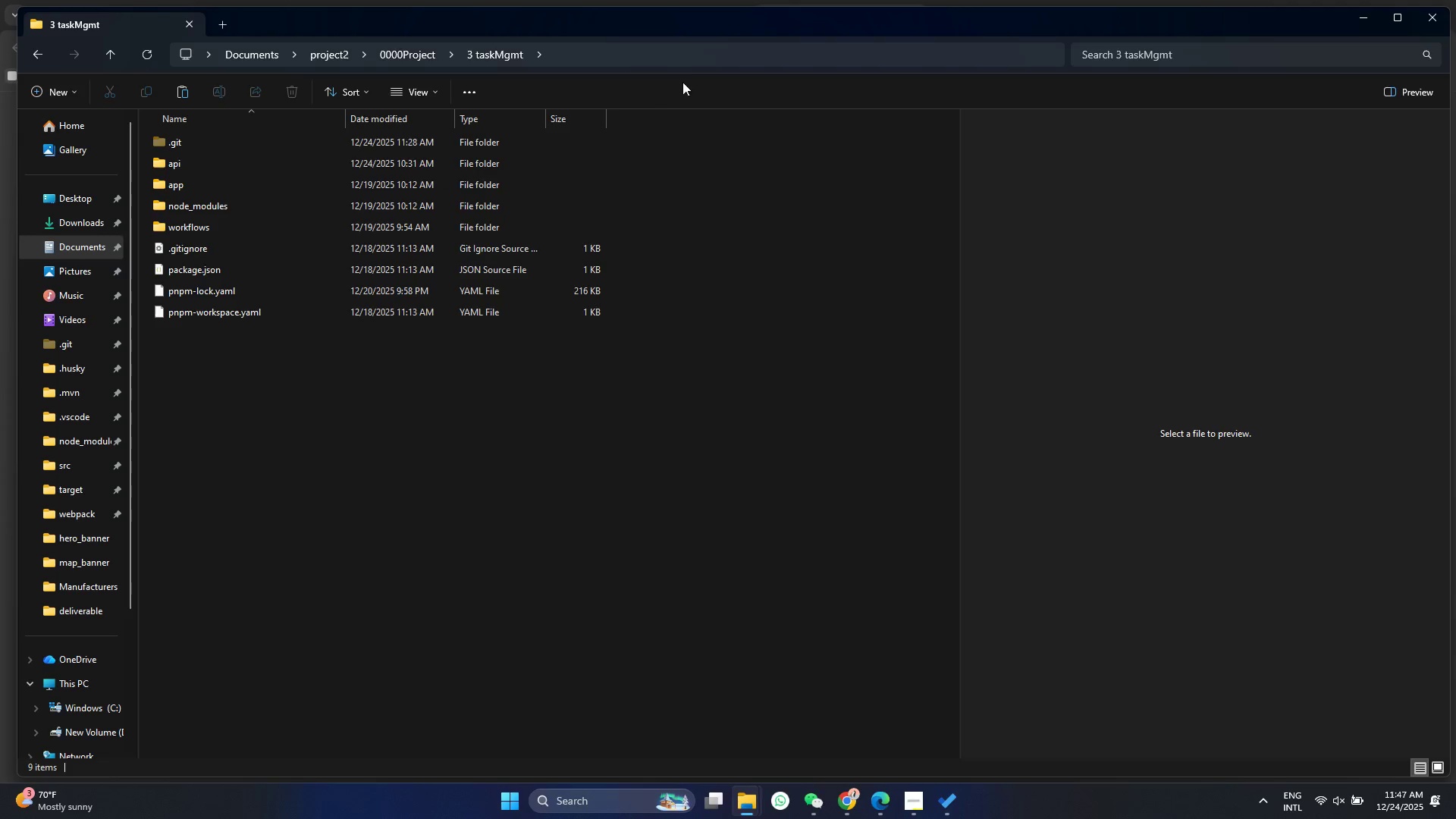 
left_click([686, 58])
 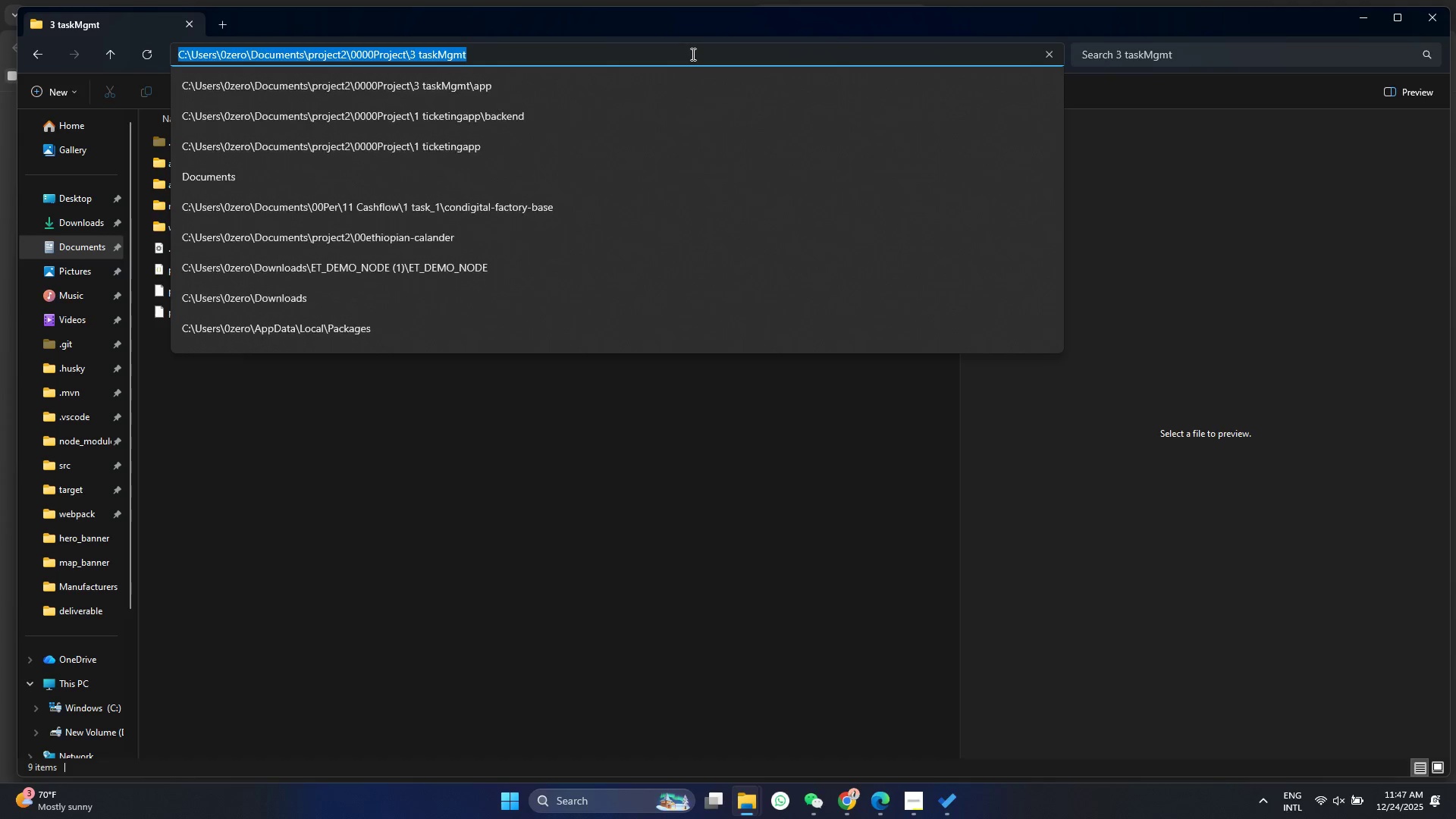 
type(cmd)
 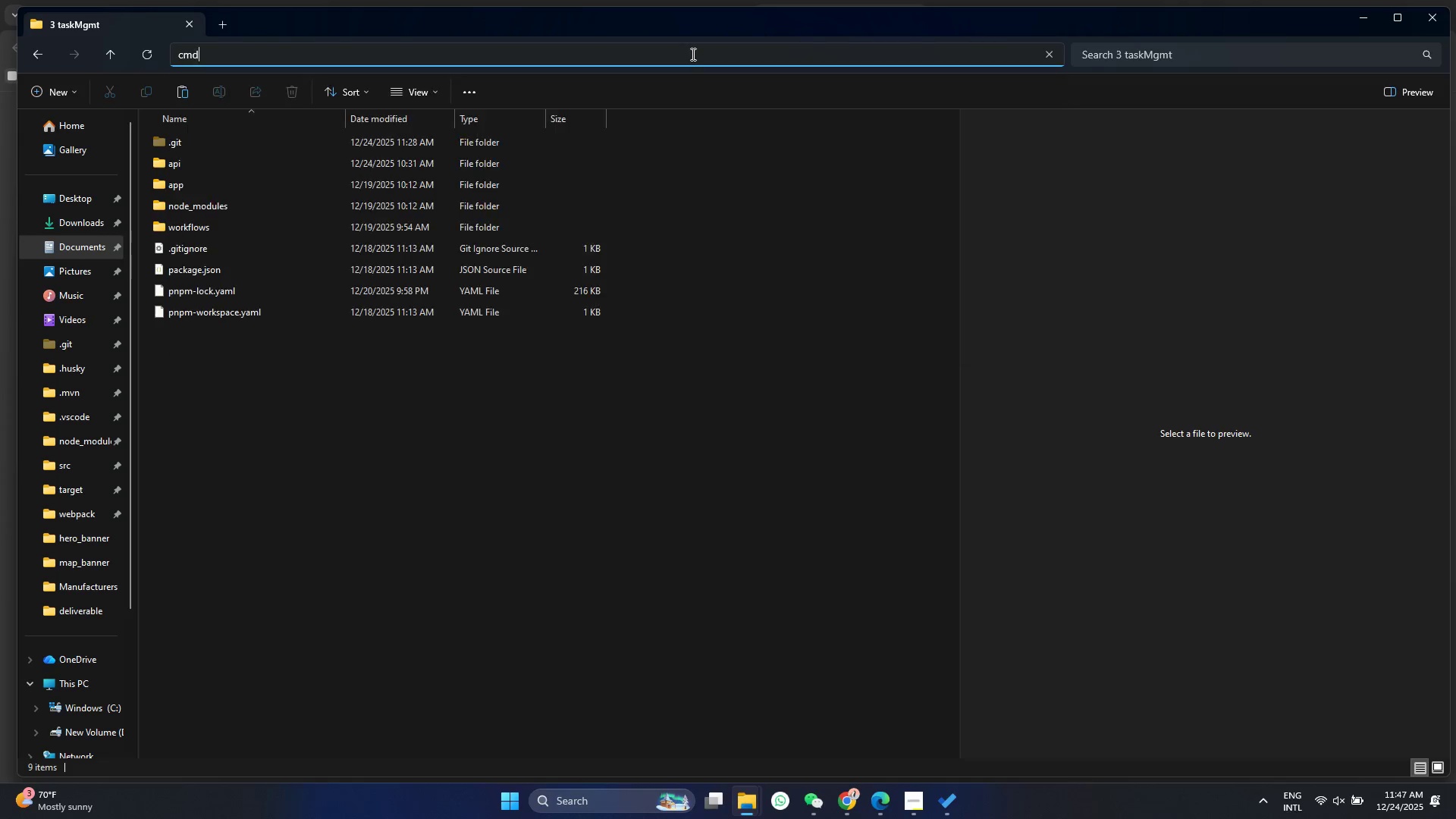 
key(Enter)
 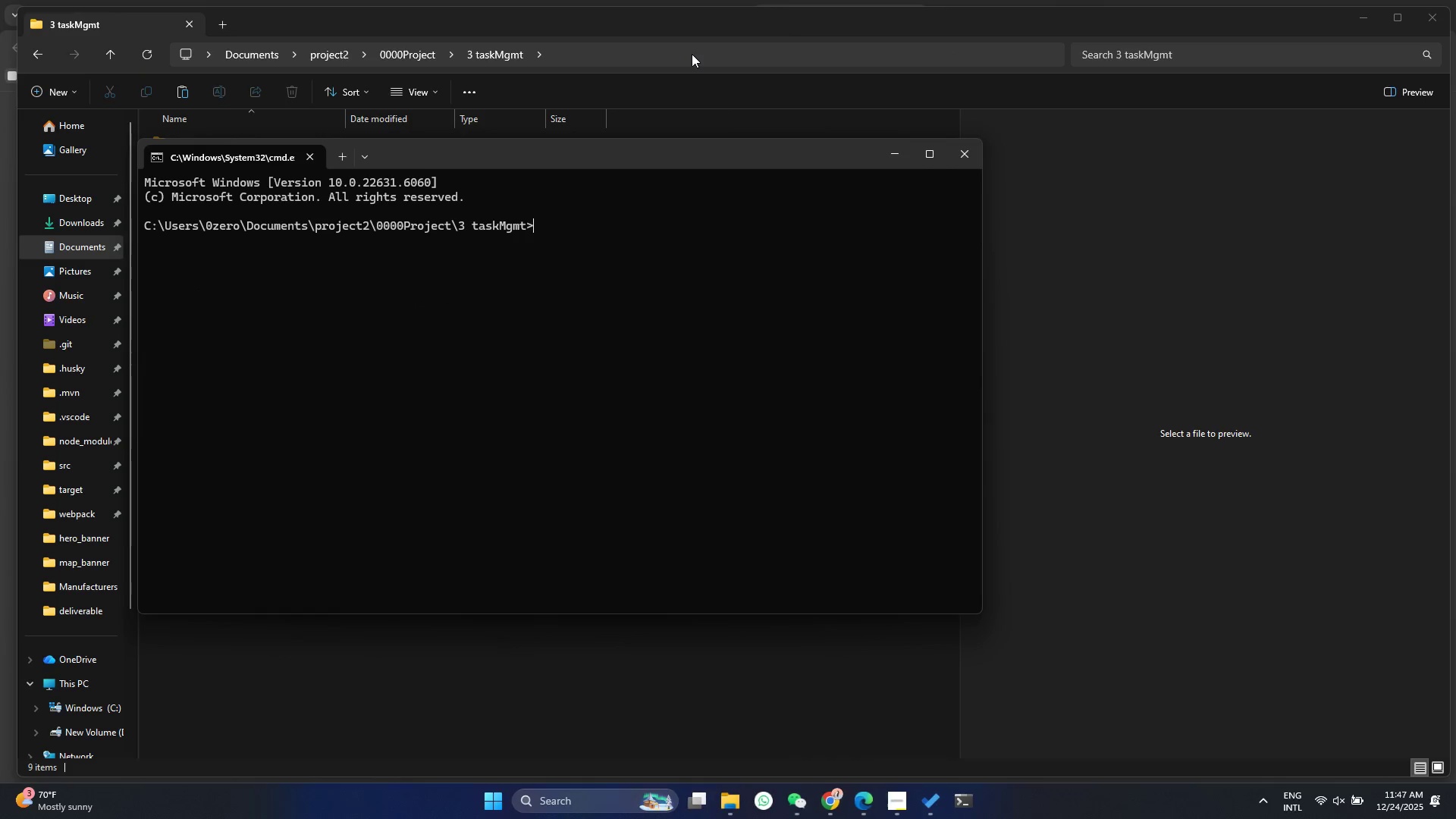 
type(code ./)
 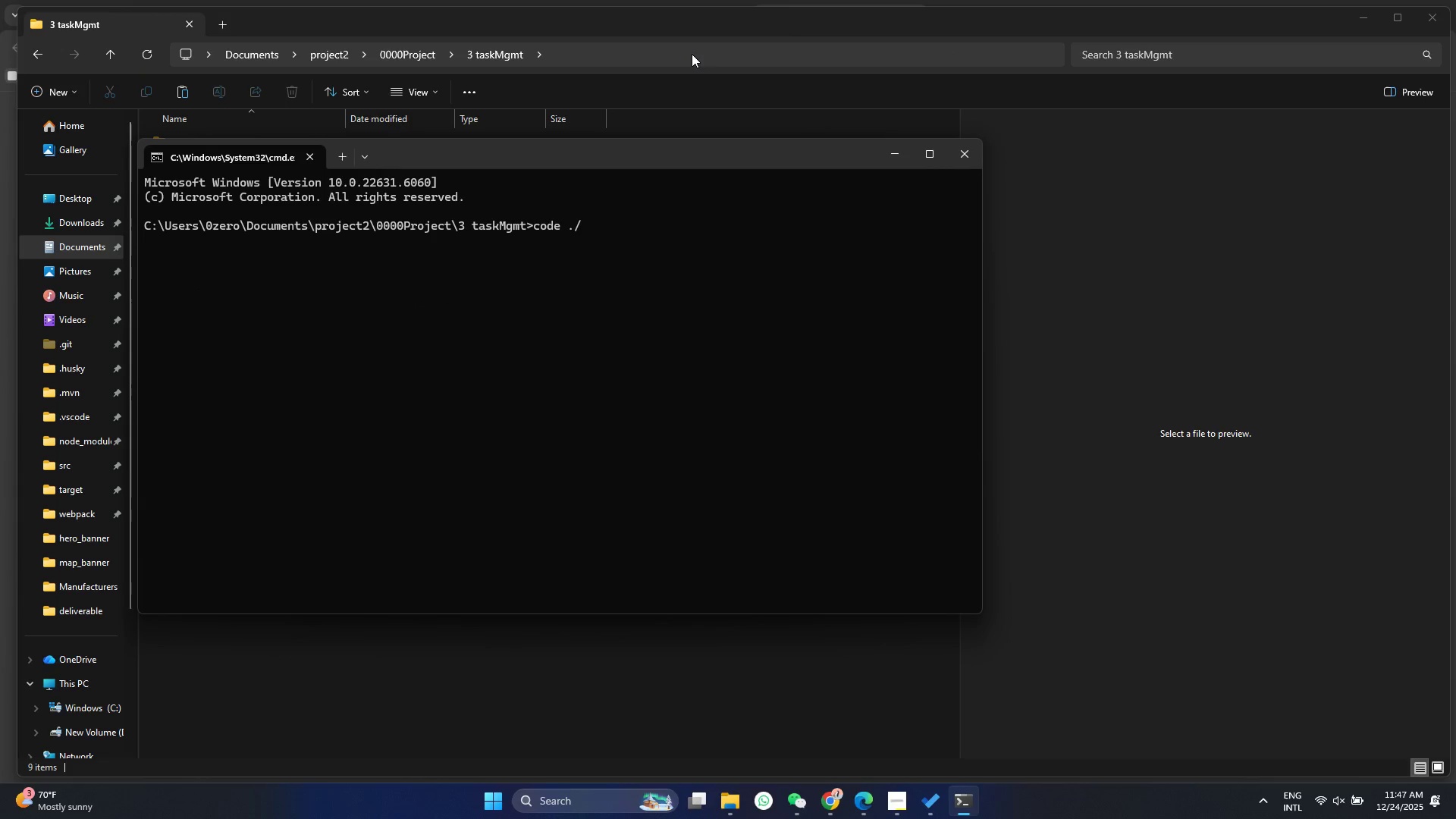 
key(Enter)
 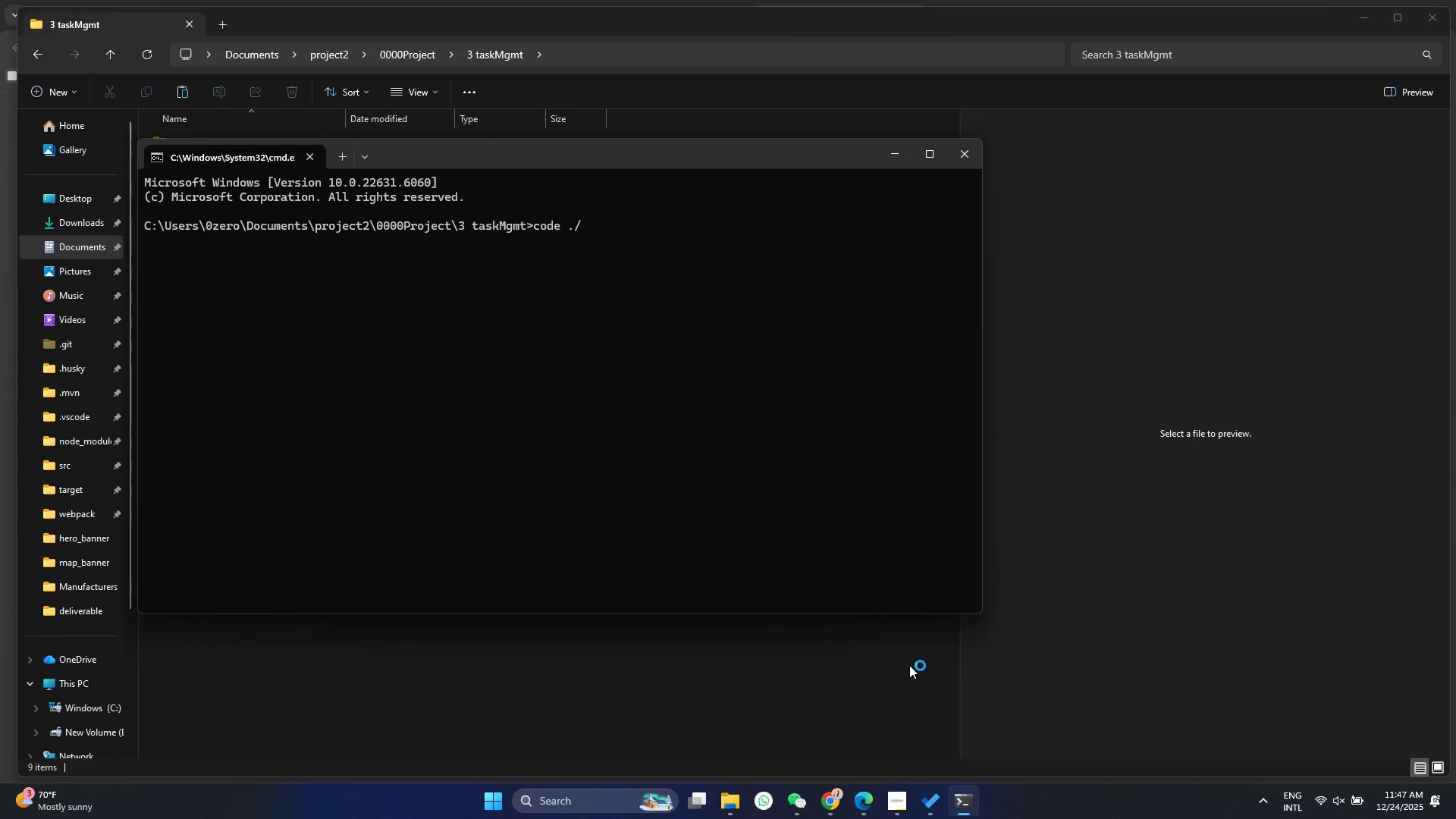 
left_click([910, 818])
 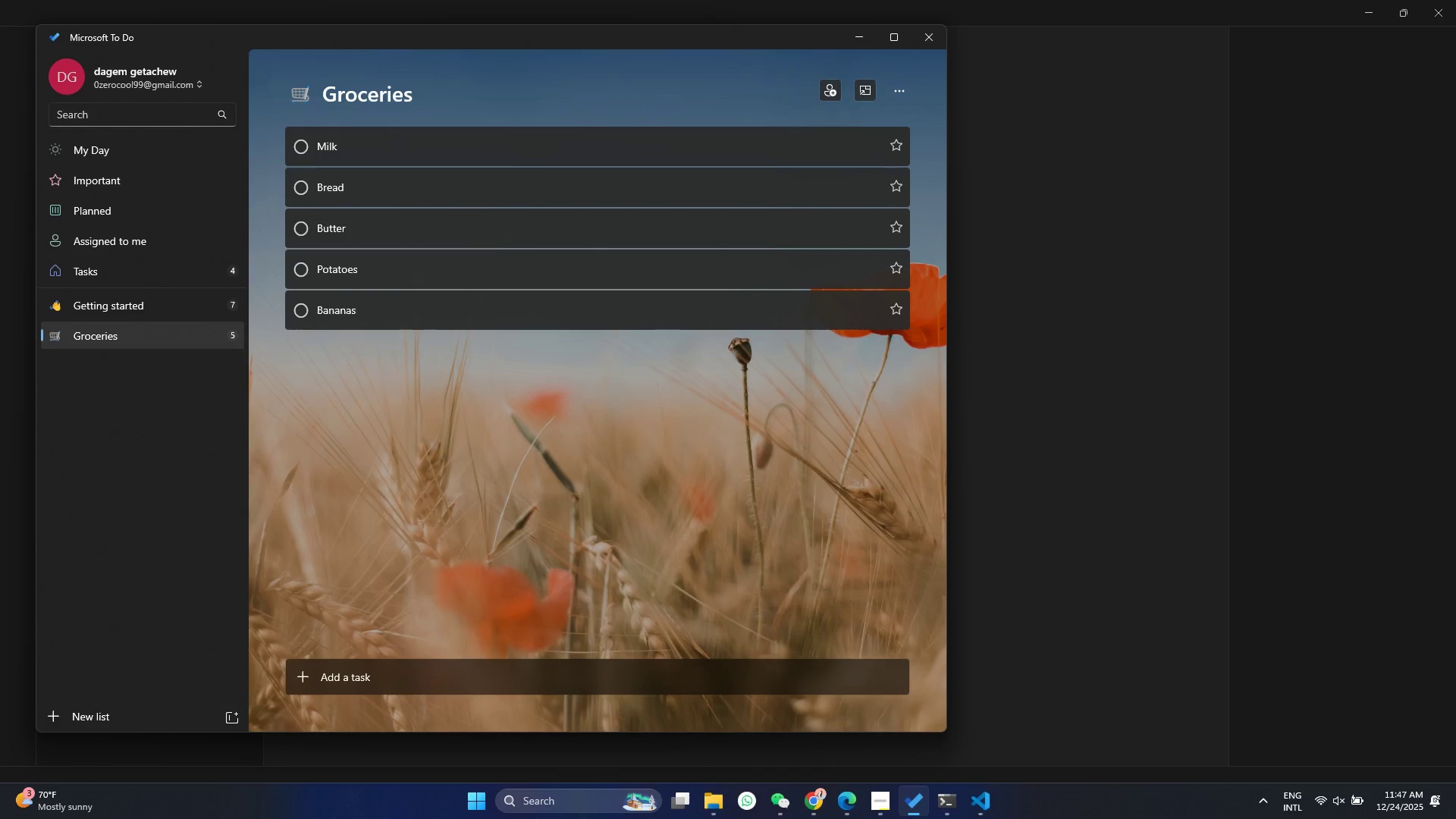 
left_click([910, 818])
 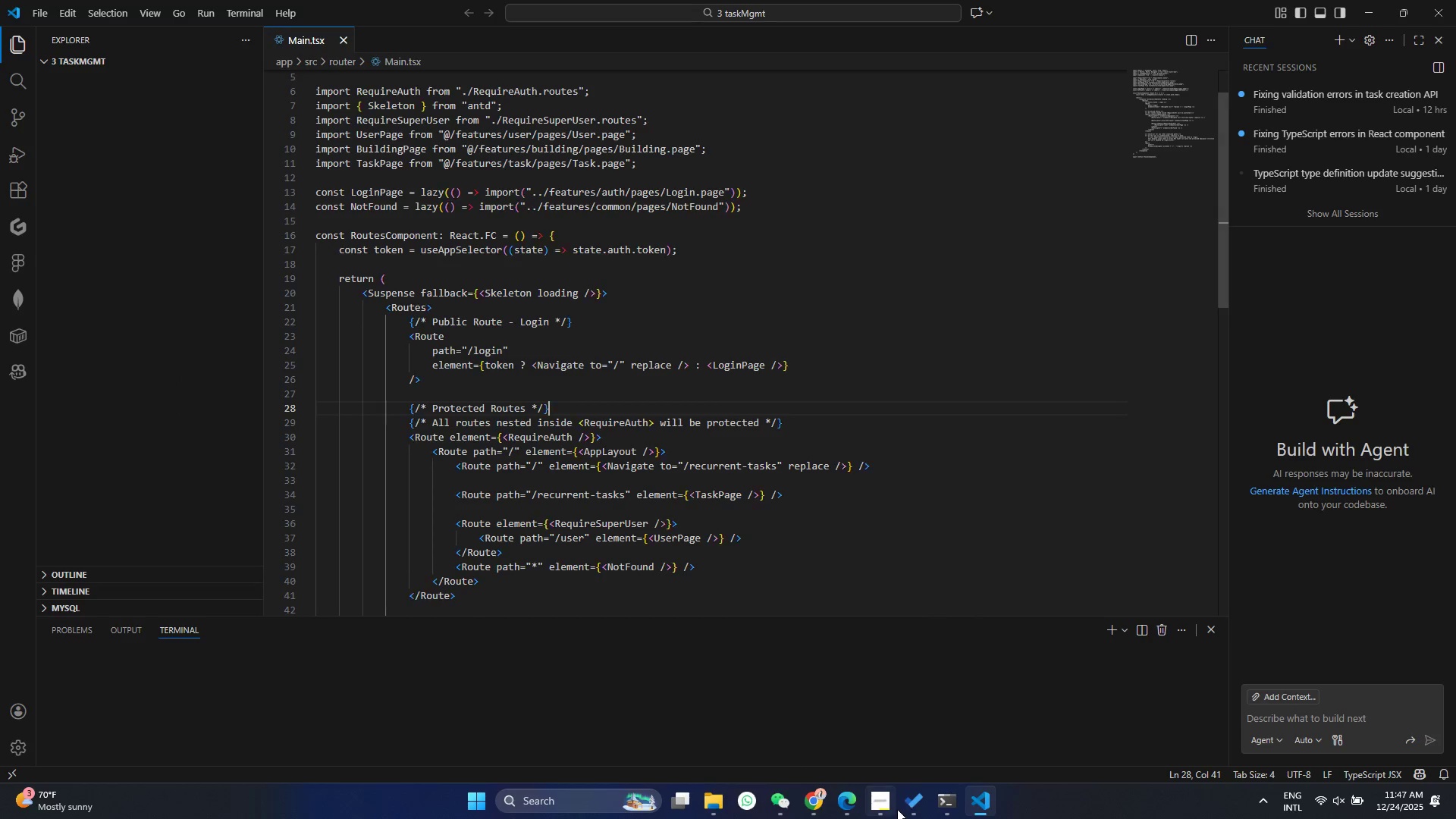 
left_click([914, 814])
 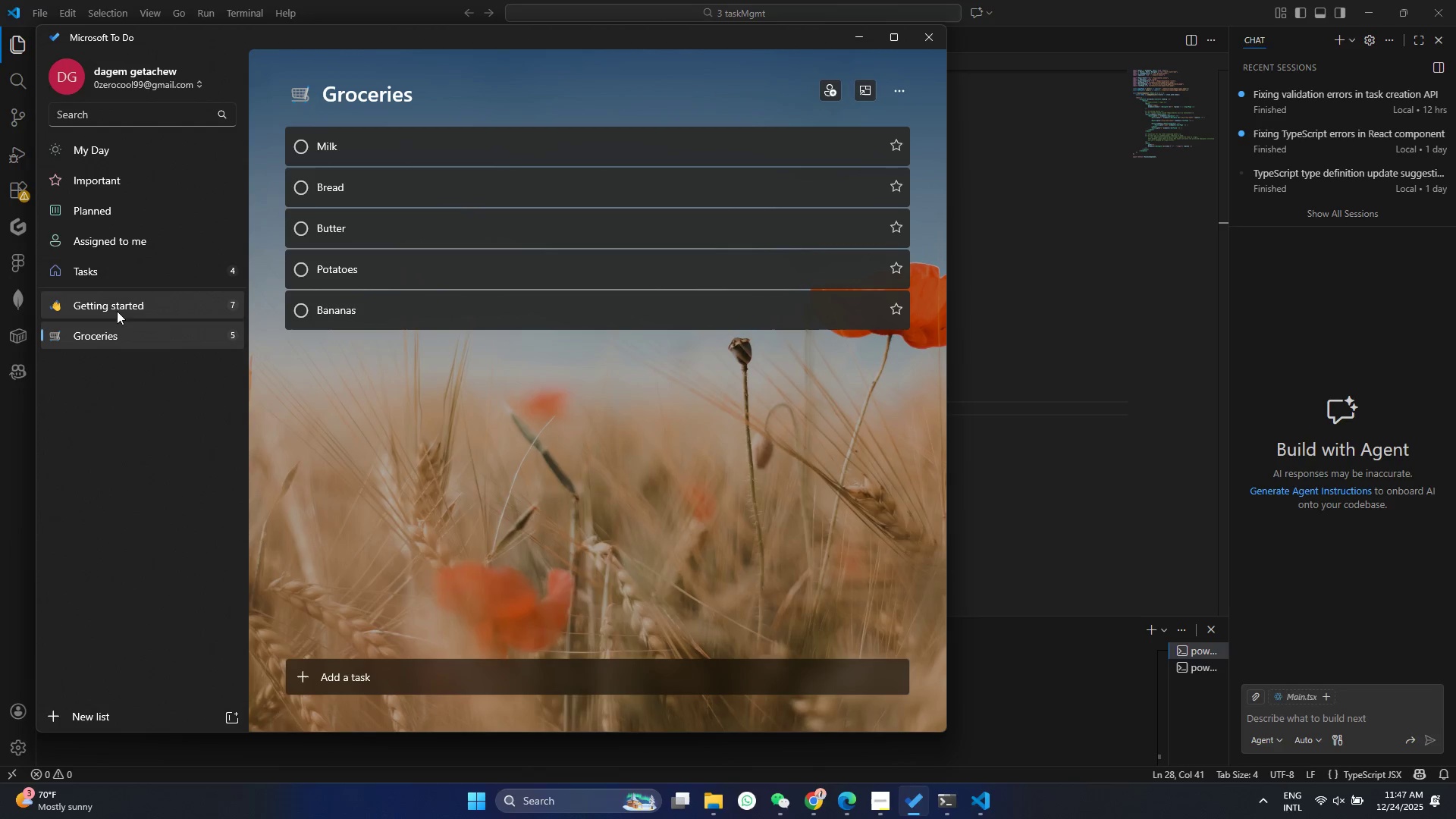 
left_click([102, 270])
 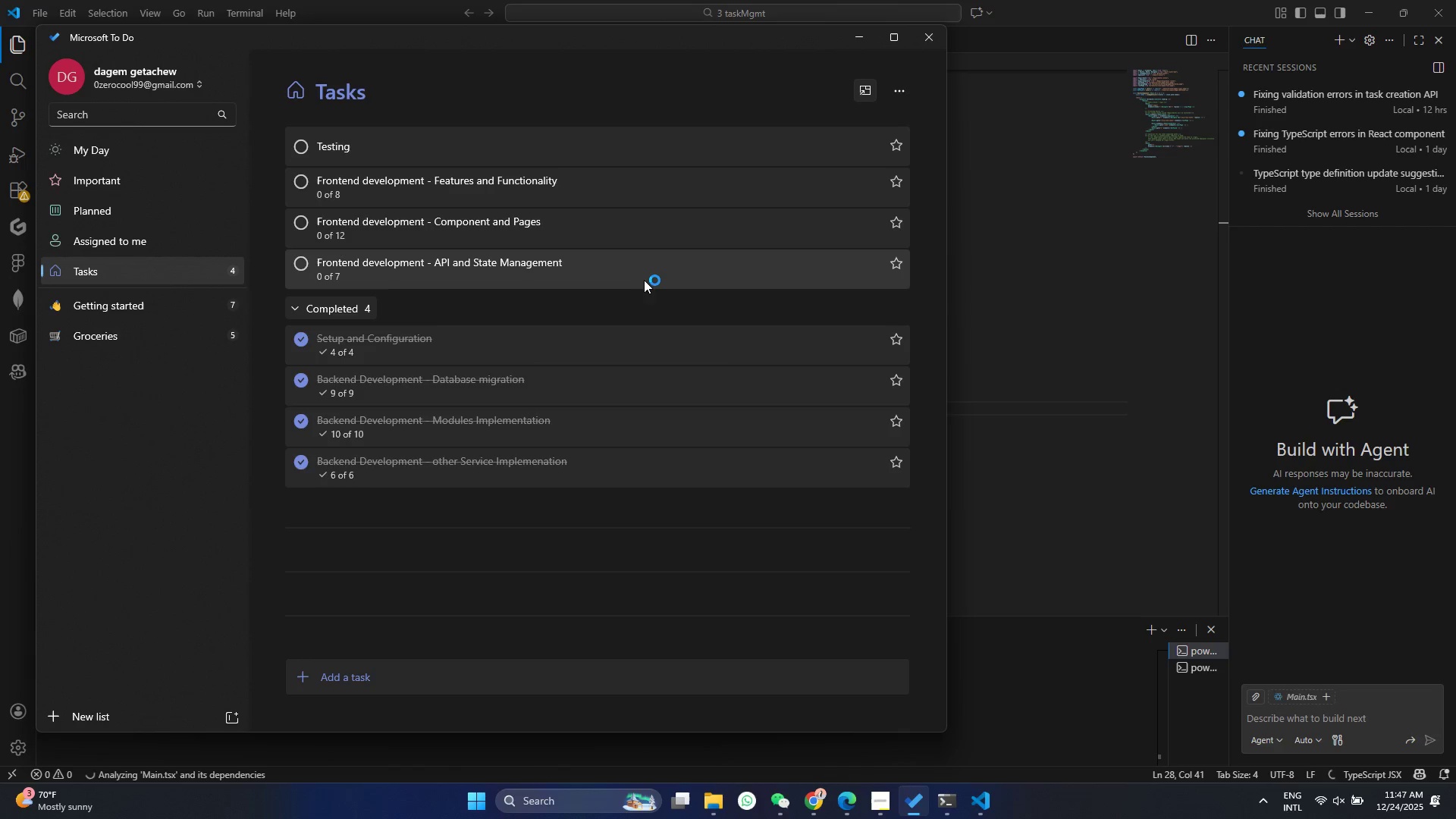 
left_click([622, 279])
 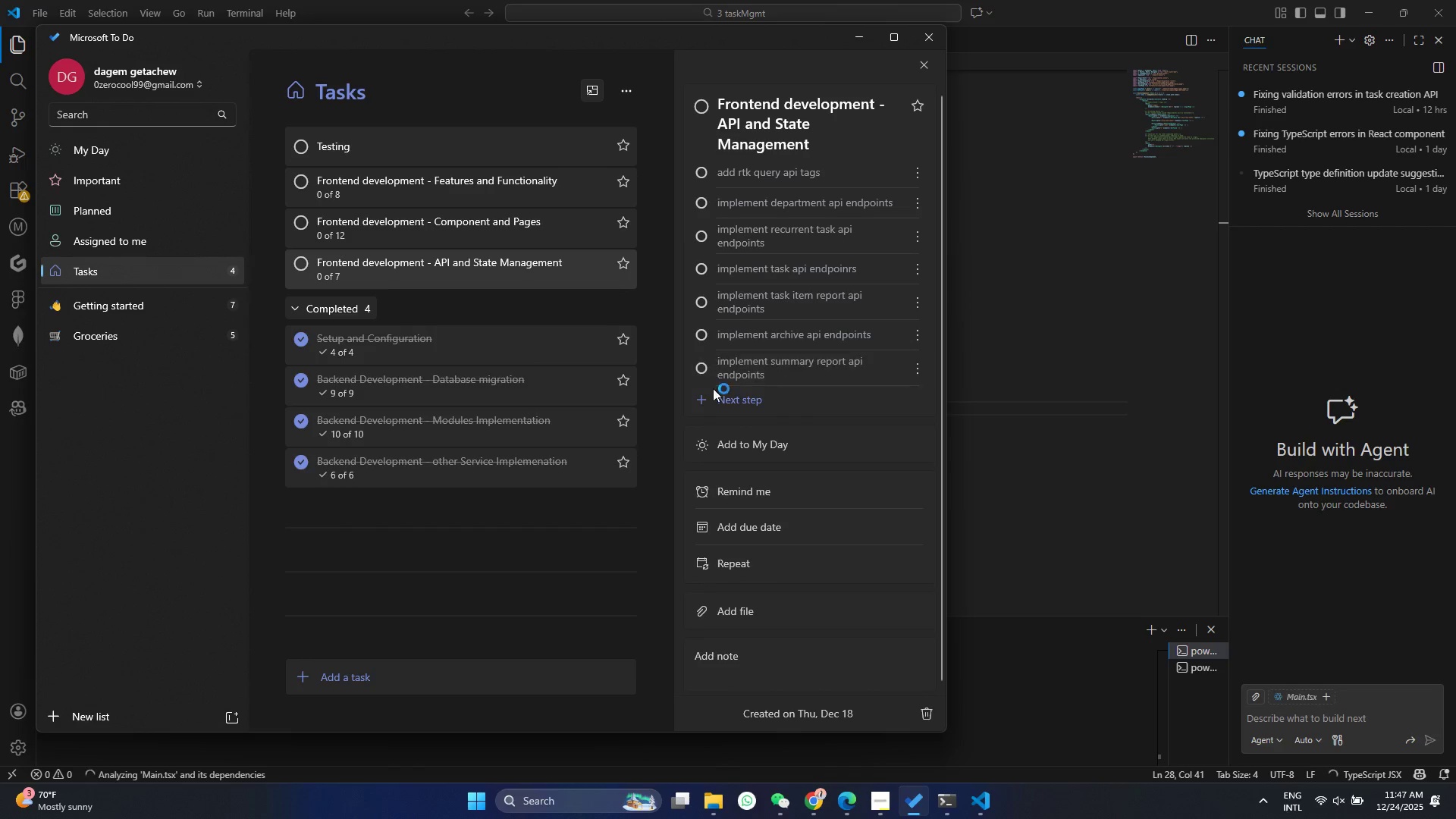 
left_click([700, 366])
 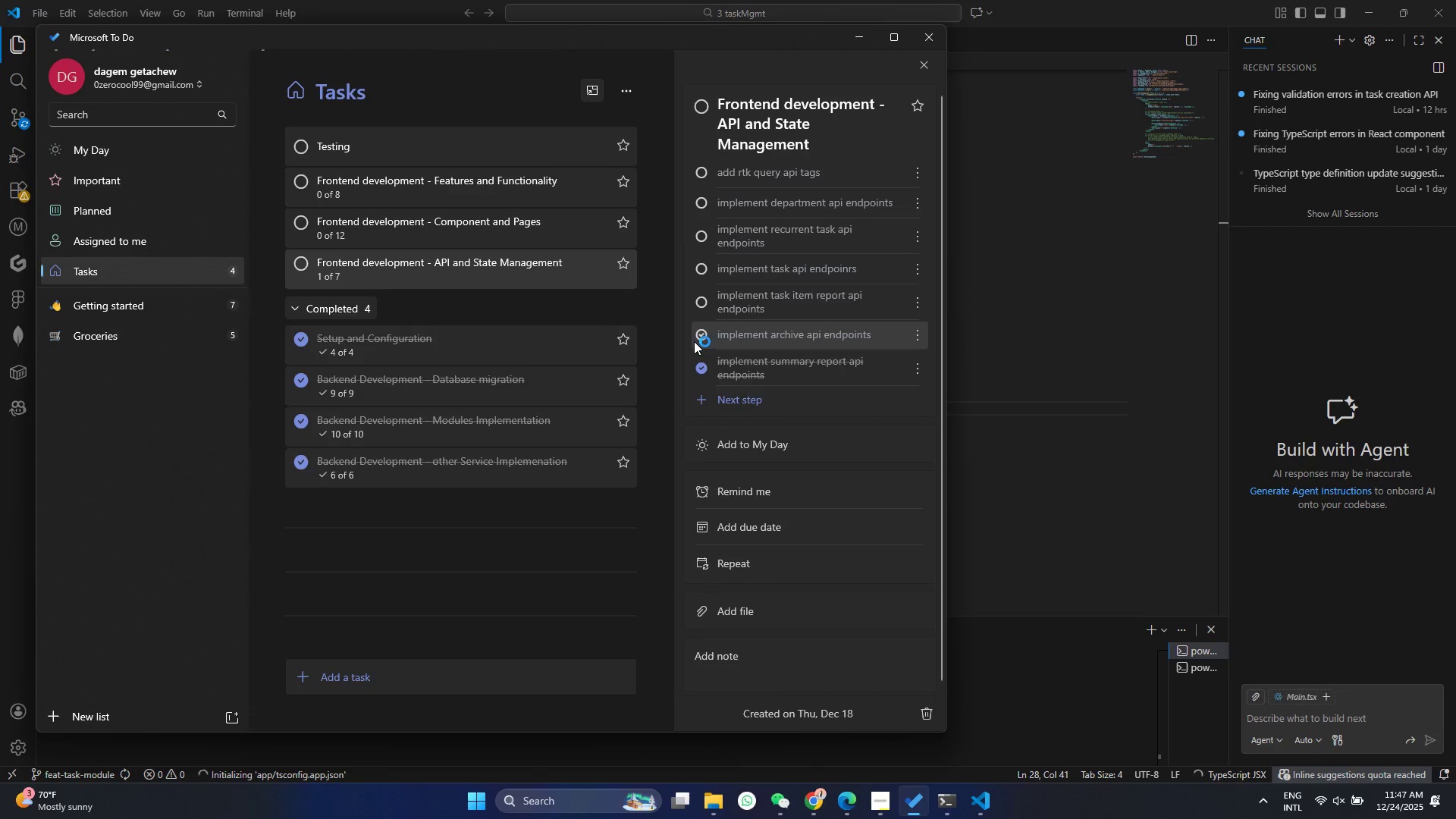 
left_click([694, 341])
 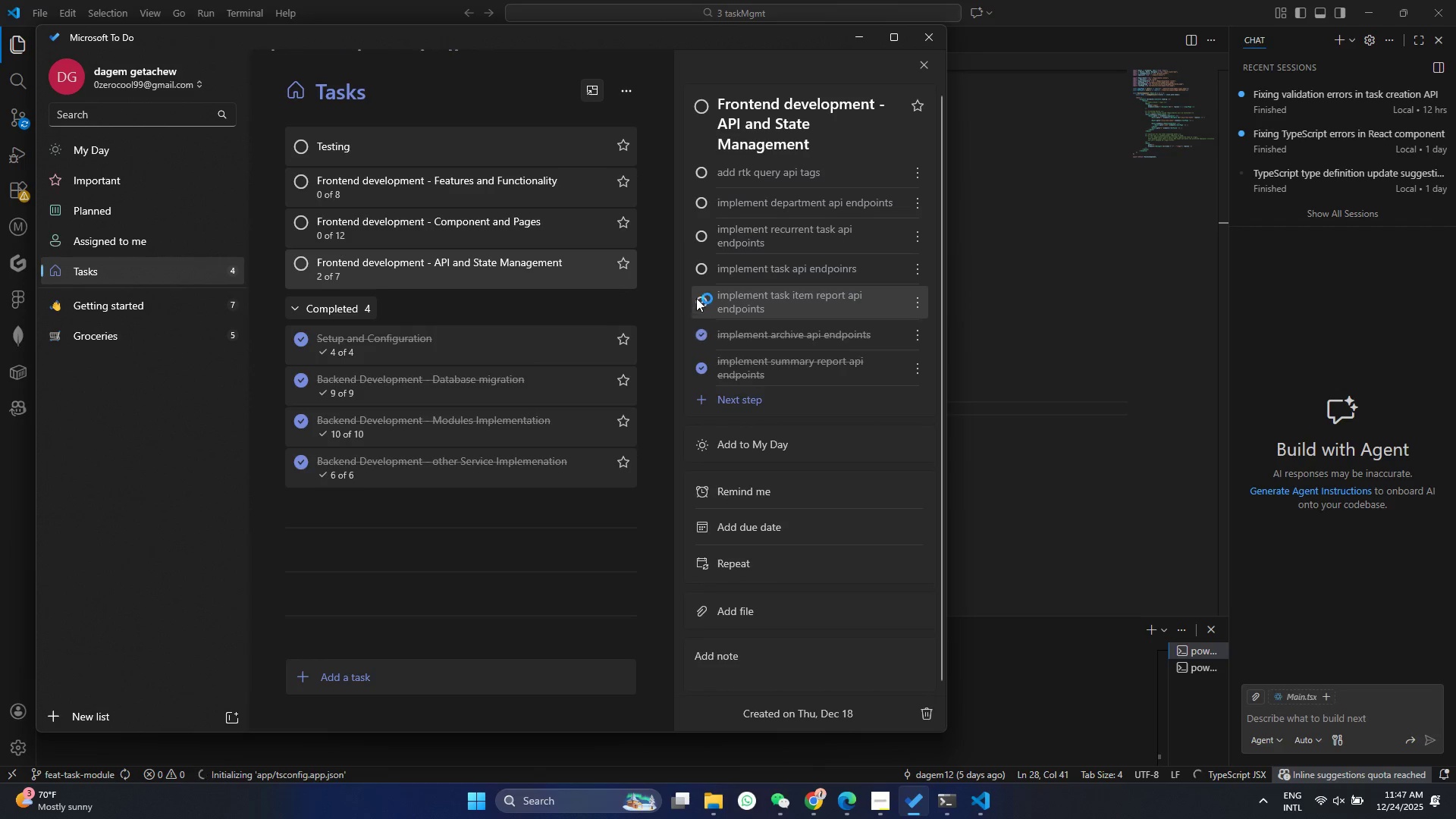 
left_click([696, 298])
 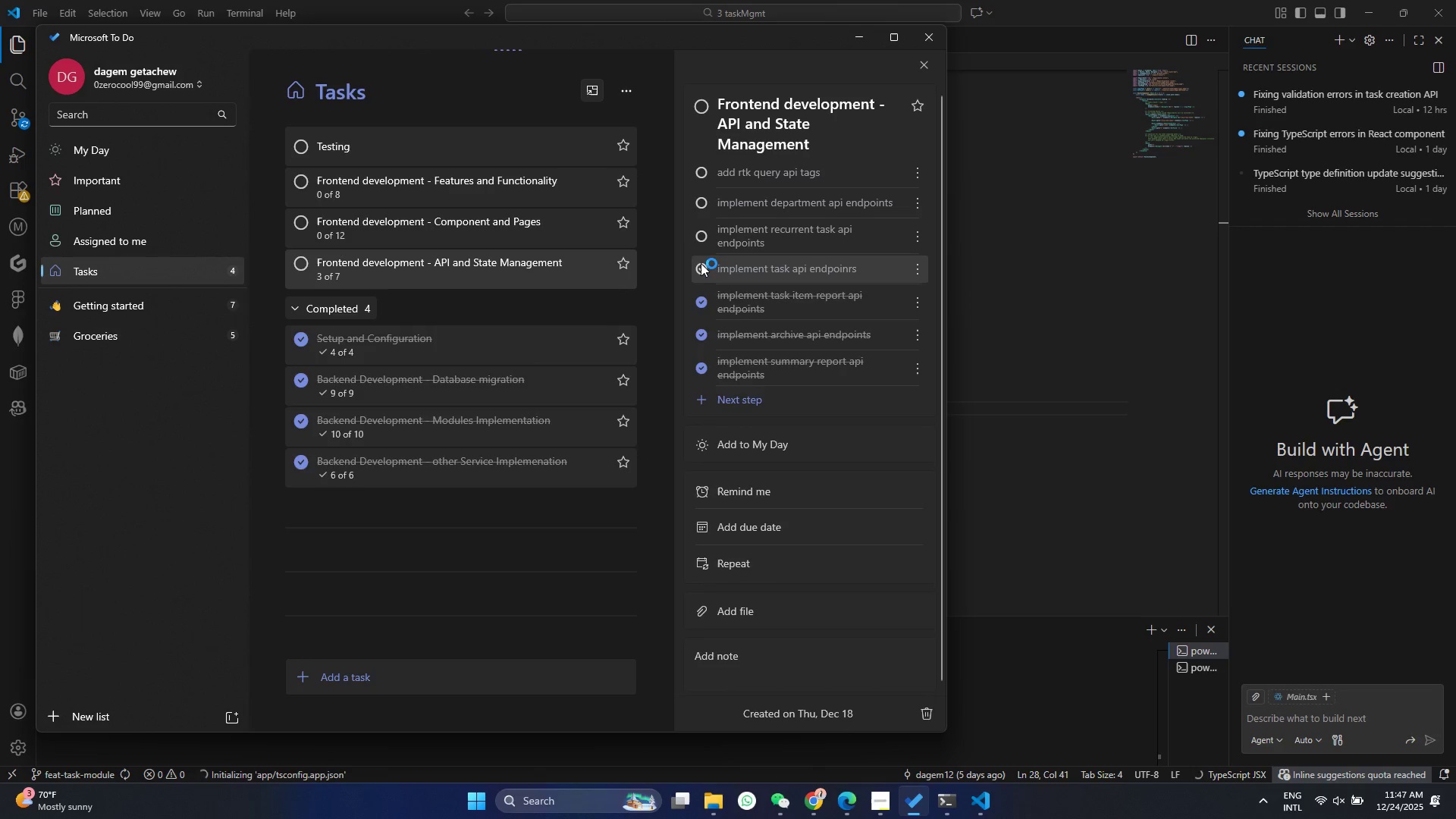 
left_click([701, 262])
 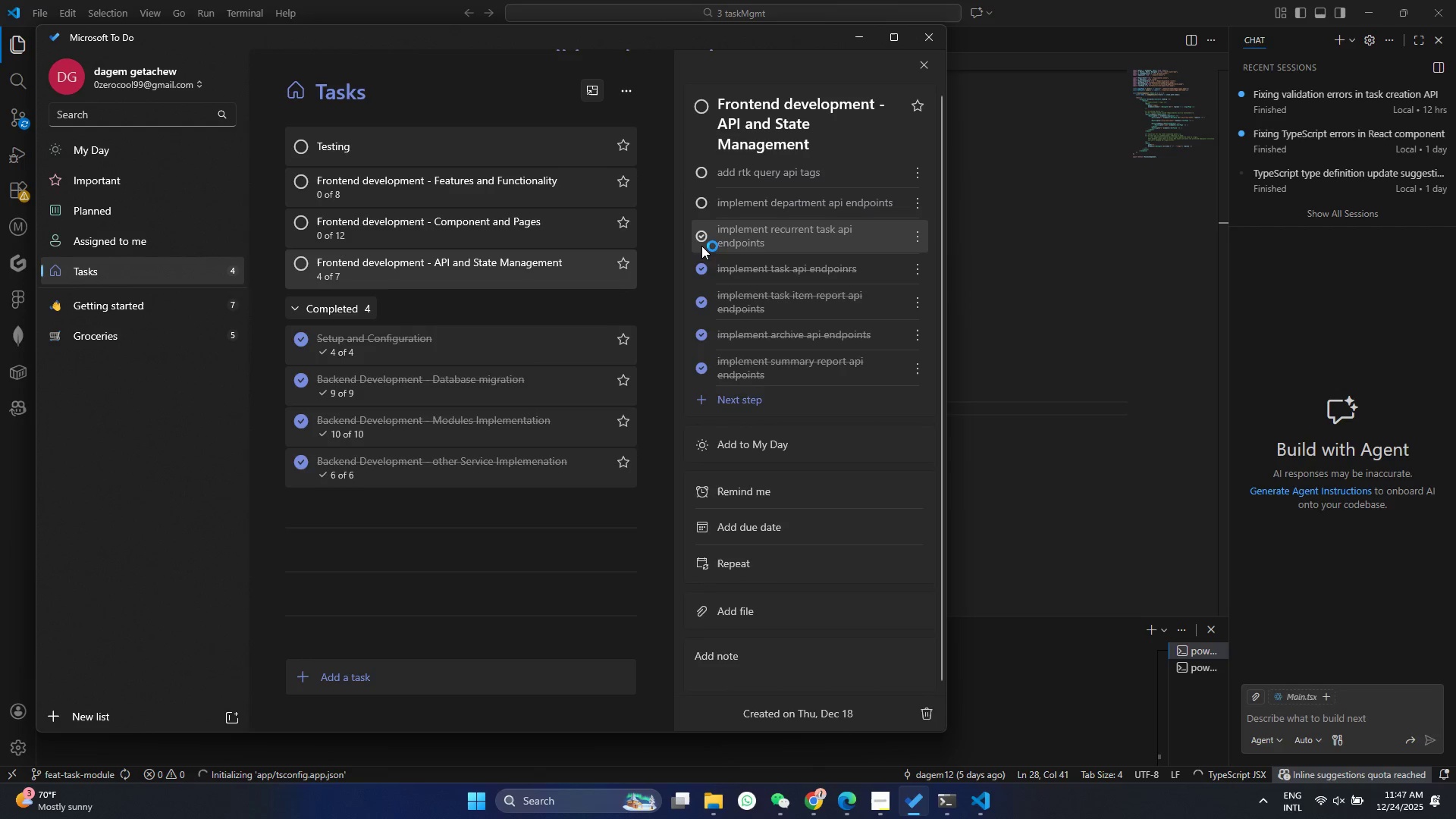 
left_click([702, 243])
 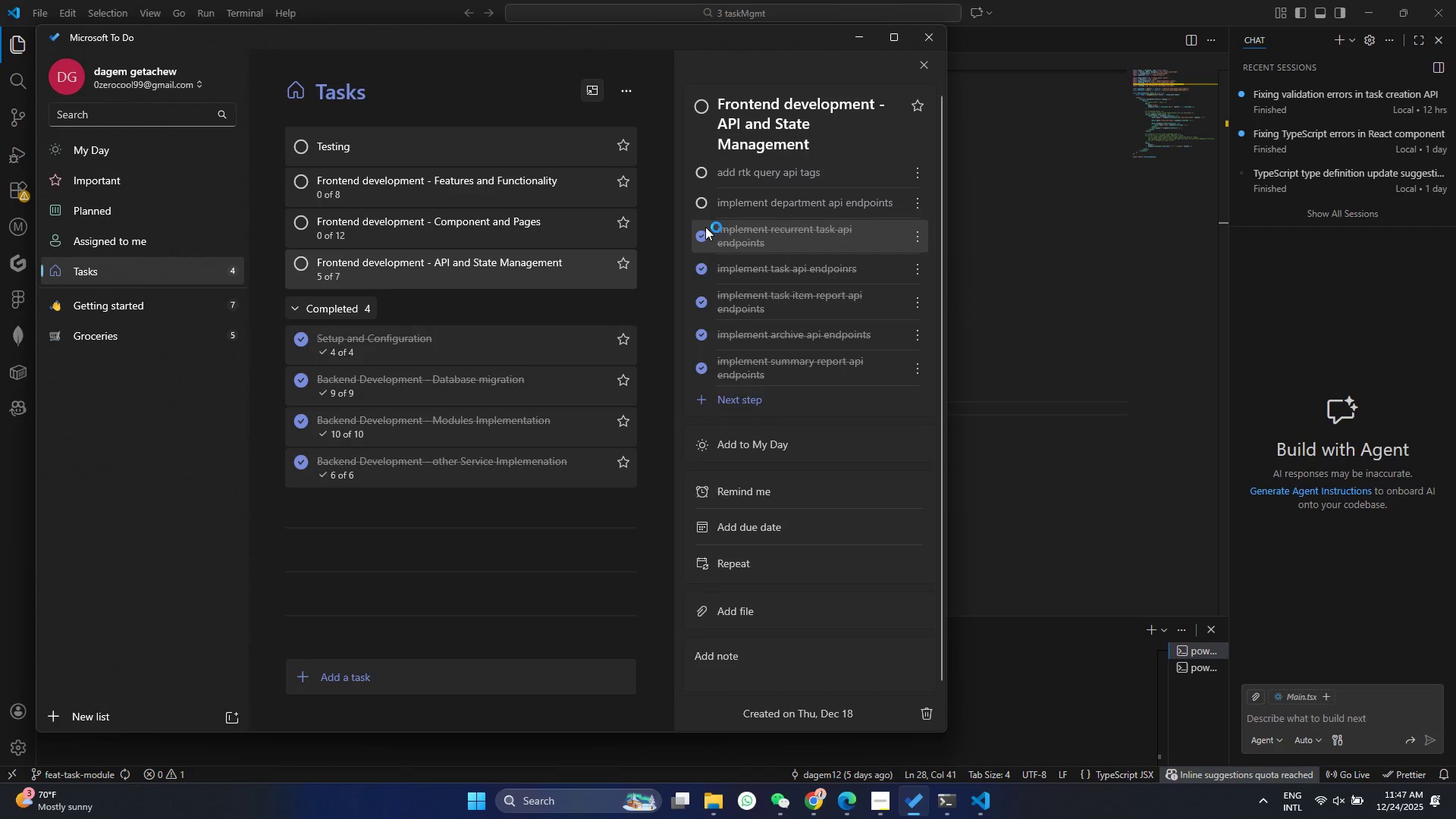 
left_click([706, 212])
 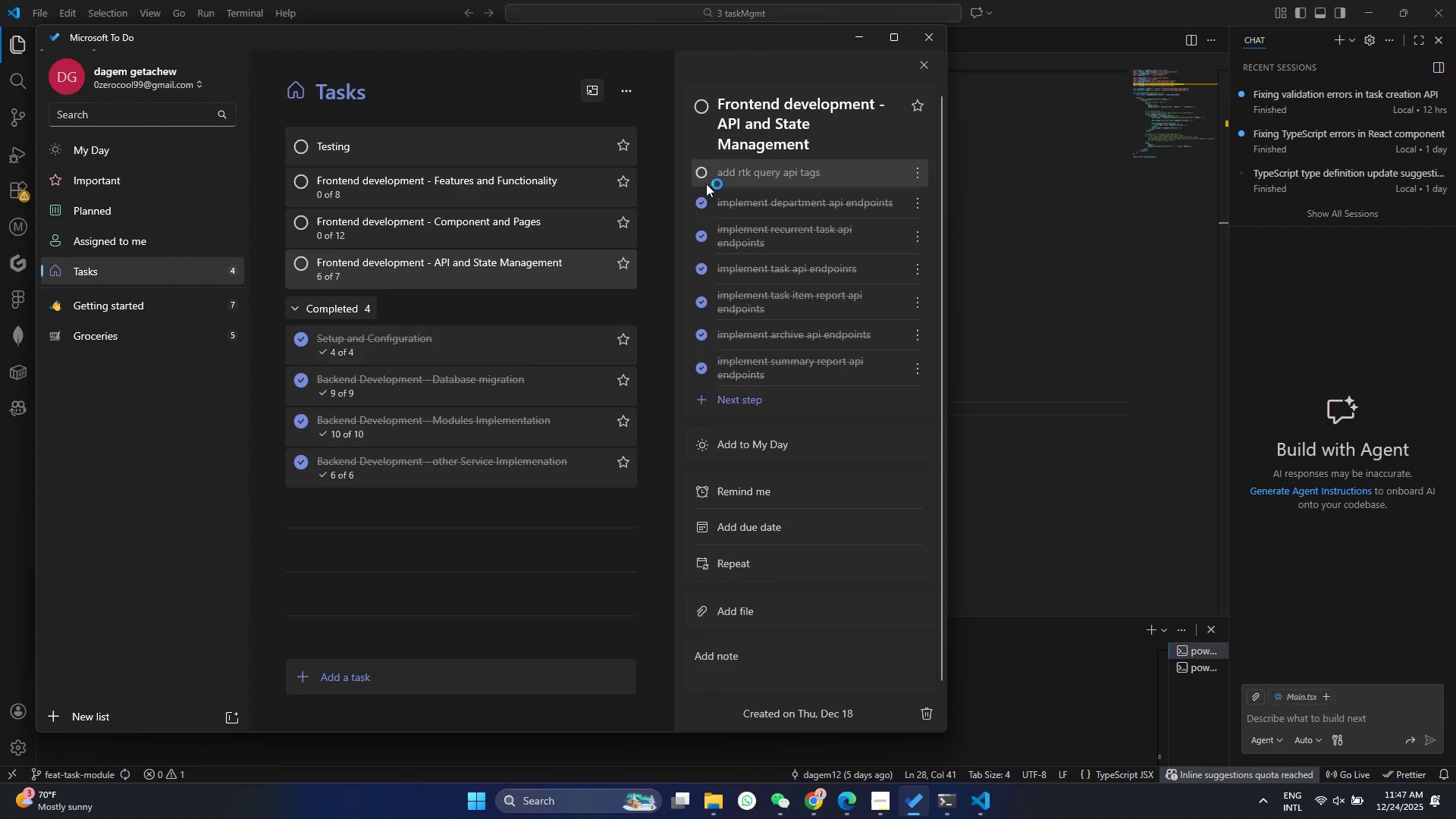 
left_click([706, 183])
 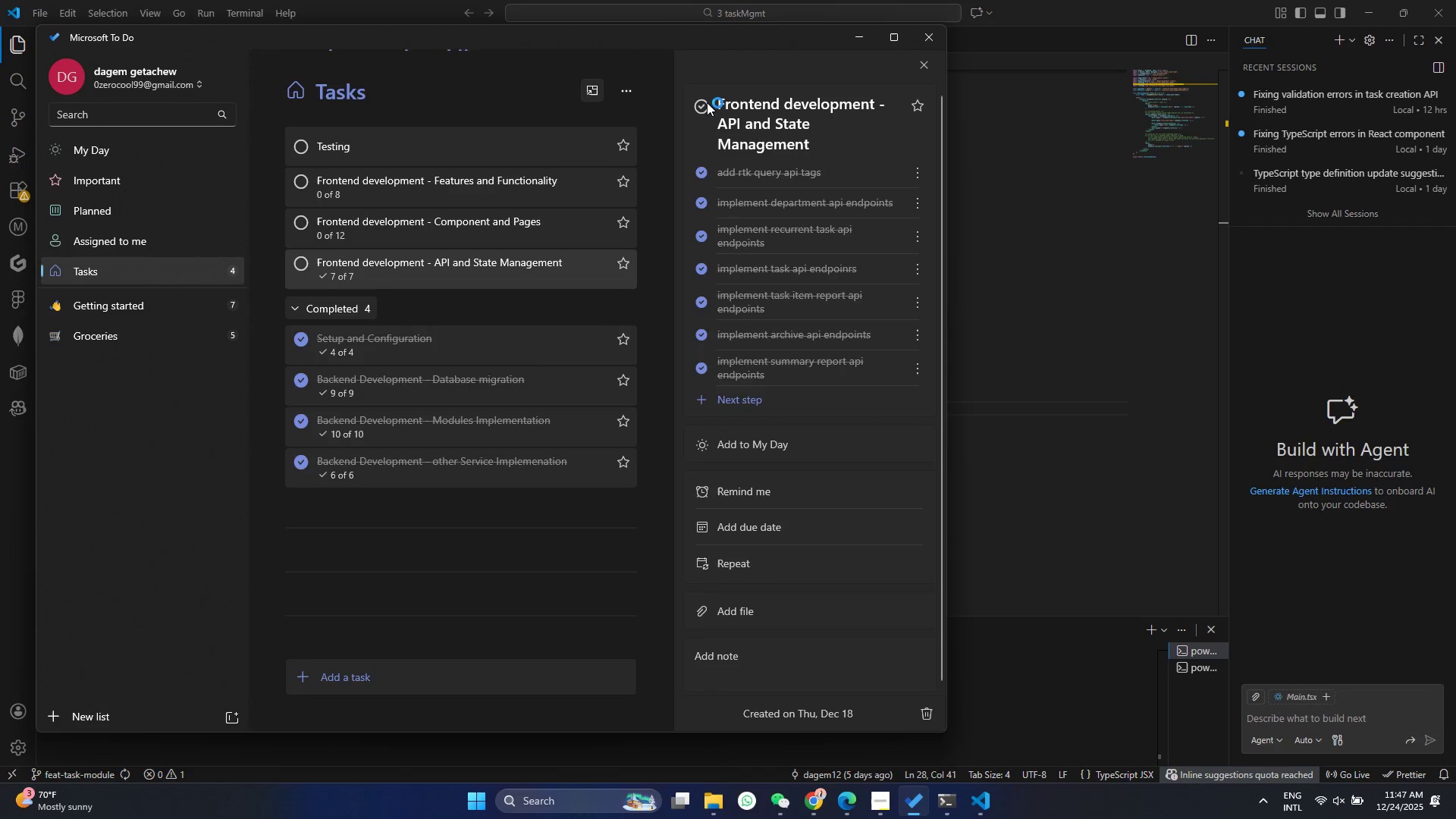 
left_click([702, 105])
 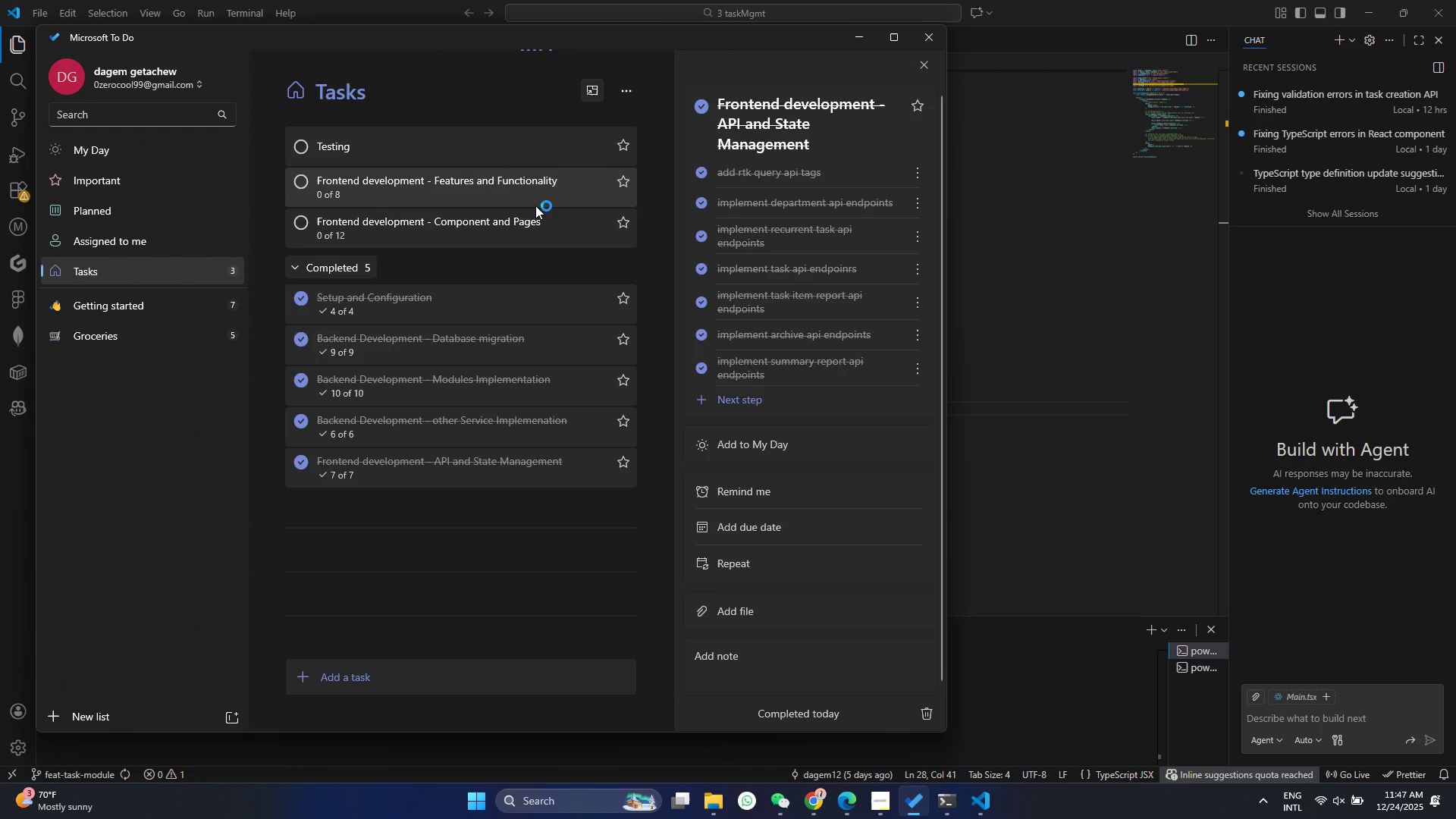 
left_click([511, 218])
 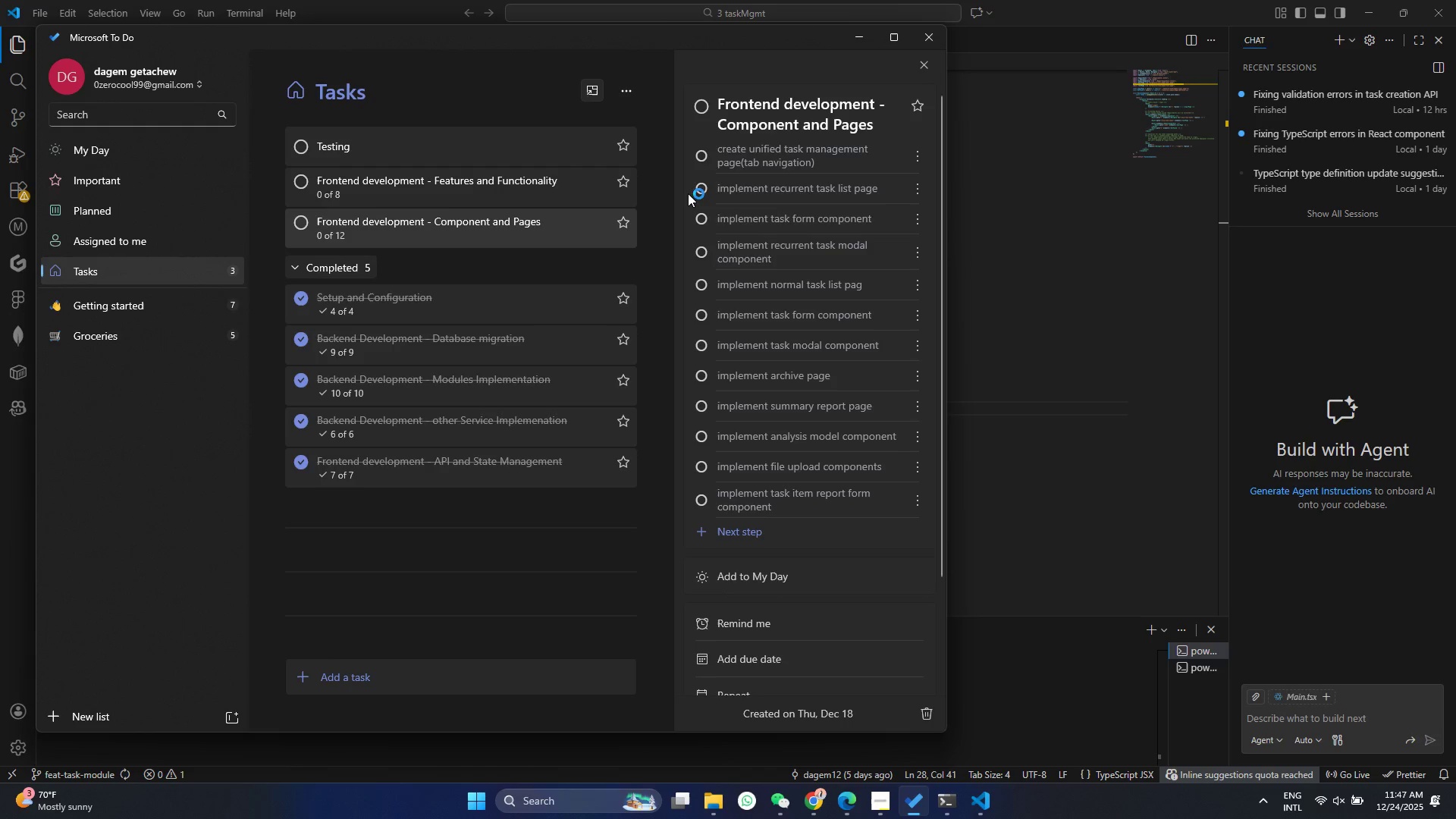 
left_click([701, 152])
 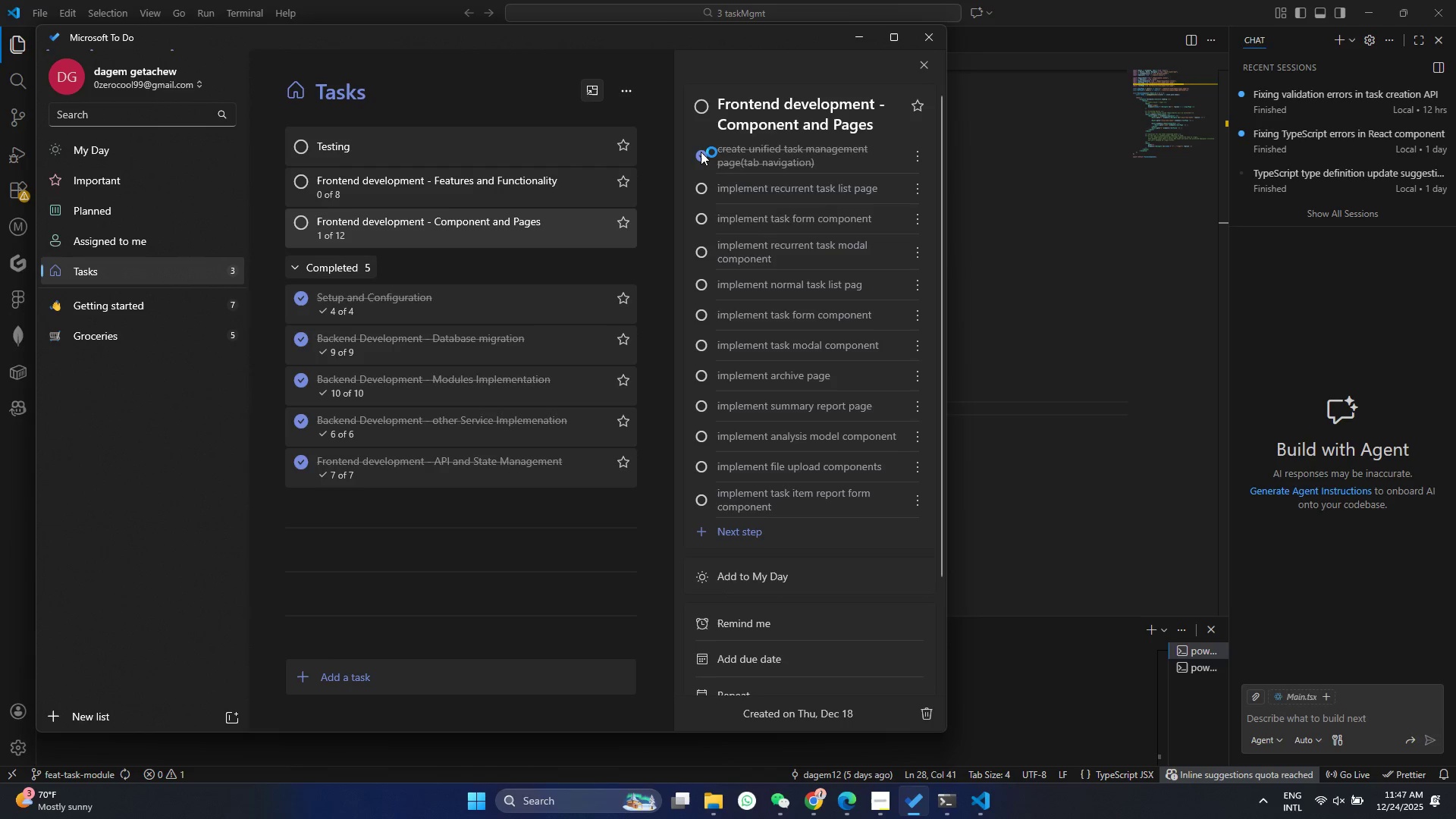 
left_click([701, 152])
 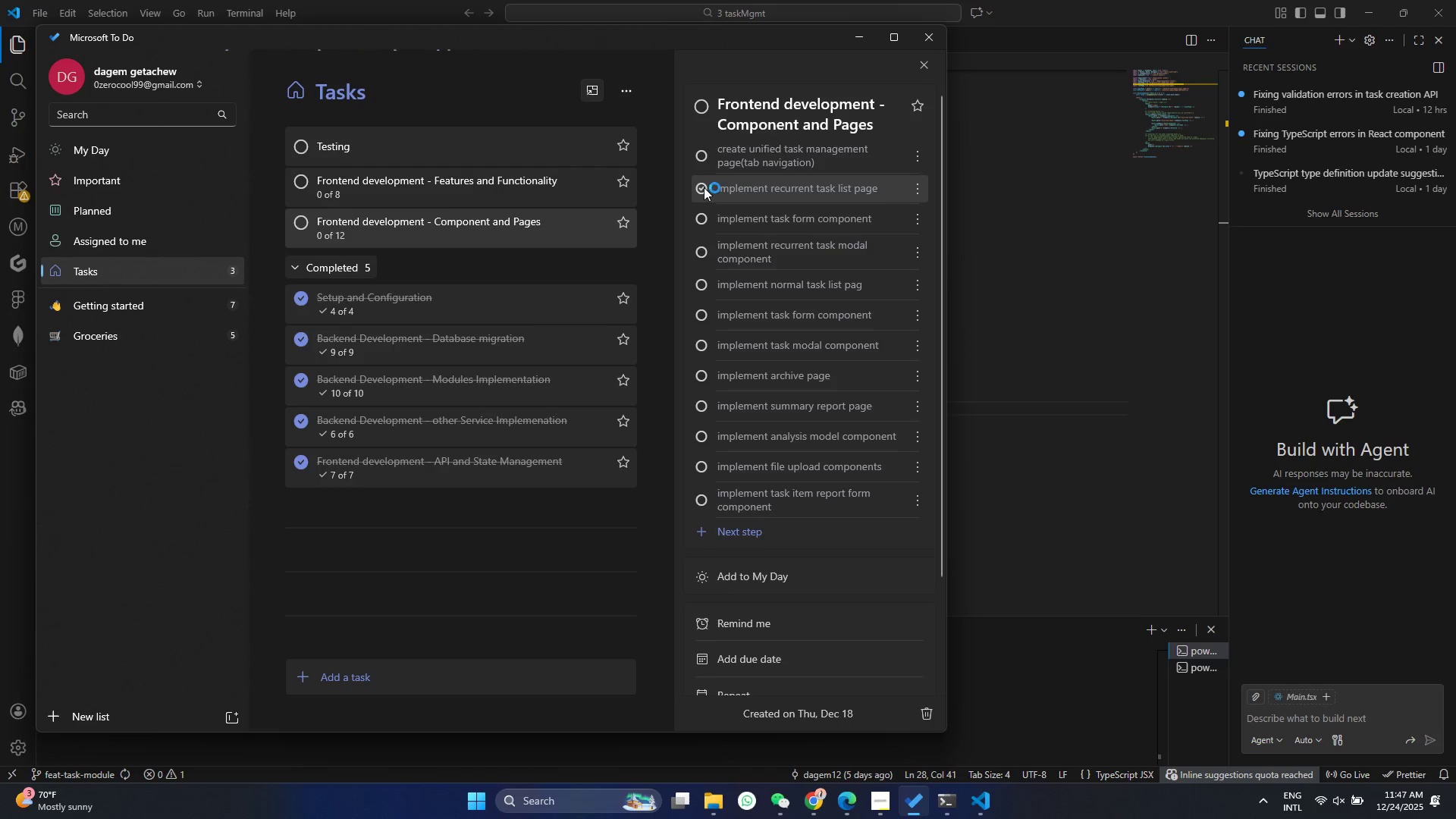 
left_click([703, 193])
 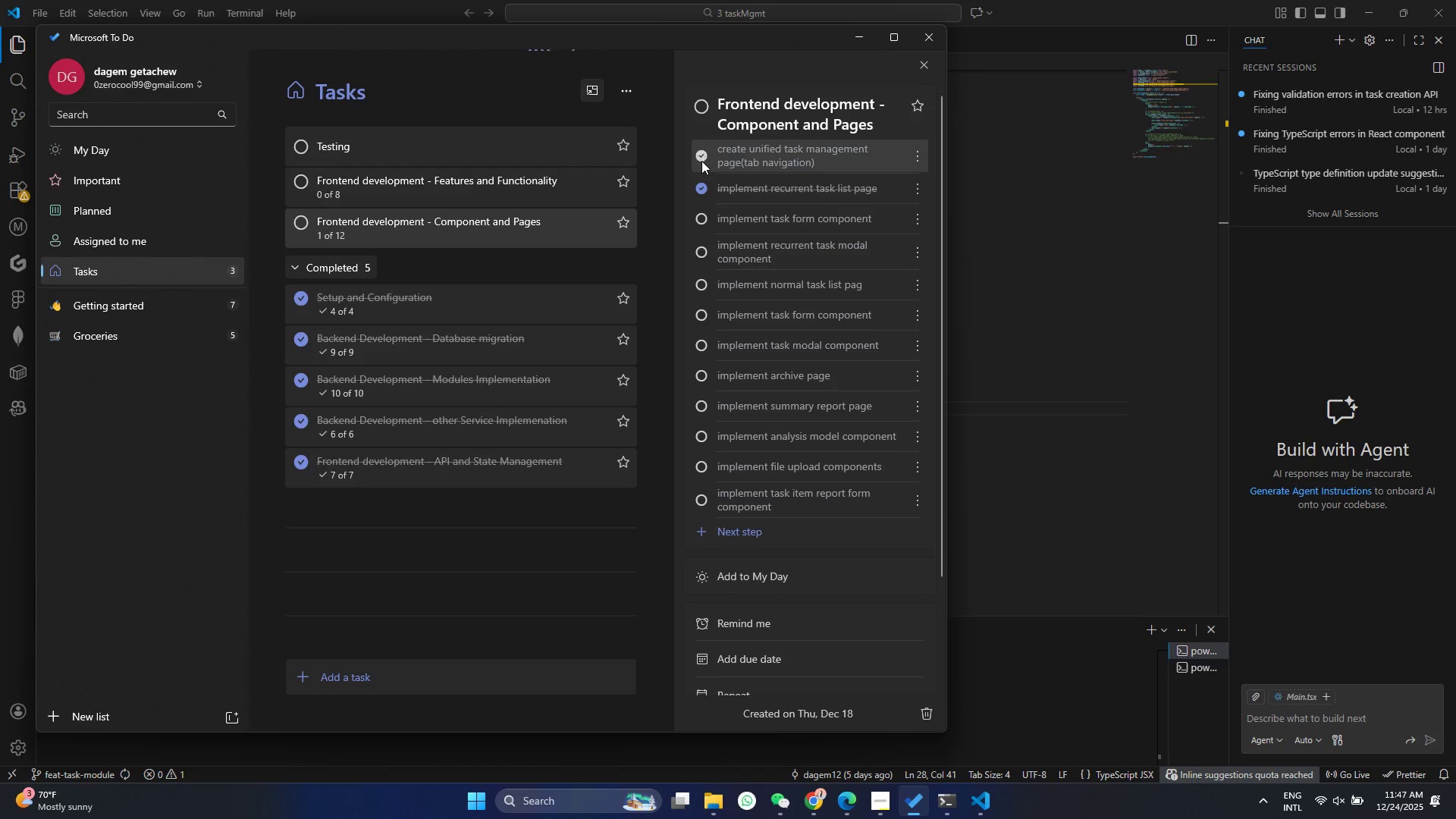 
double_click([693, 215])
 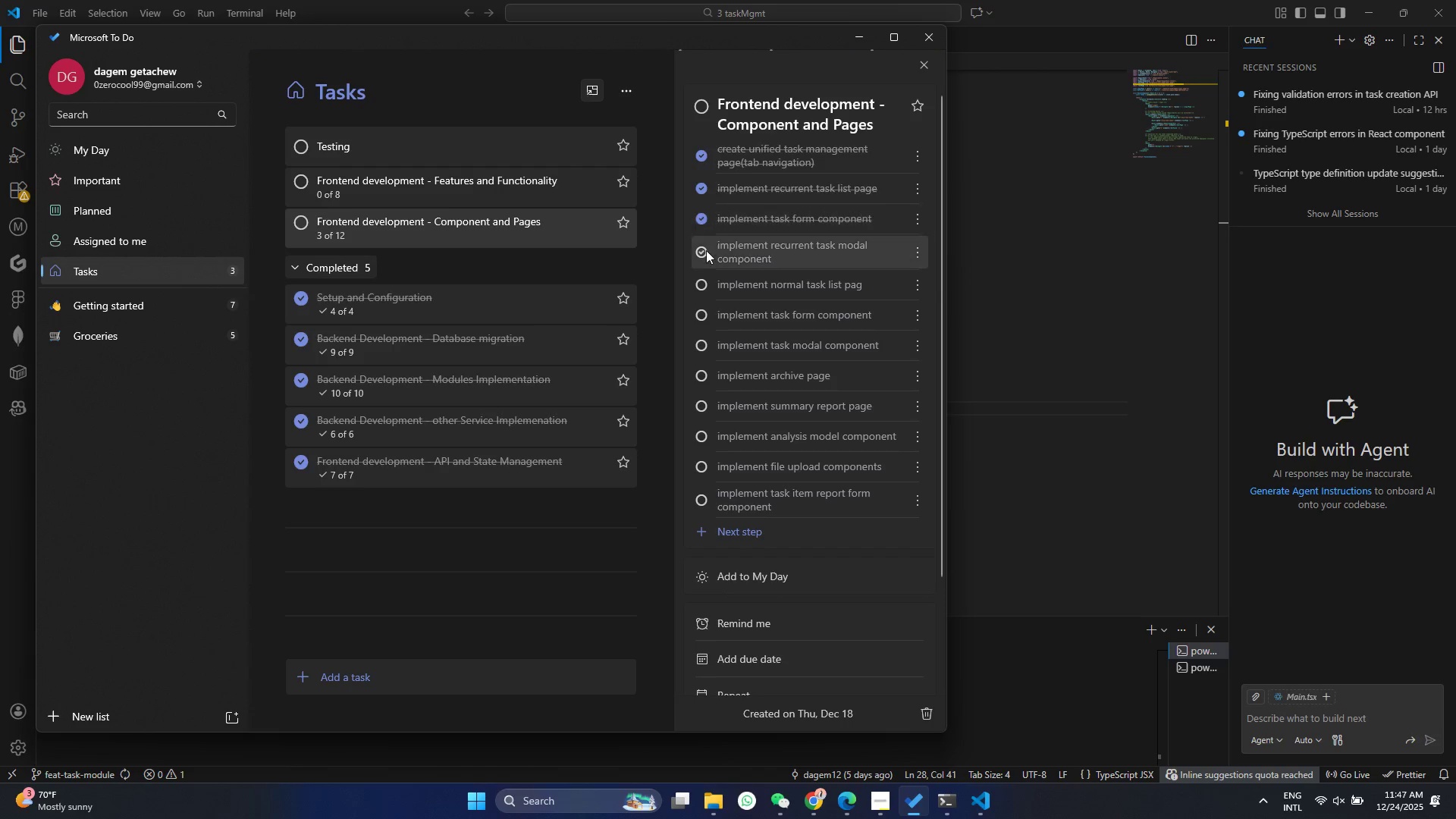 
left_click([706, 253])
 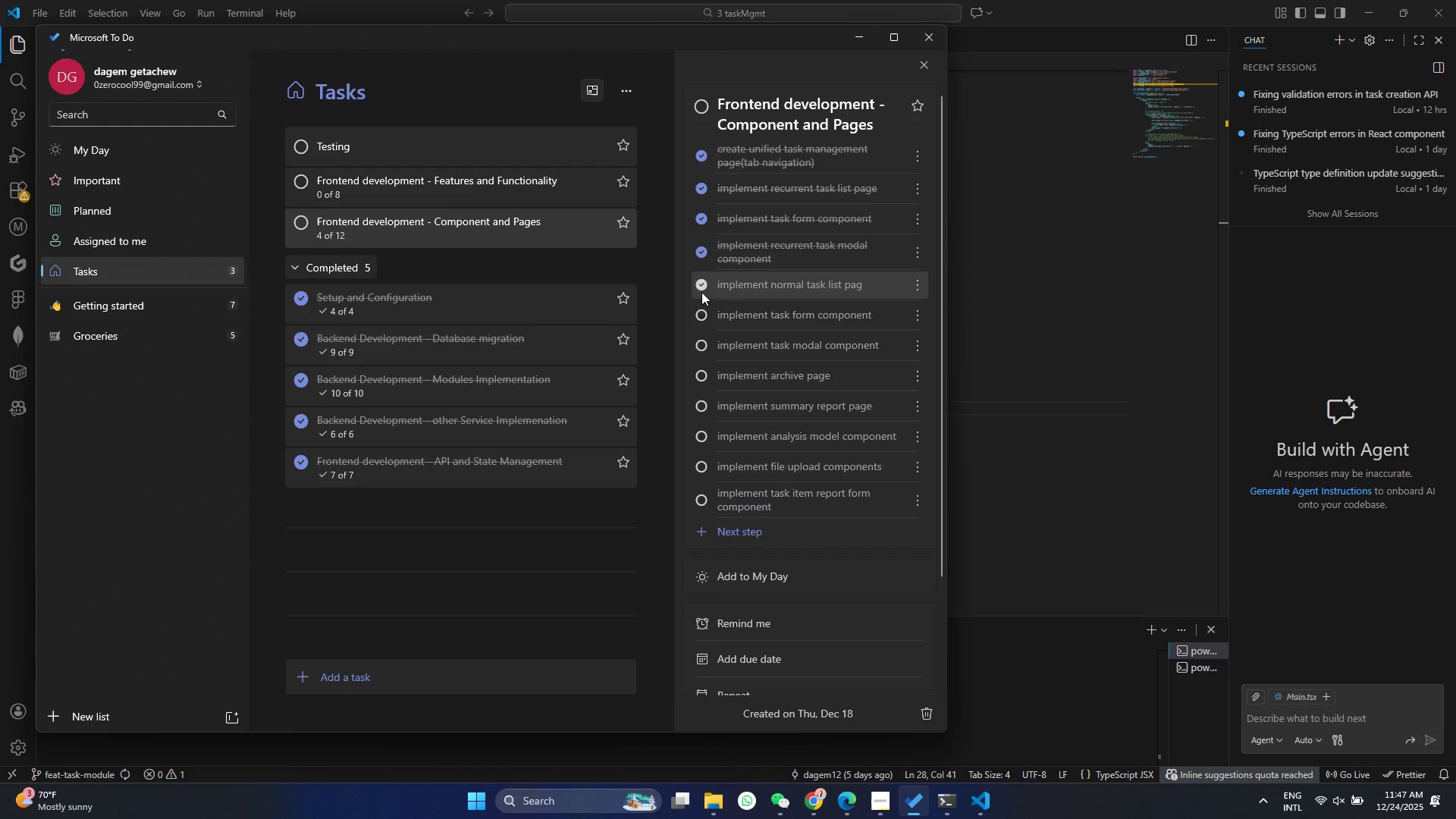 
double_click([699, 325])
 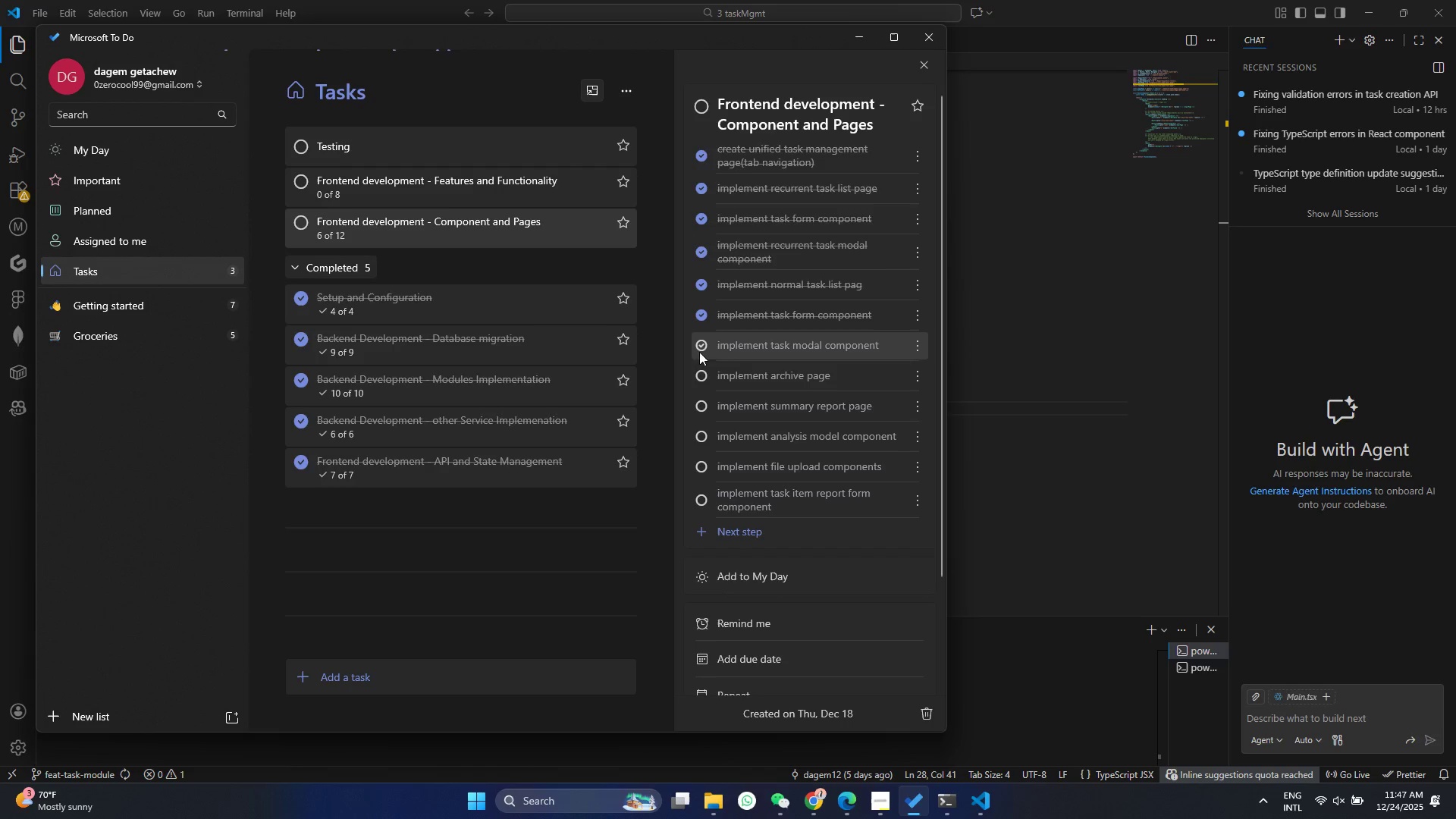 
left_click([699, 357])
 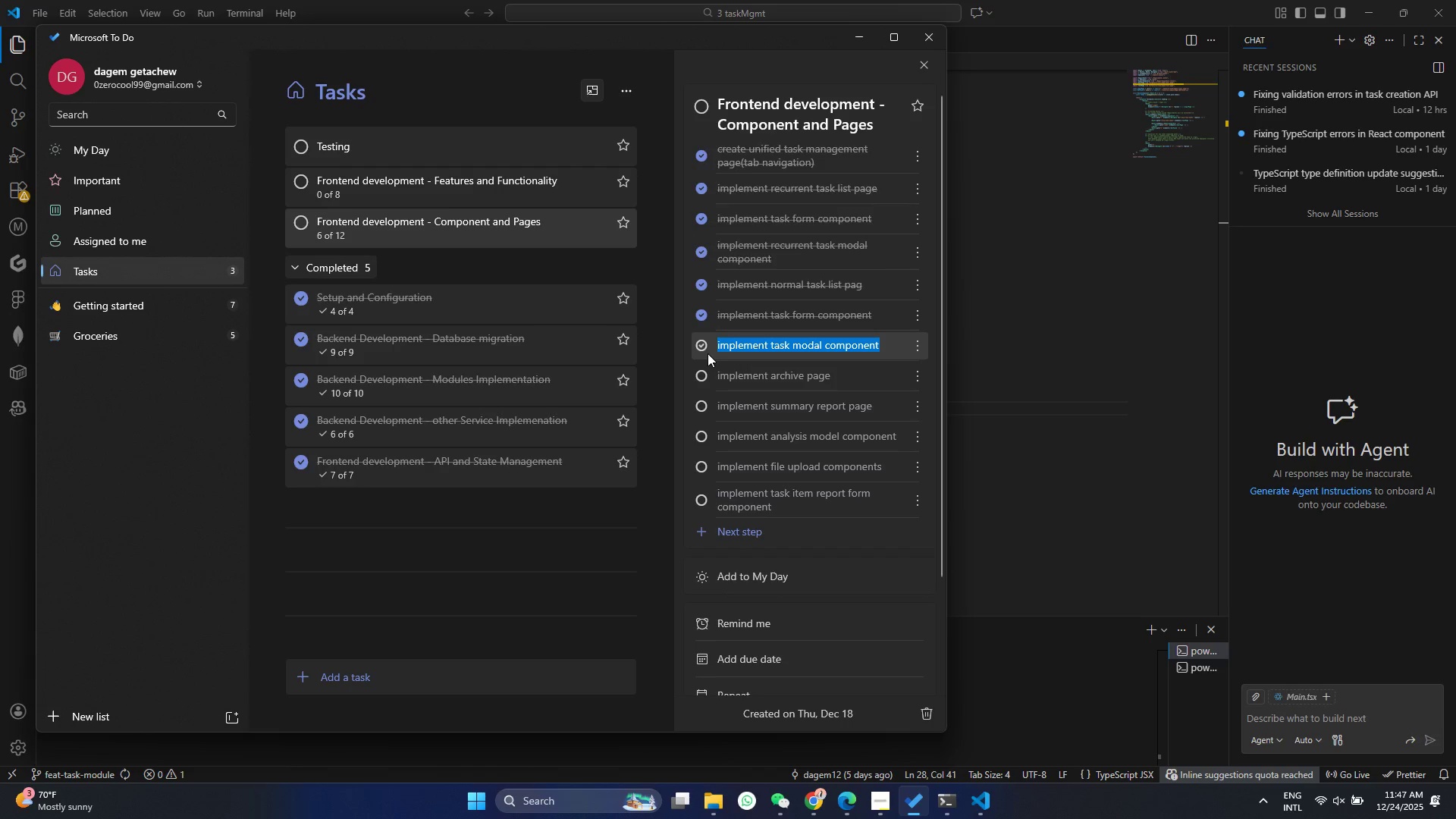 
left_click([697, 345])
 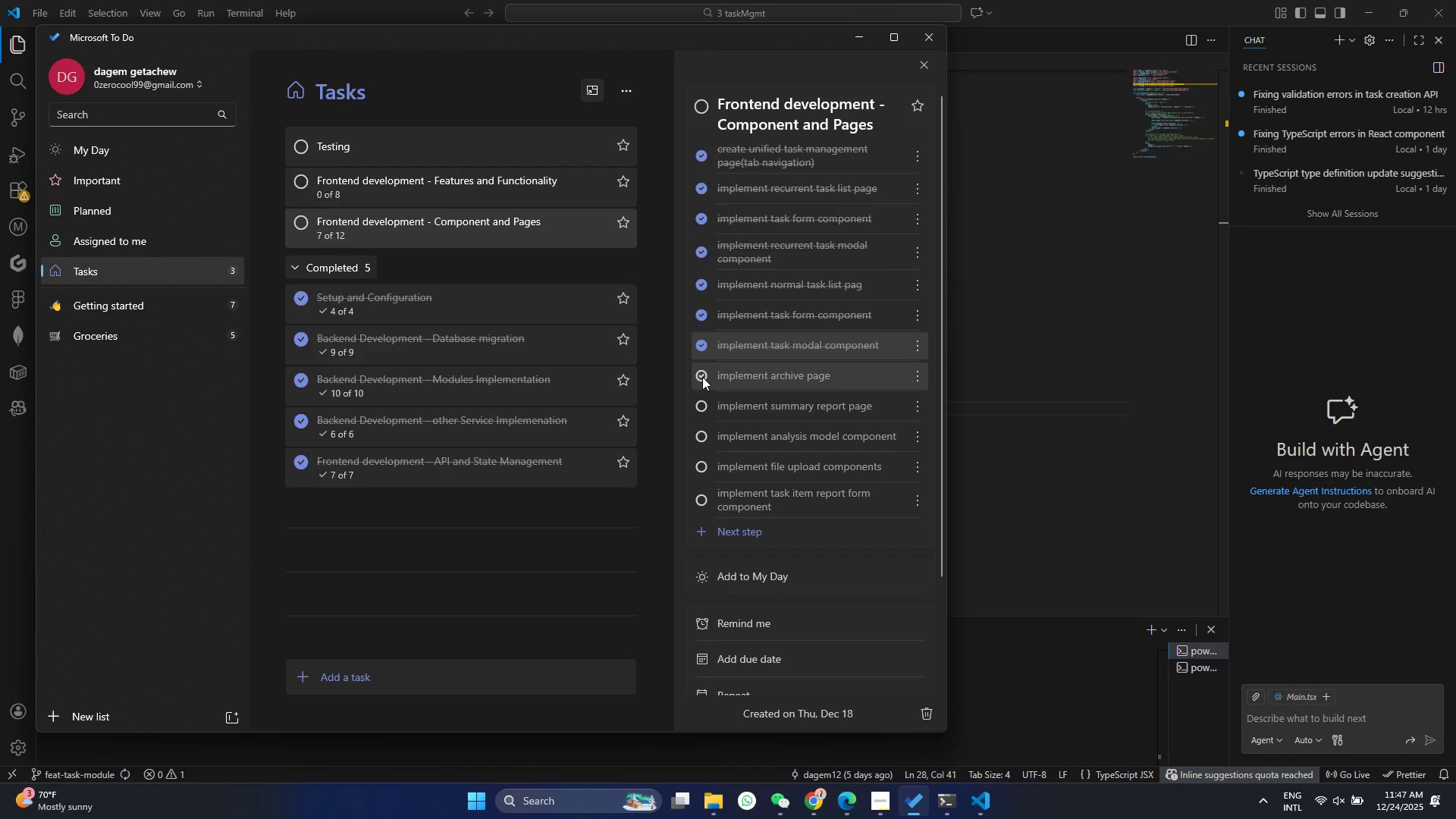 
double_click([701, 403])
 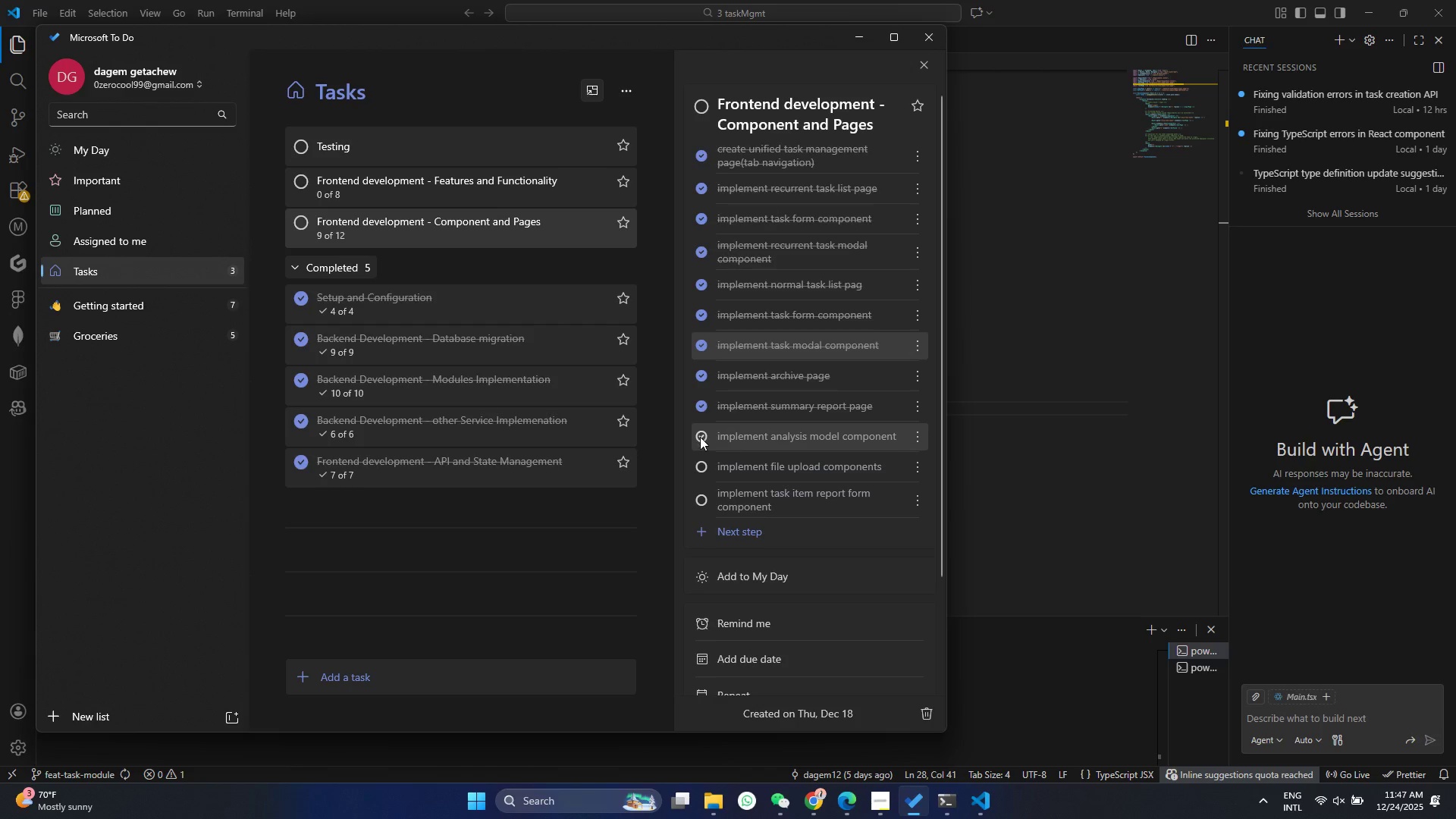 
left_click([700, 437])
 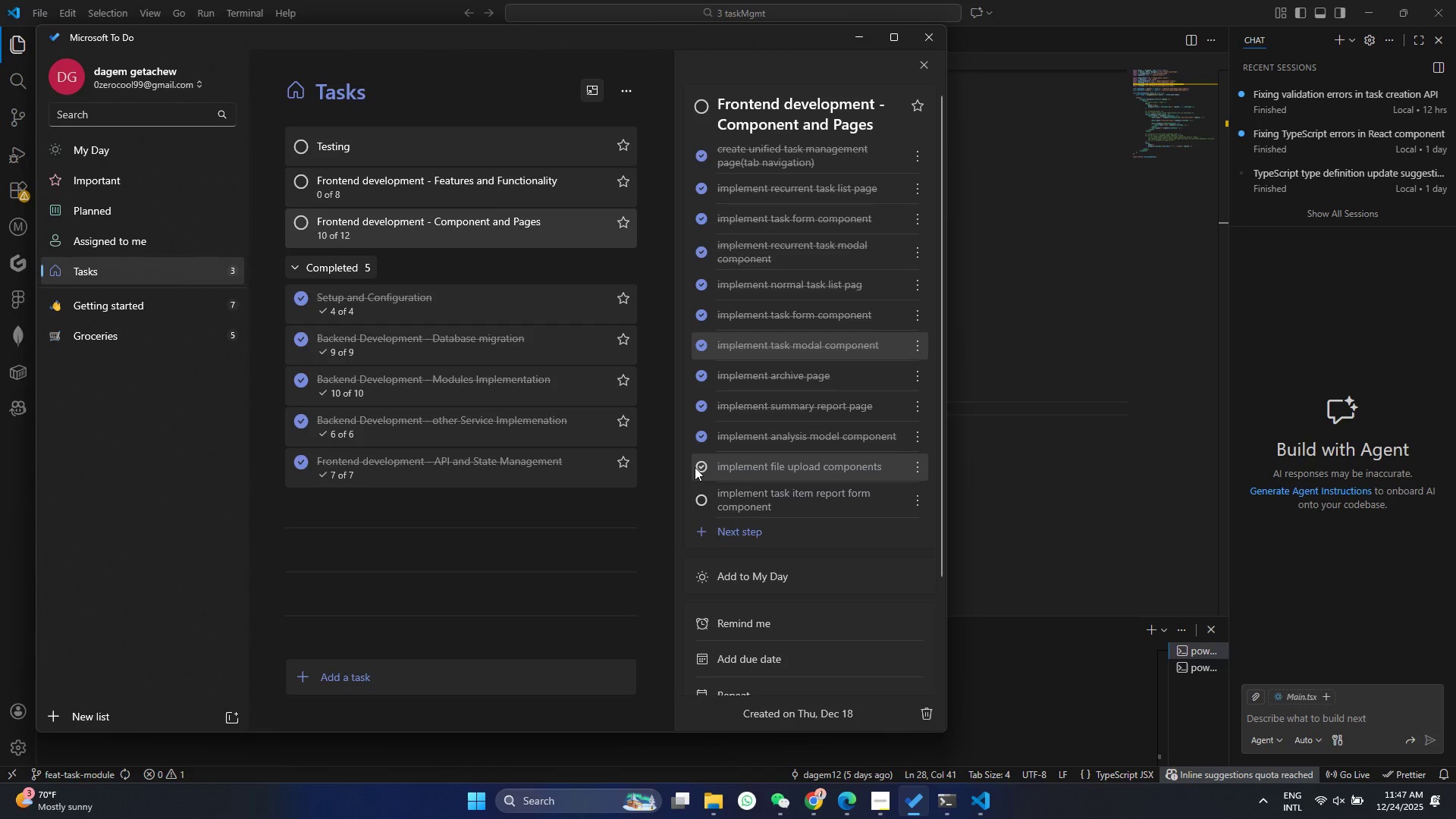 
left_click([695, 467])
 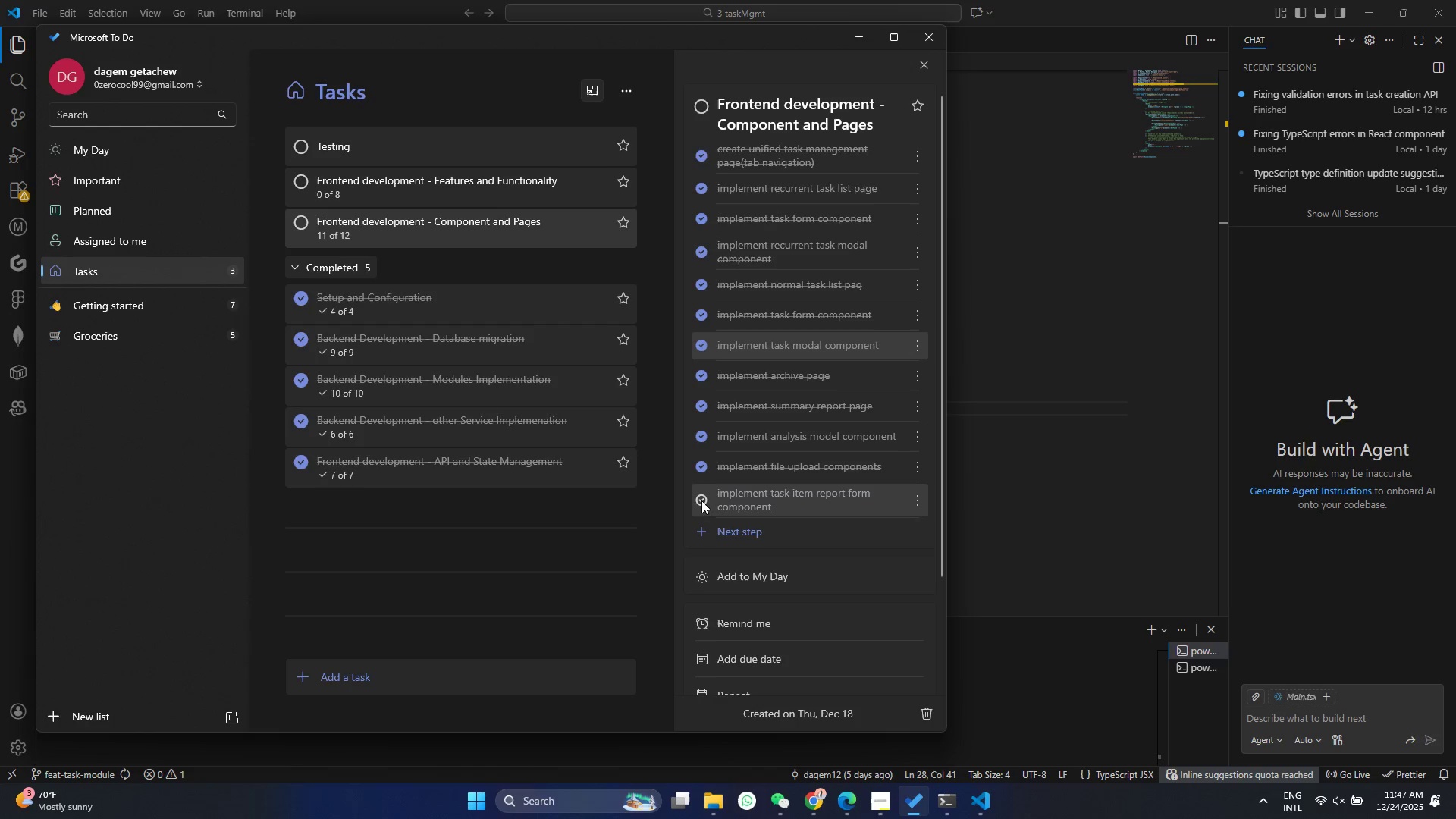 
left_click([701, 500])
 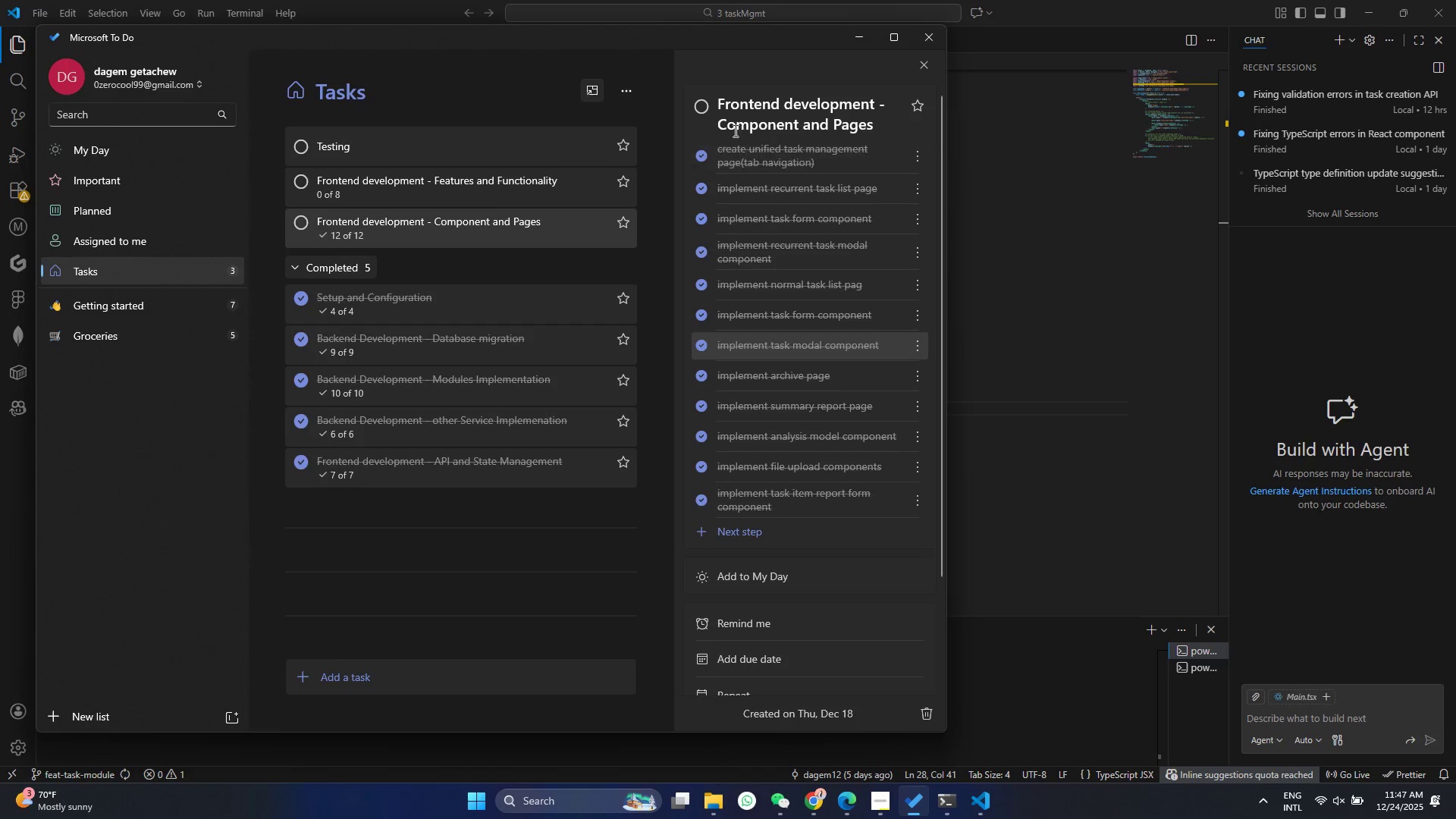 
left_click([704, 109])
 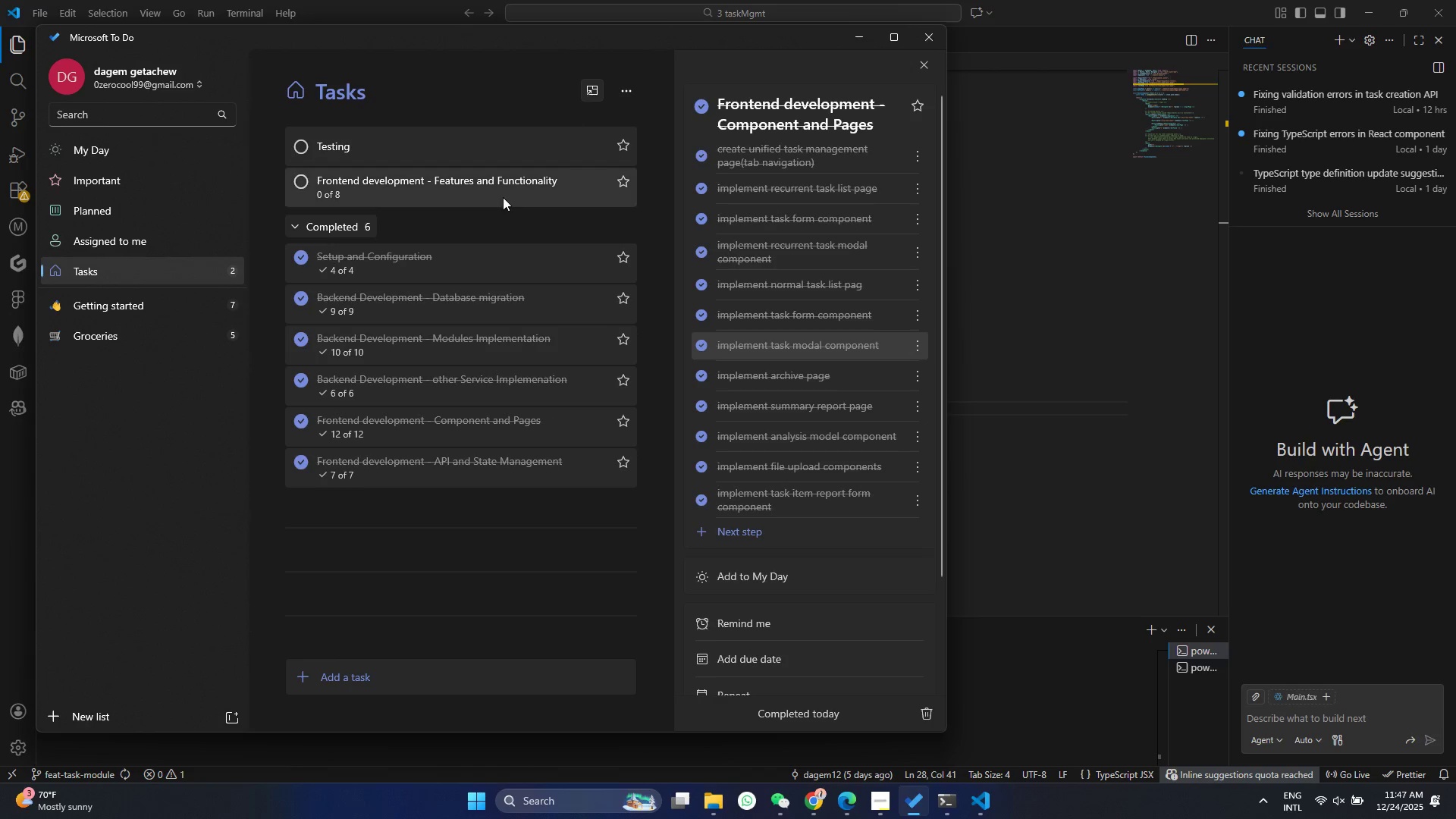 
left_click([476, 166])
 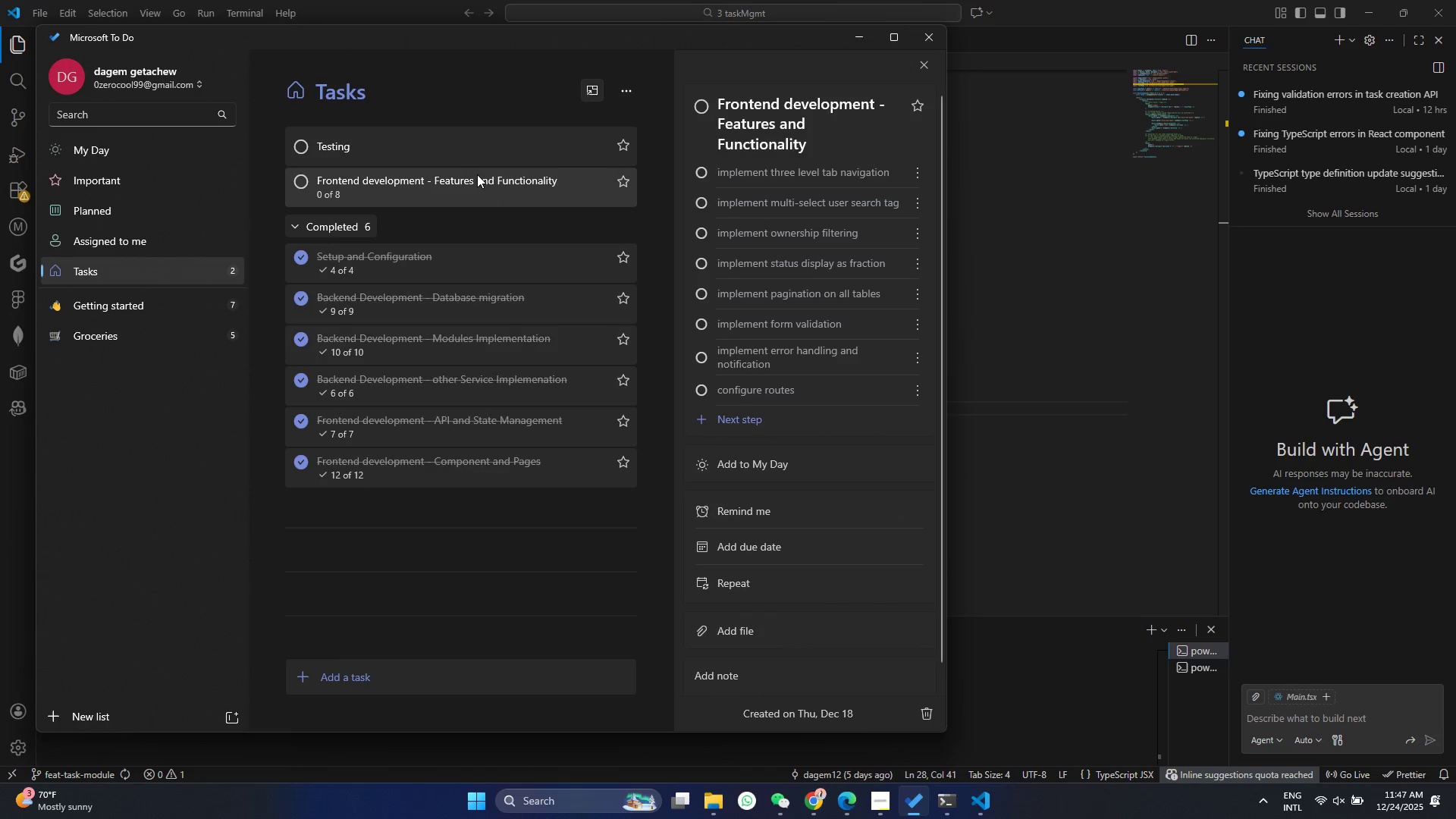 
left_click([477, 174])
 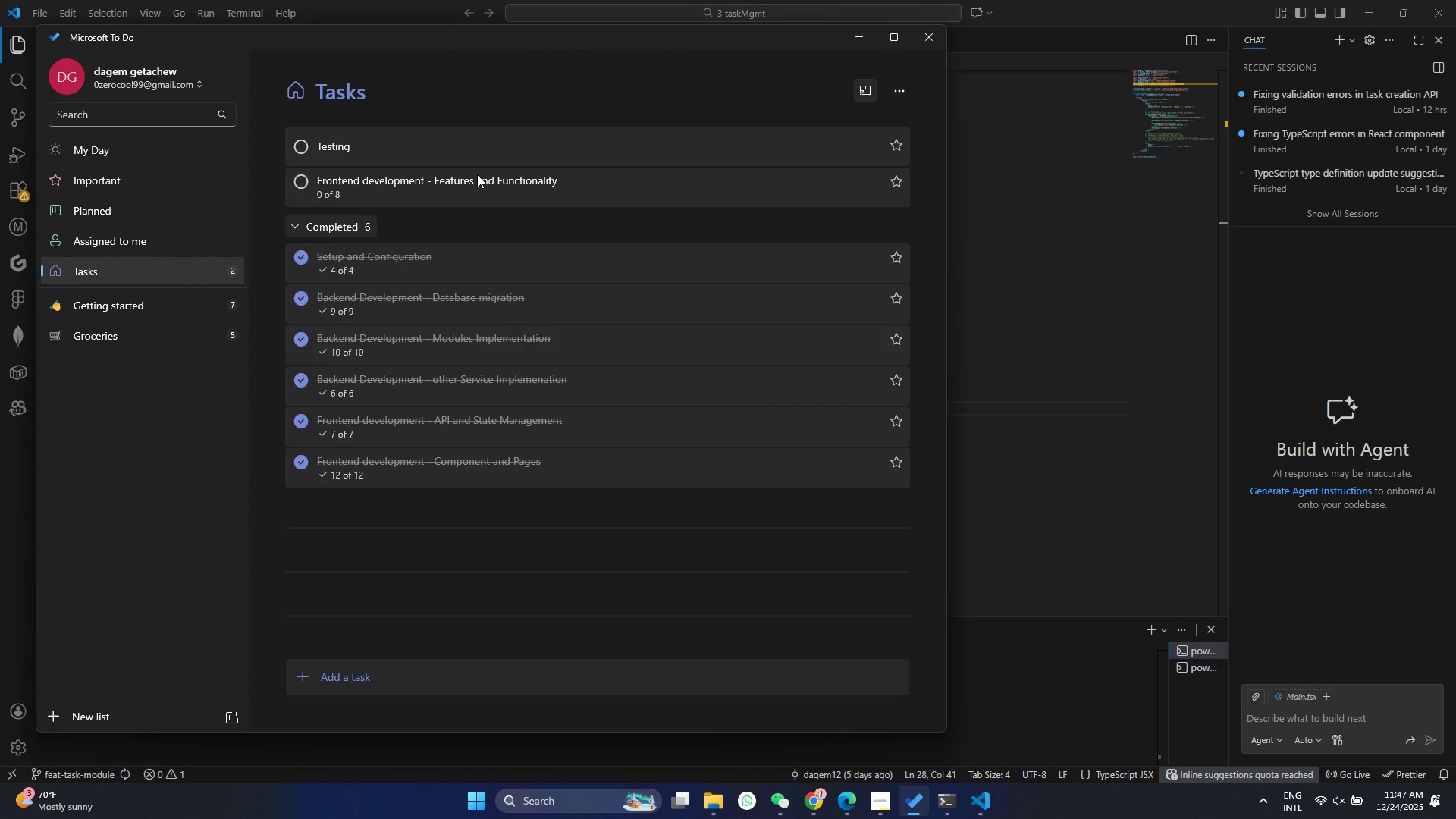 
left_click([477, 174])
 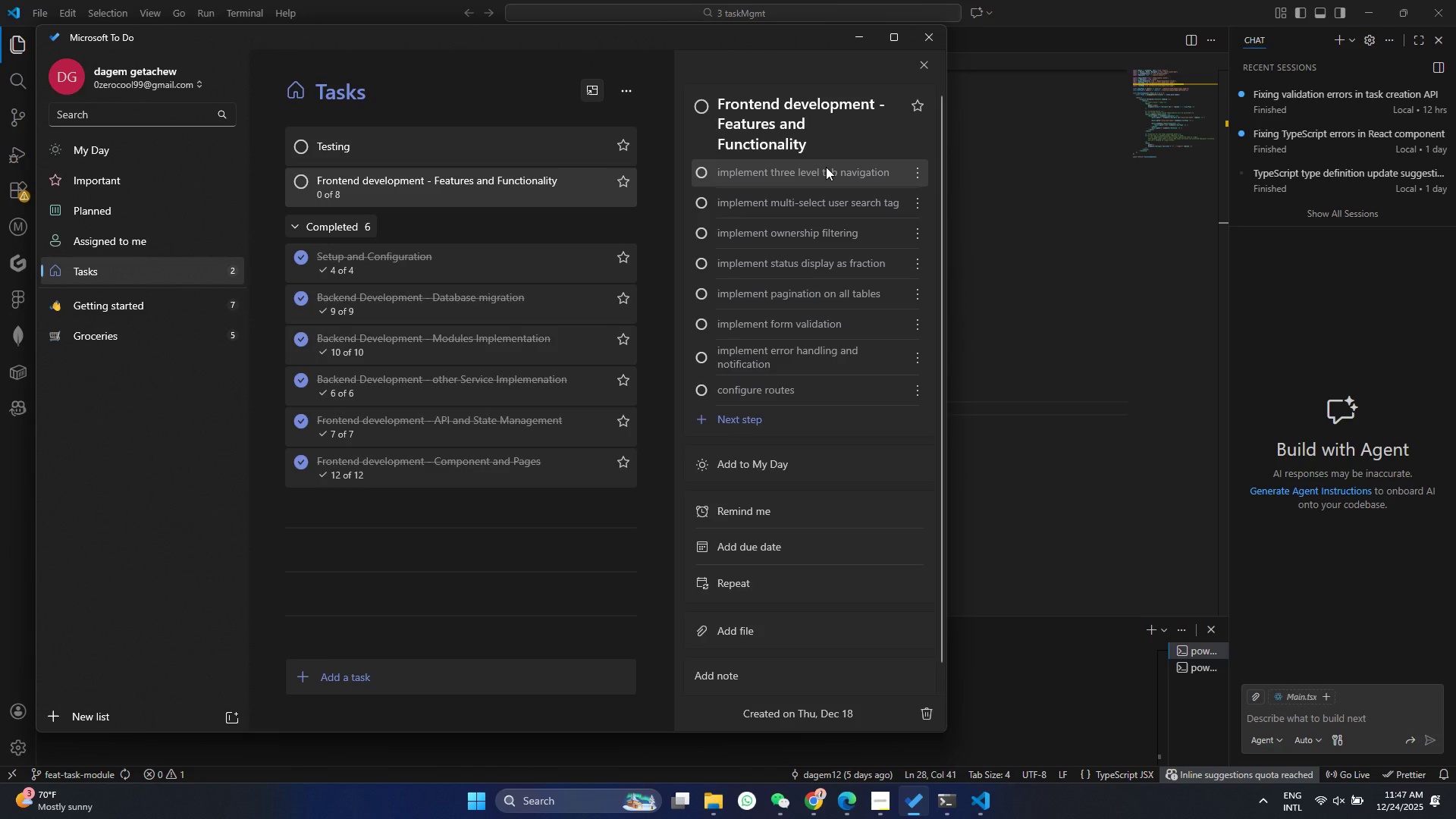 
left_click([821, 197])
 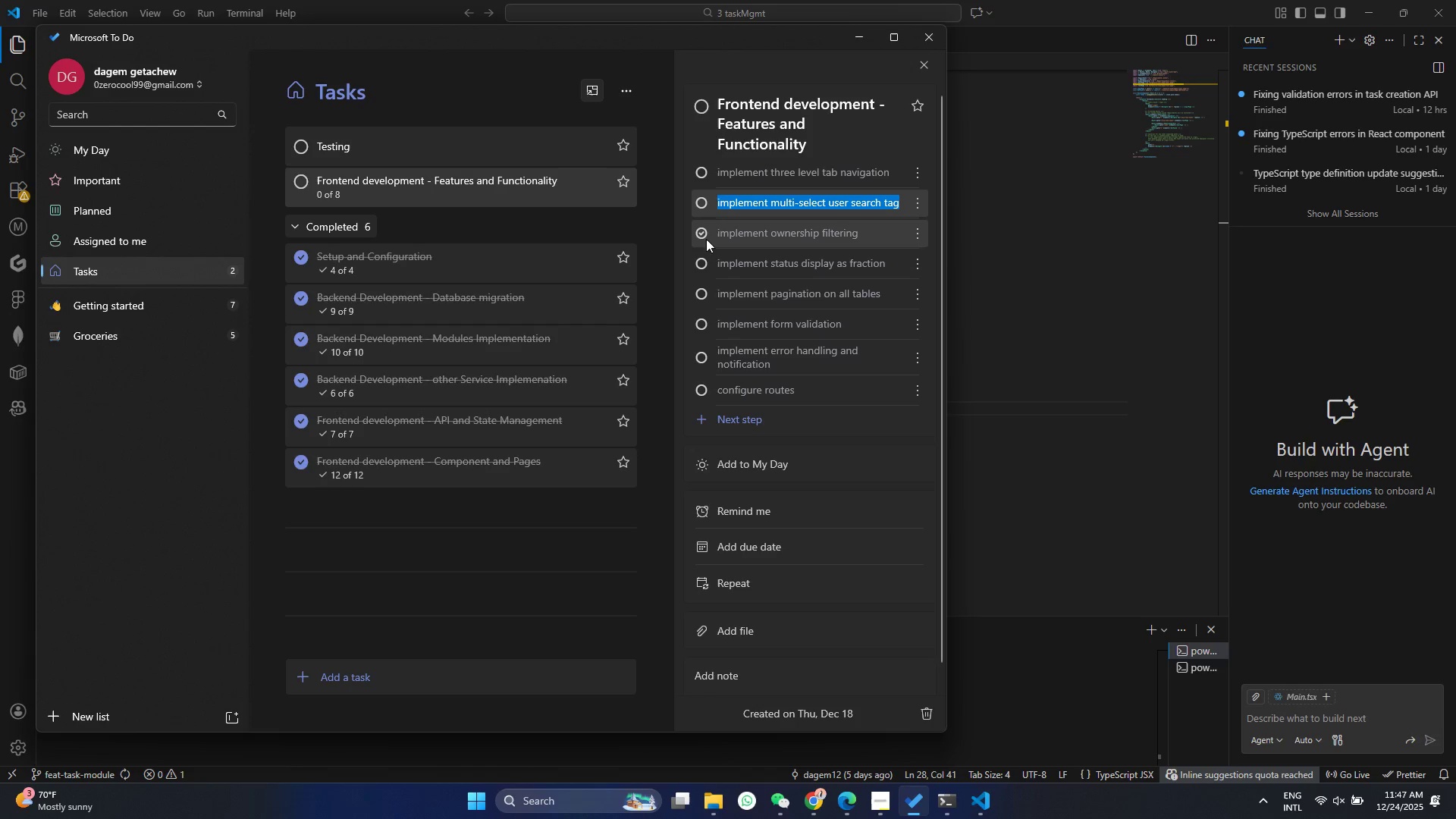 
left_click([692, 234])
 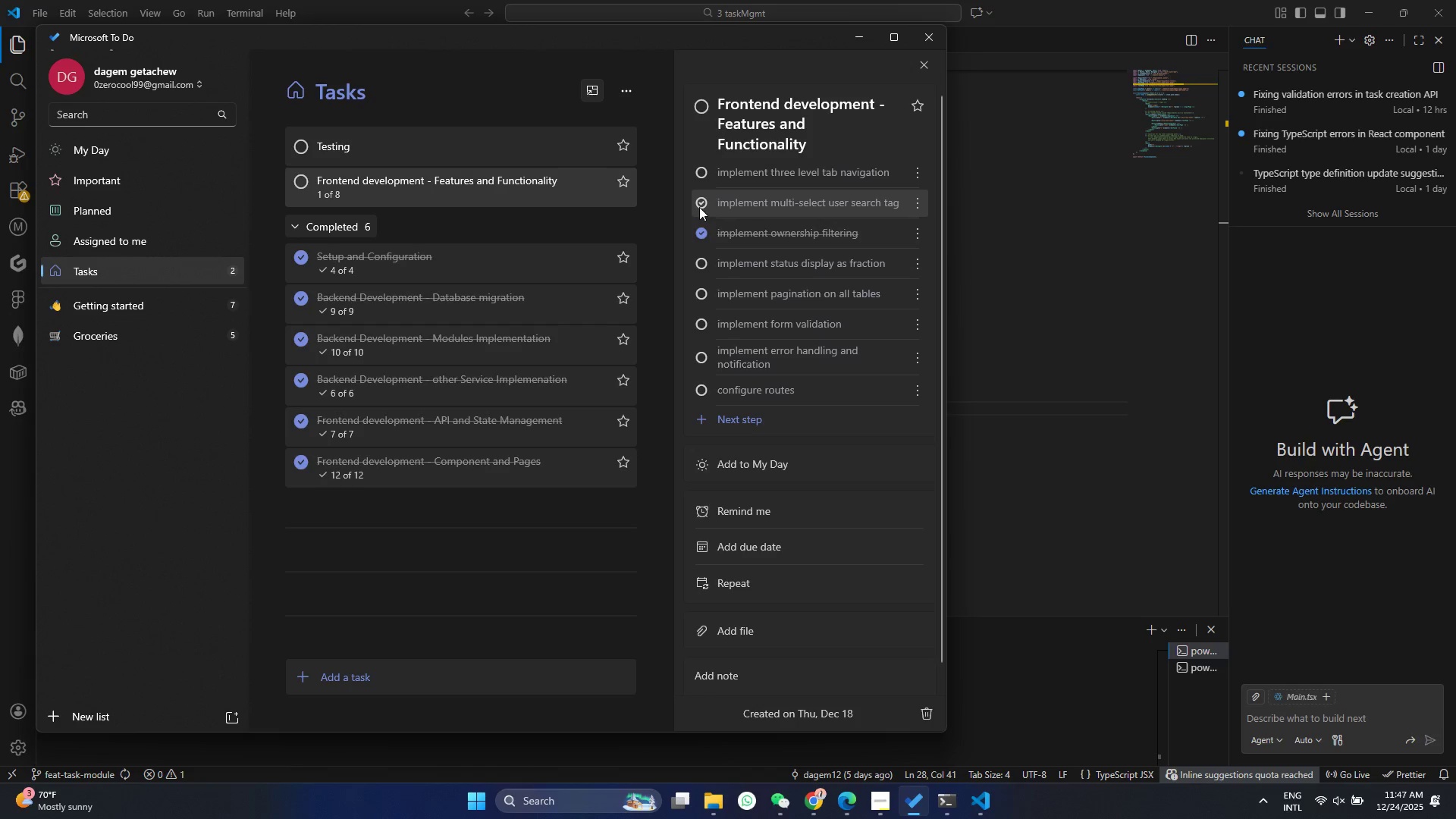 
left_click([699, 207])
 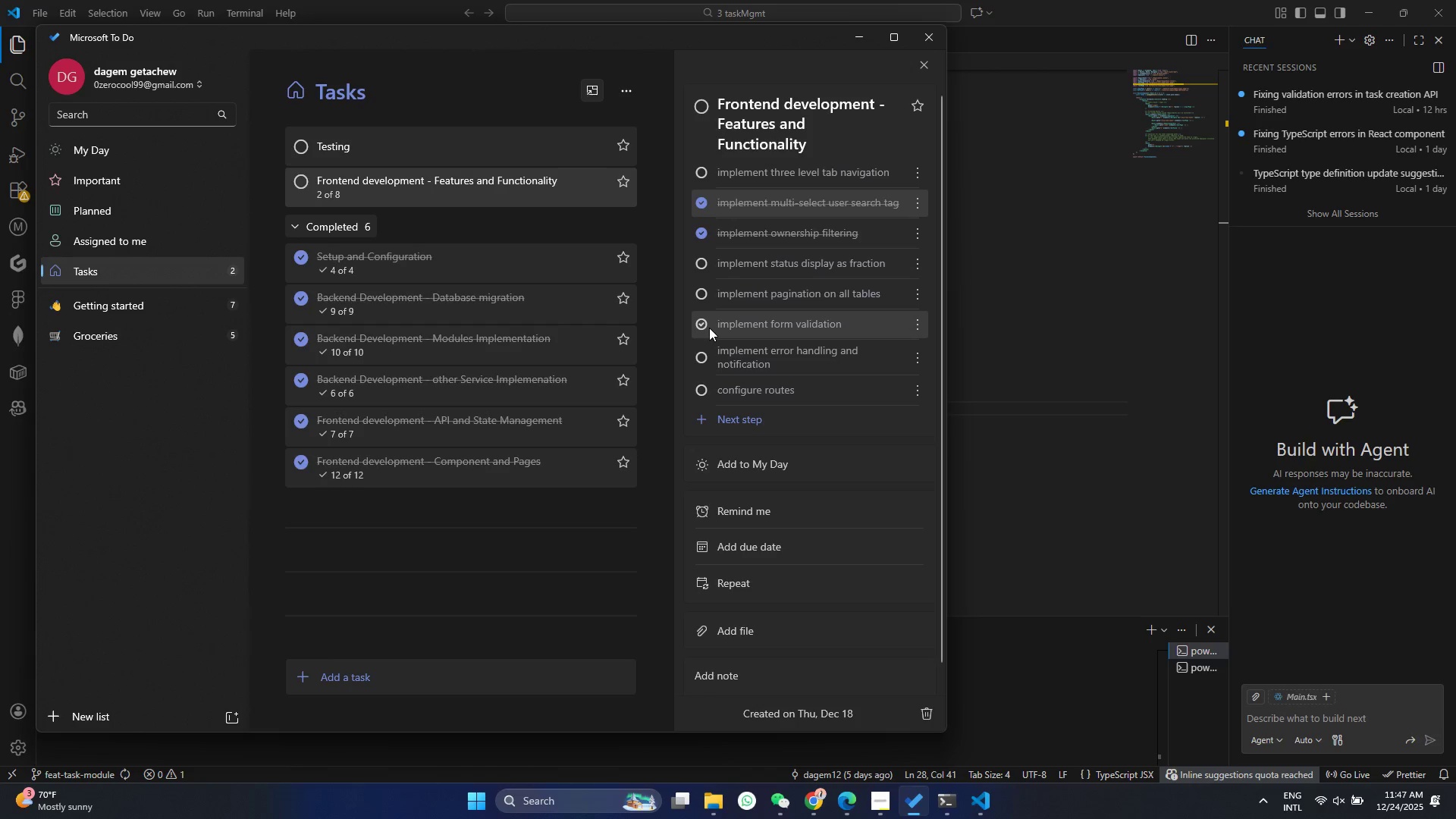 
double_click([708, 363])
 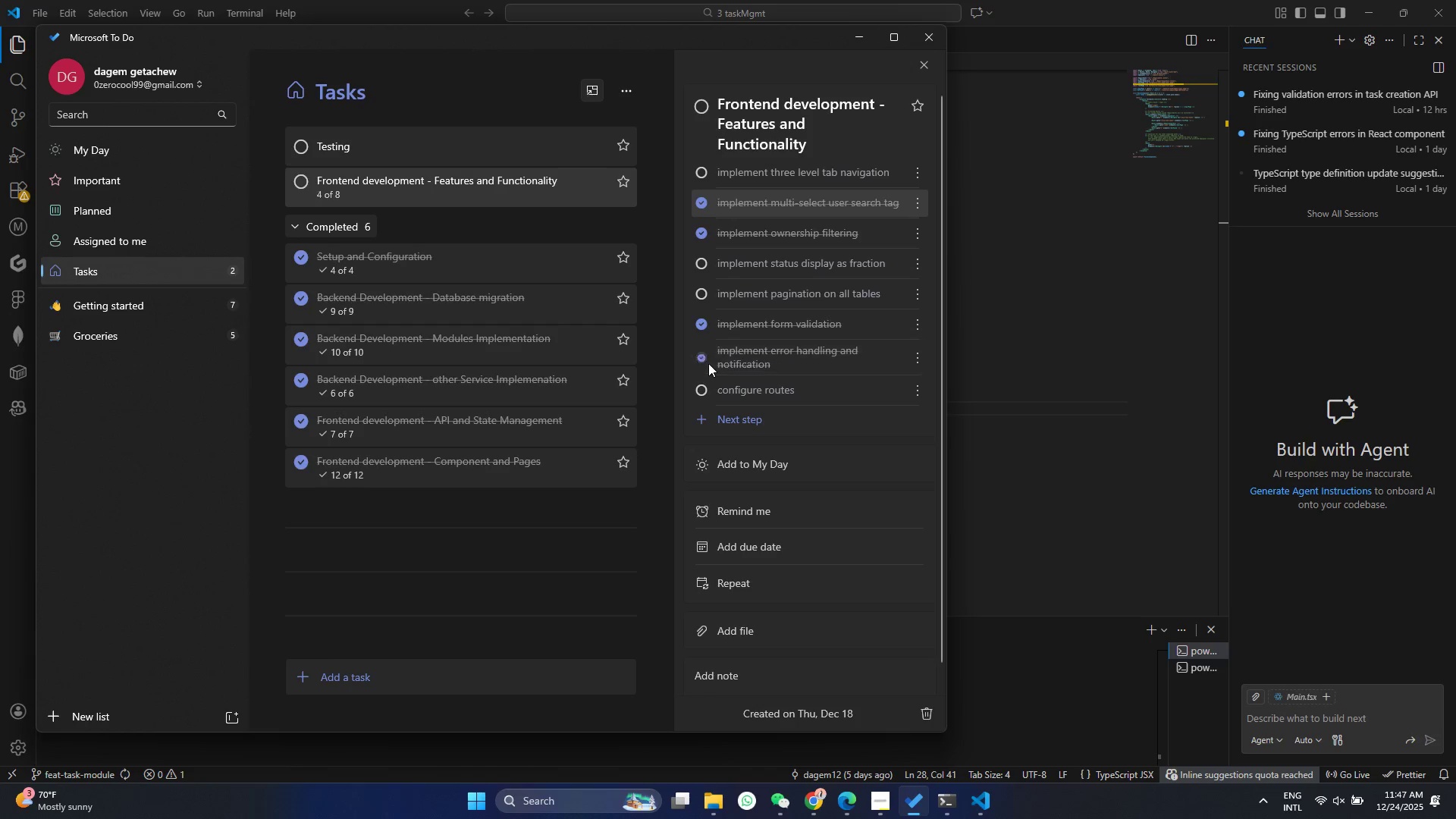 
mouse_move([708, 350])
 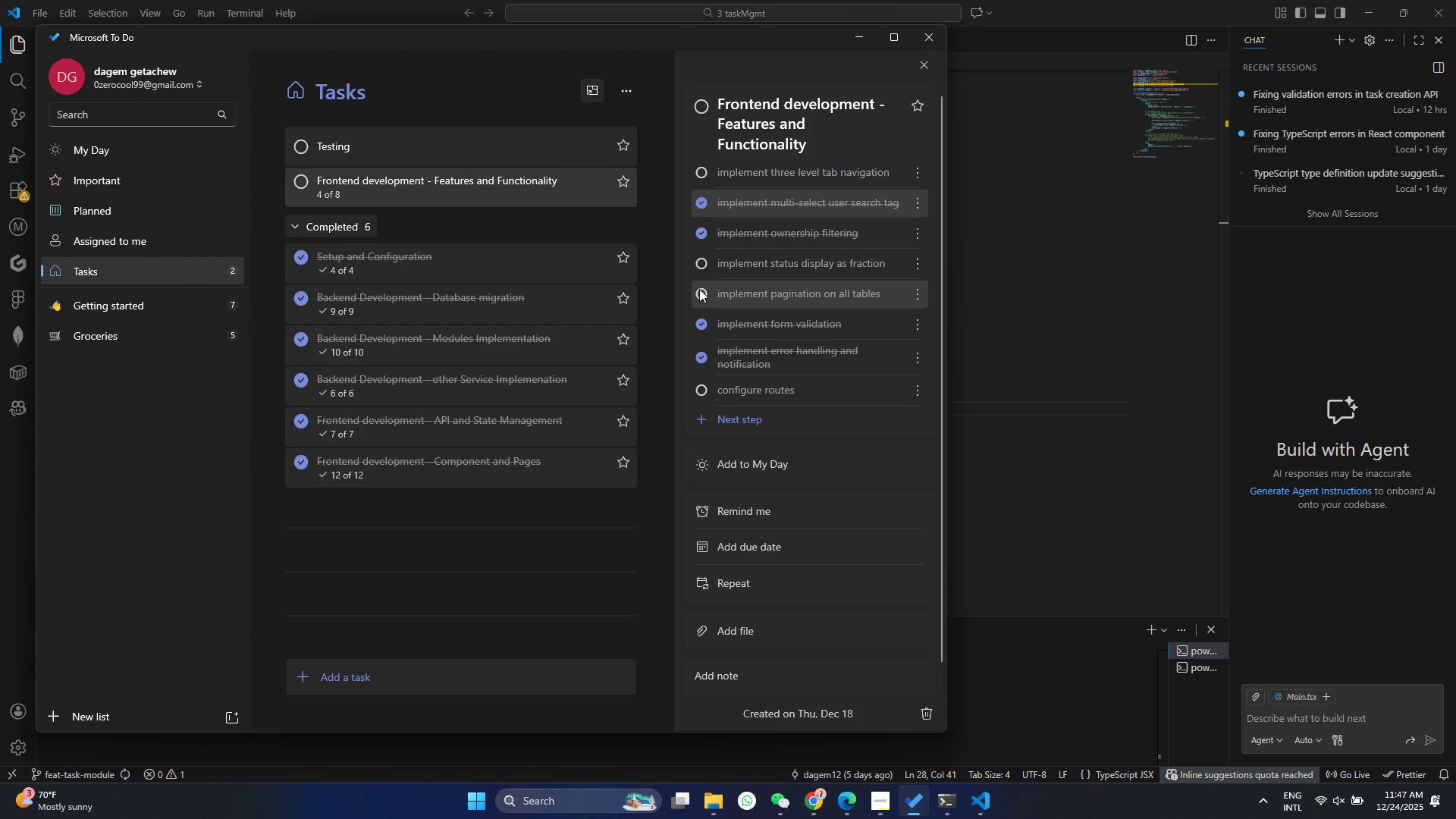 
left_click([699, 289])
 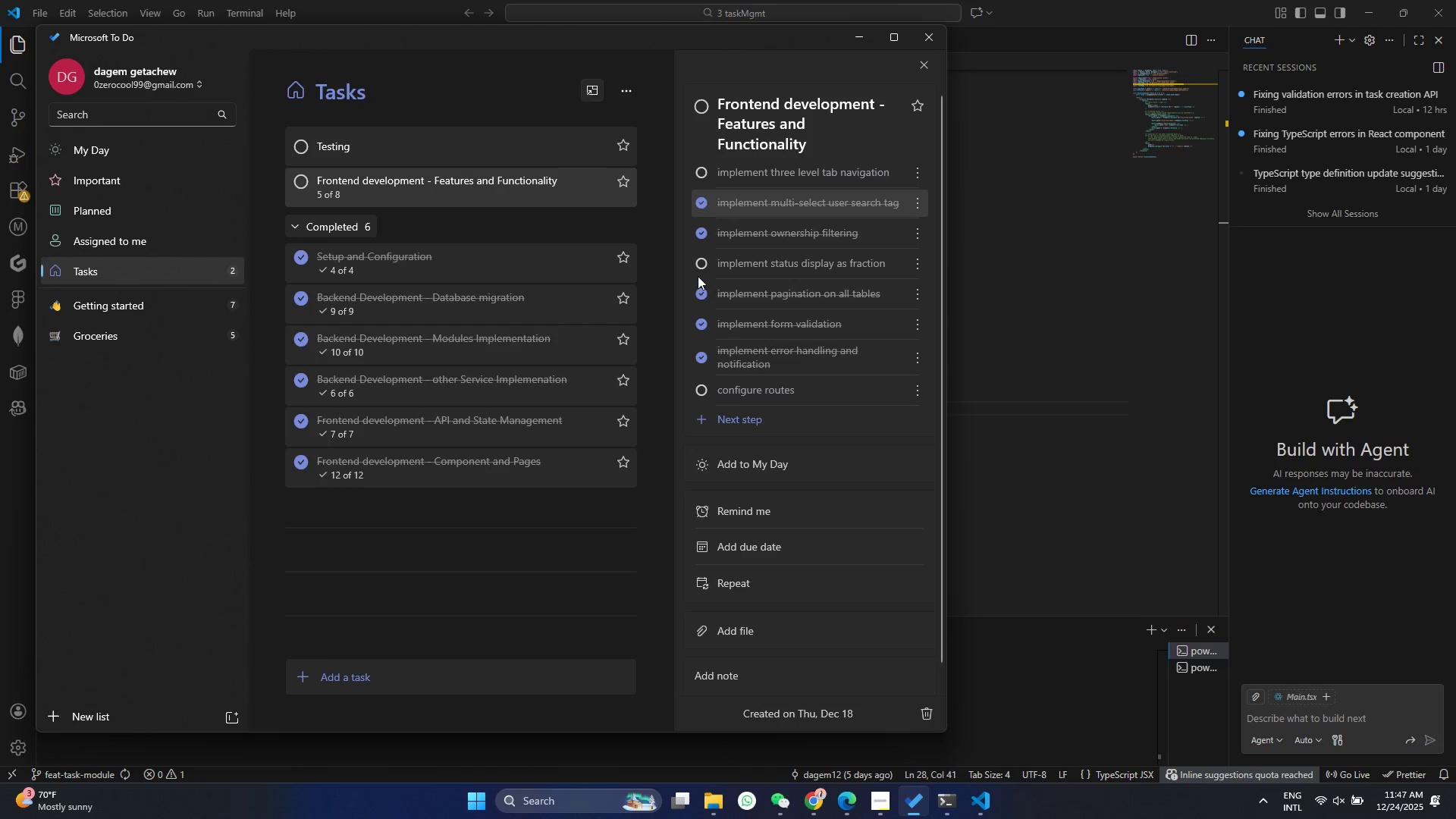 
left_click([696, 262])
 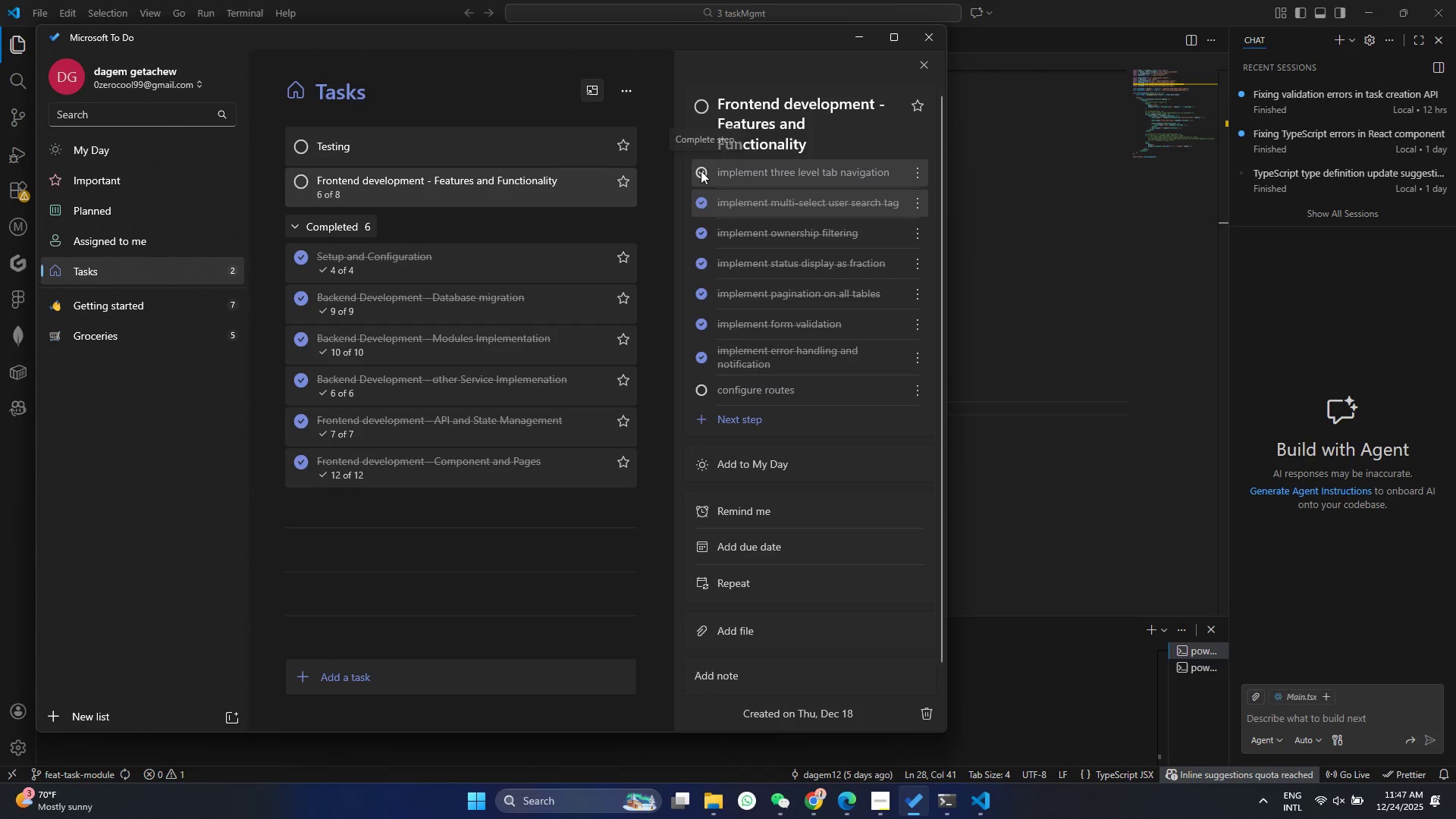 
left_click([701, 171])
 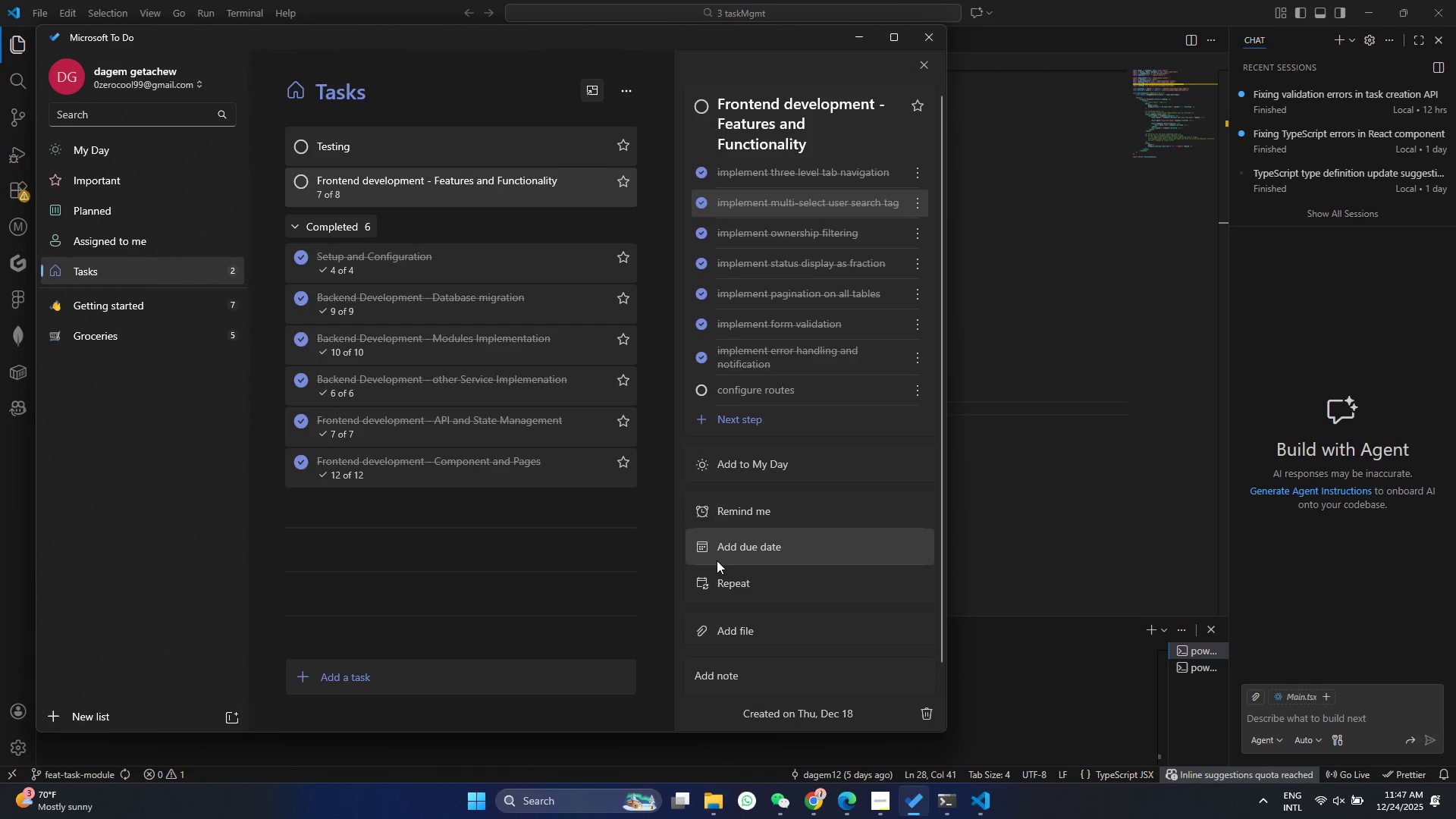 
wait(8.02)
 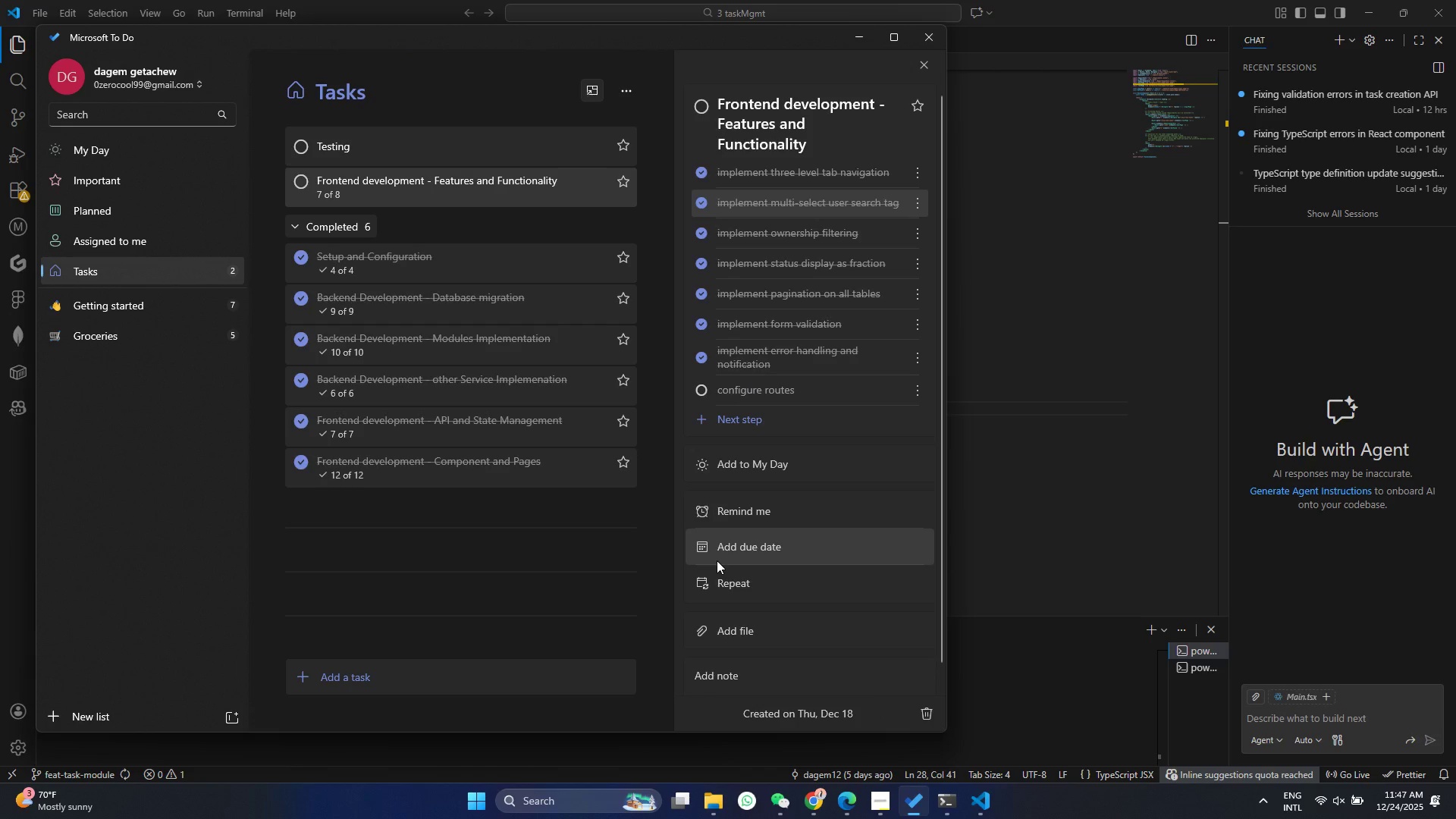 
left_click([853, 38])
 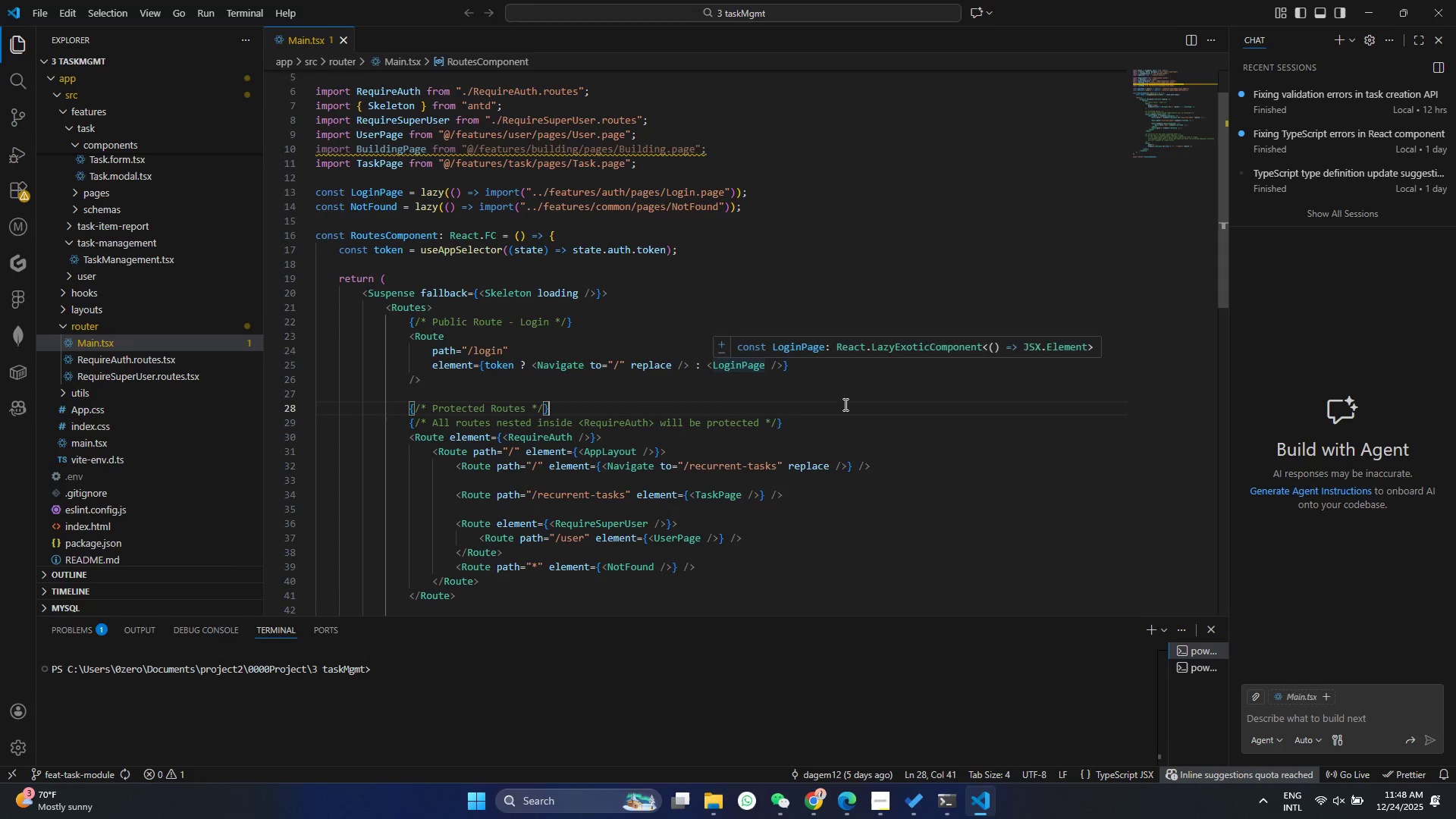 
scroll: coordinate [793, 430], scroll_direction: up, amount: 3.0
 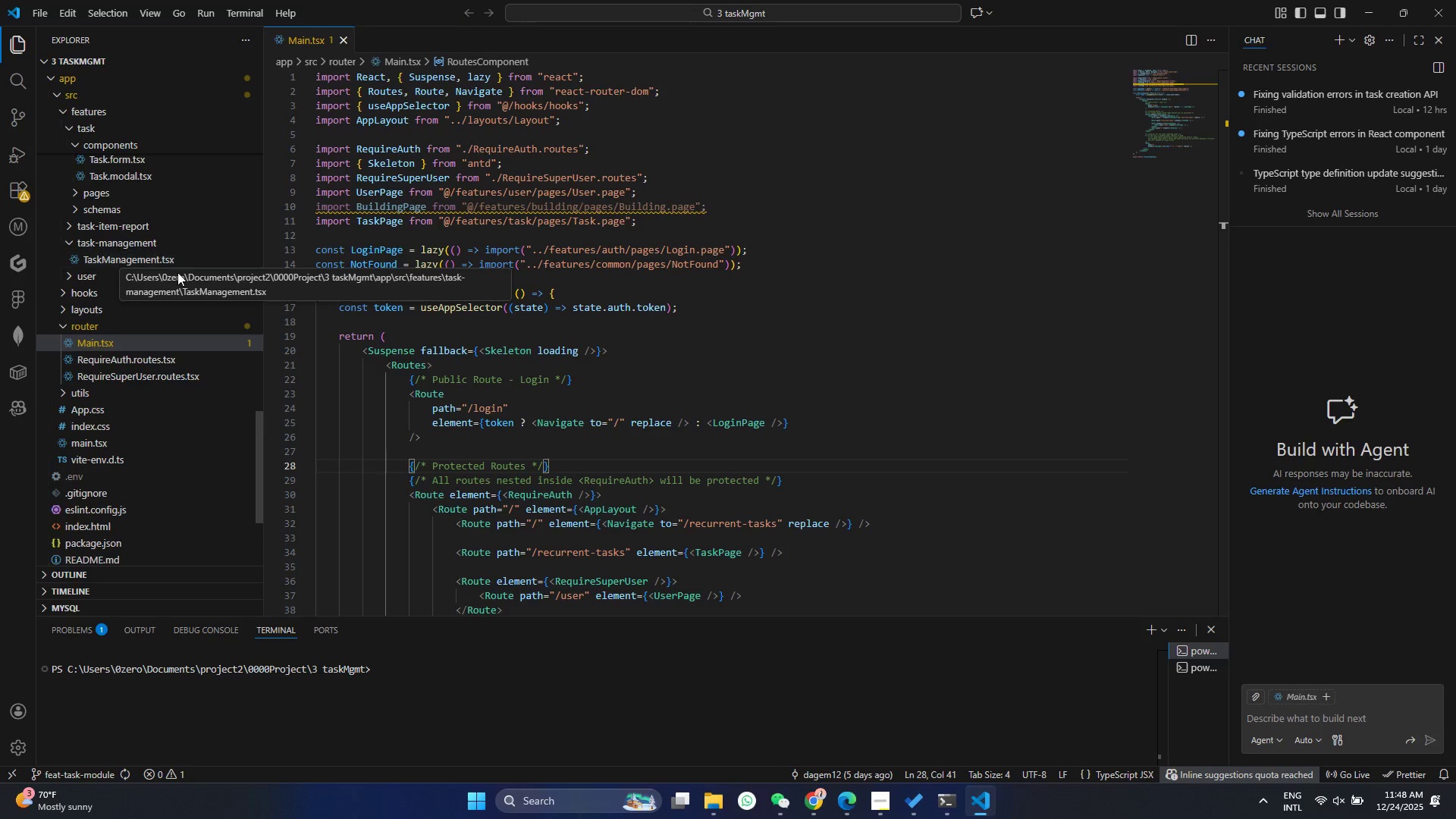 
left_click([597, 268])
 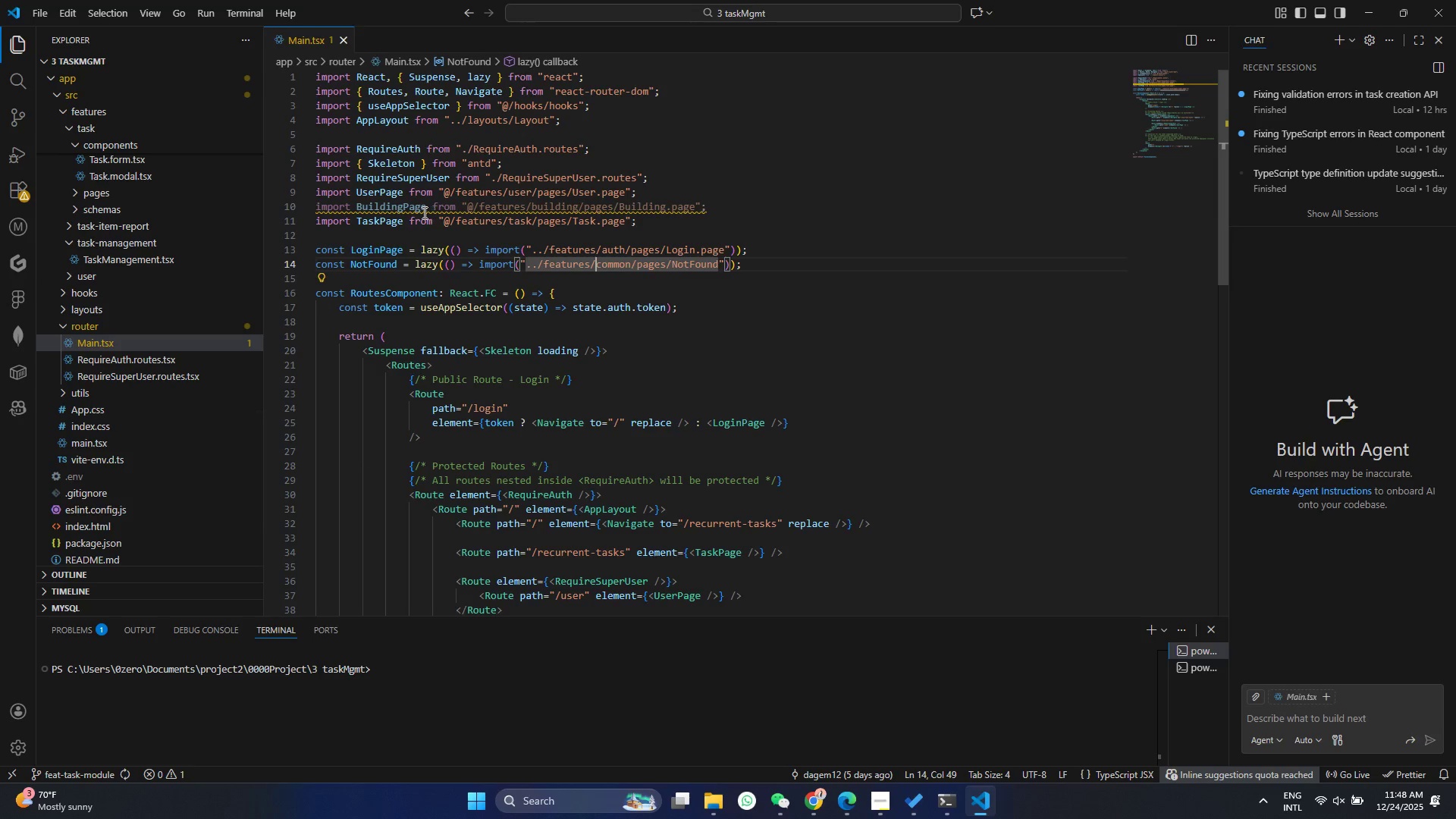 
left_click([425, 212])
 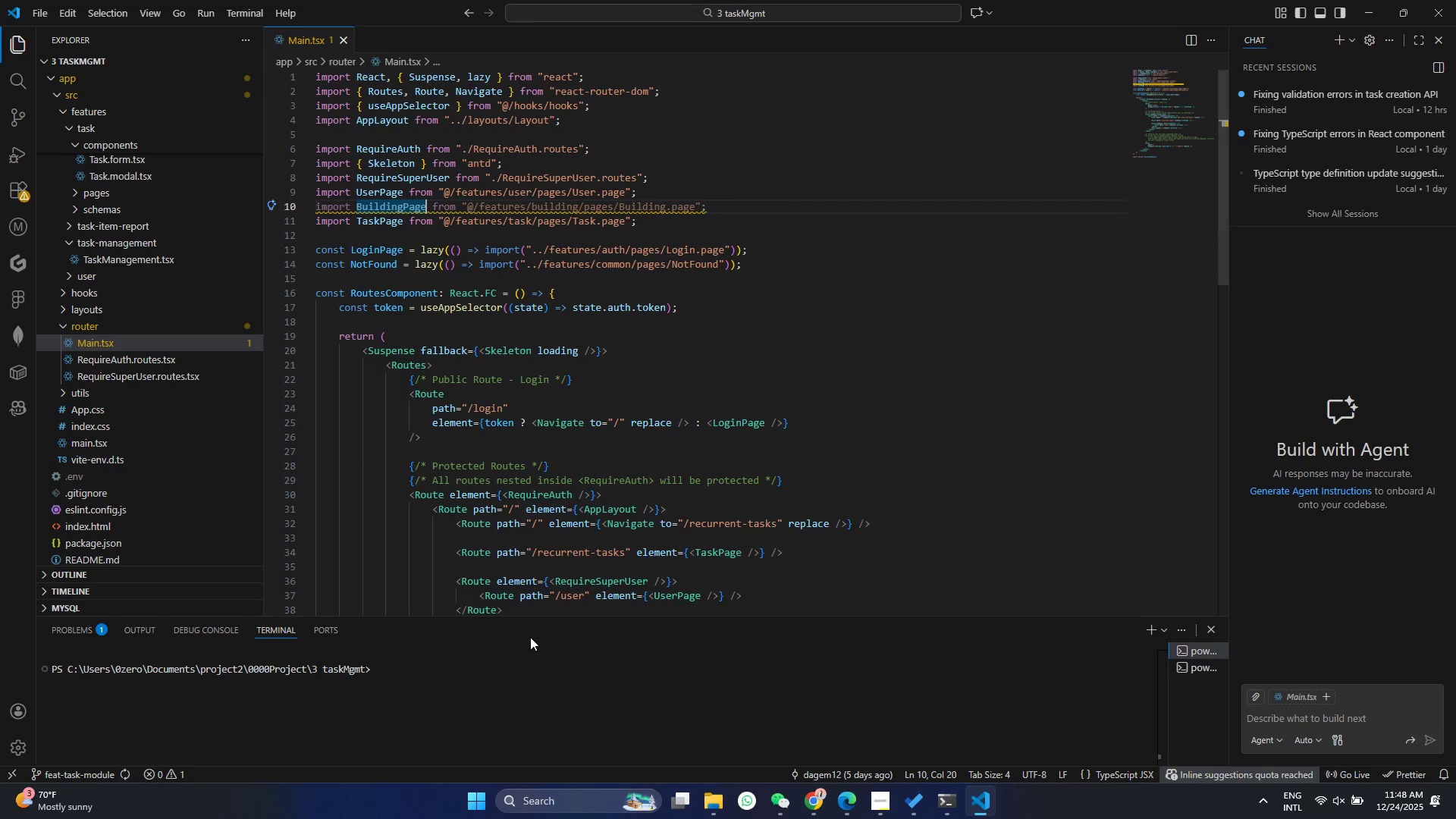 
double_click([457, 677])
 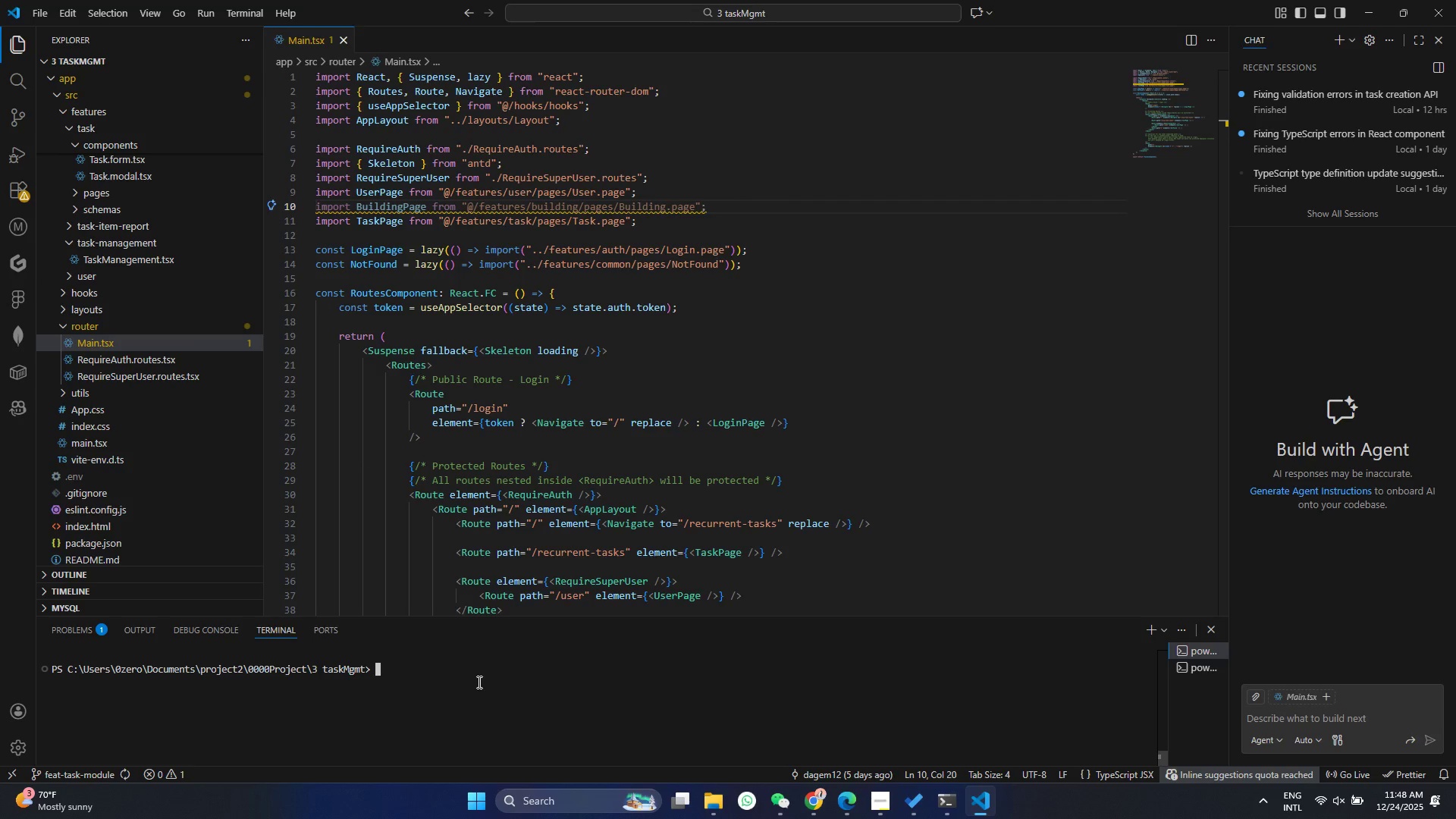 
type(pnpm run dev)
 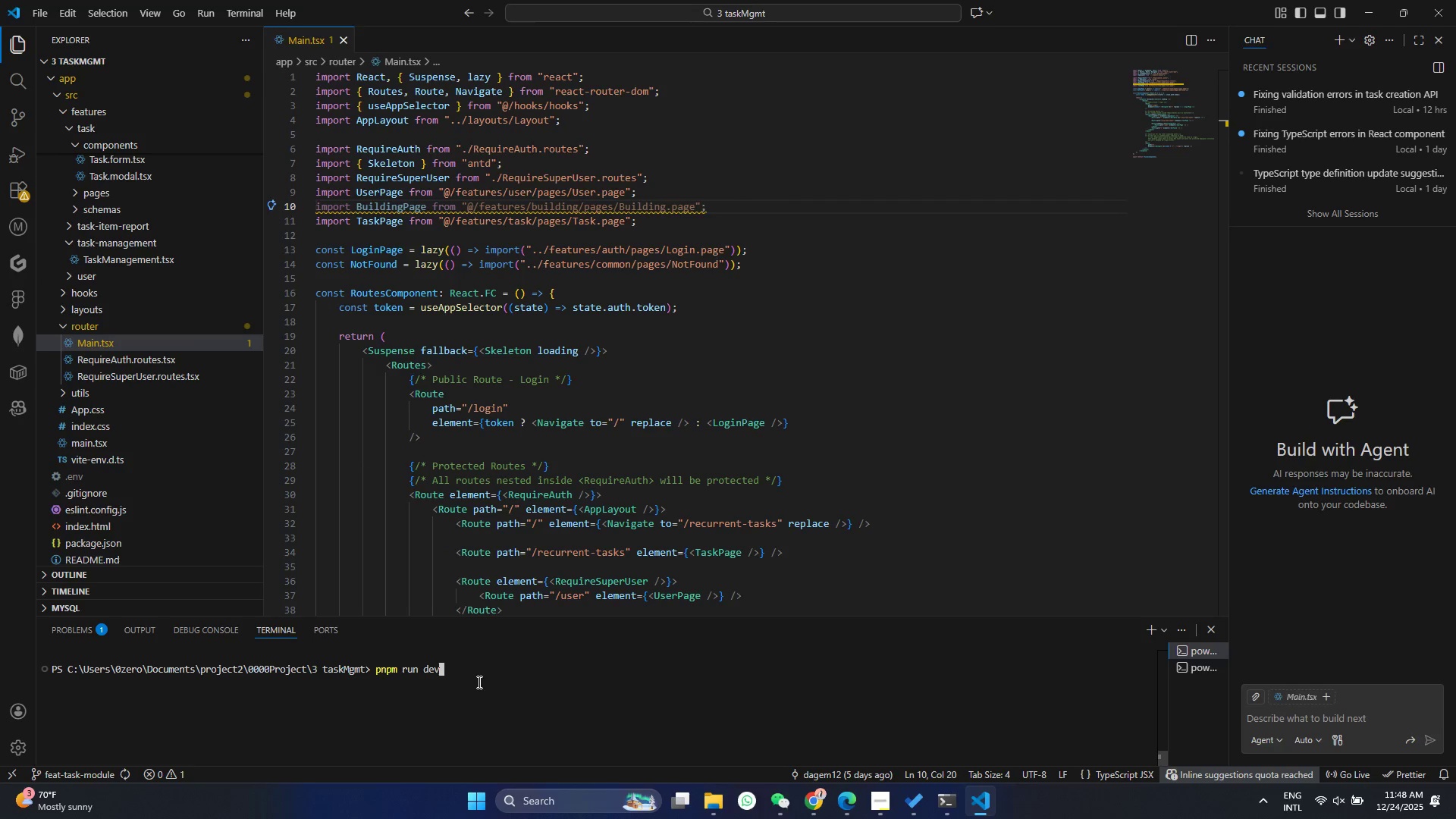 
key(Enter)
 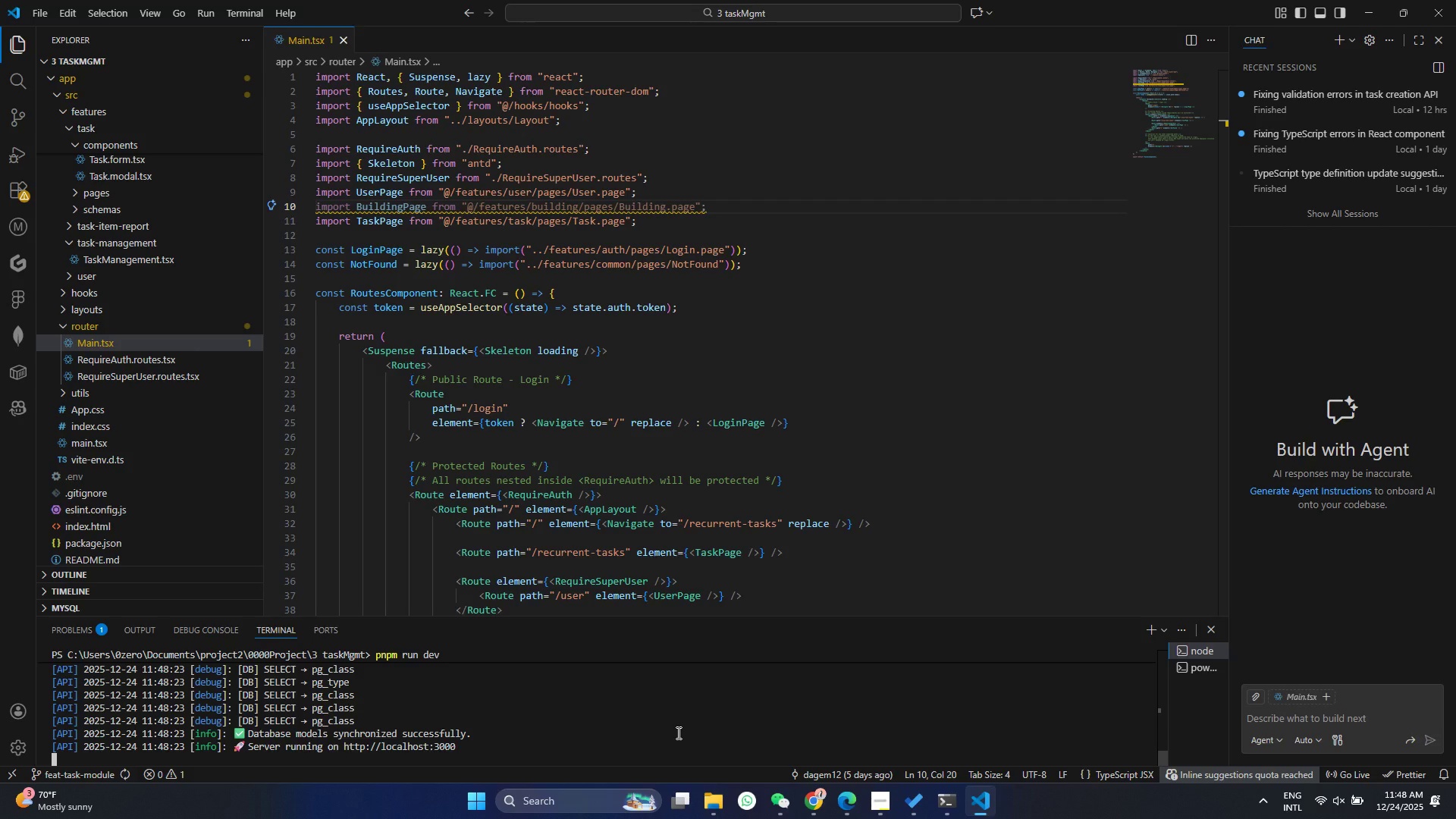 
wait(22.2)
 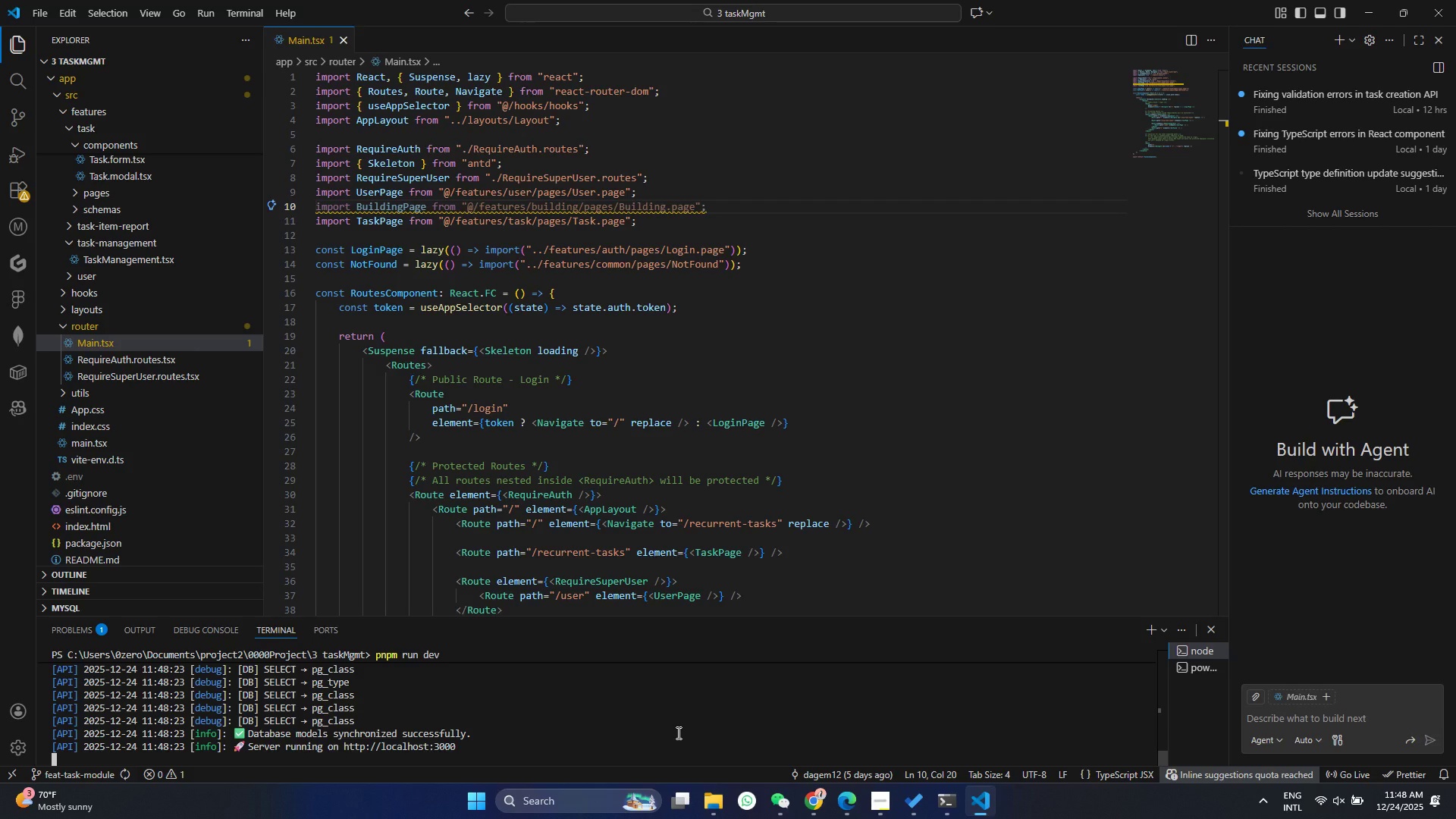 
scroll: coordinate [477, 730], scroll_direction: down, amount: 3.0
 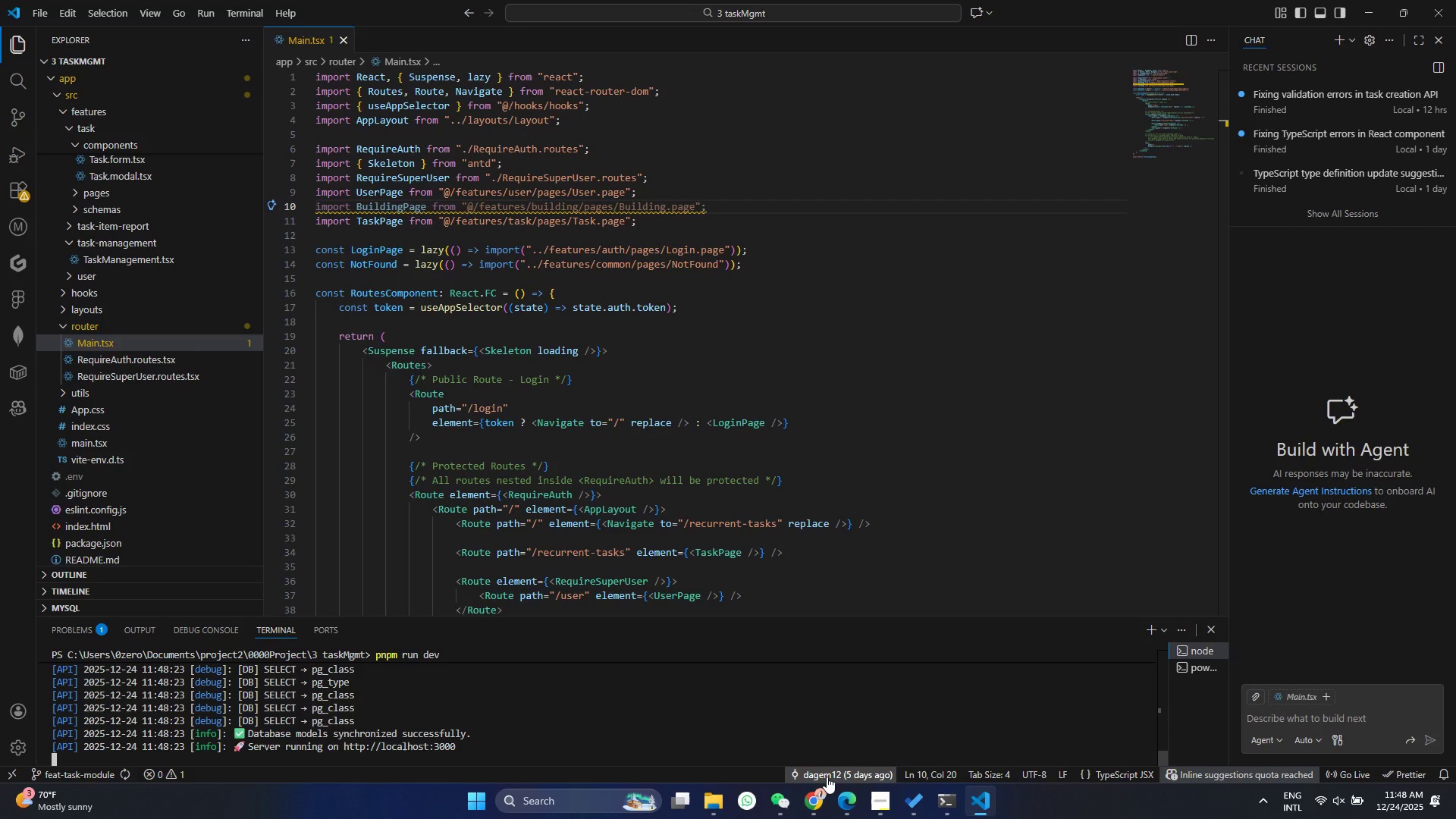 
left_click([822, 807])
 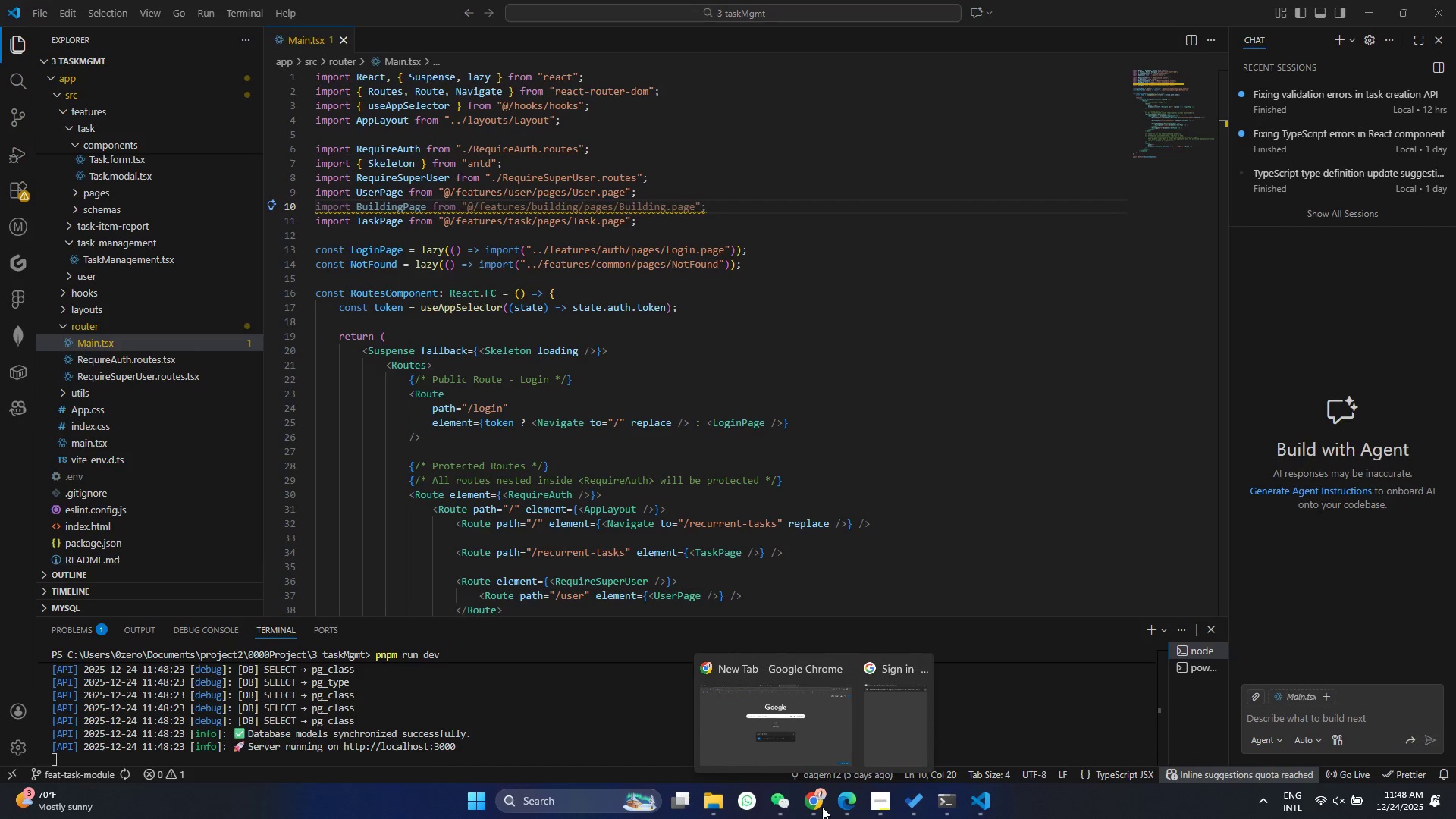 
left_click([799, 757])
 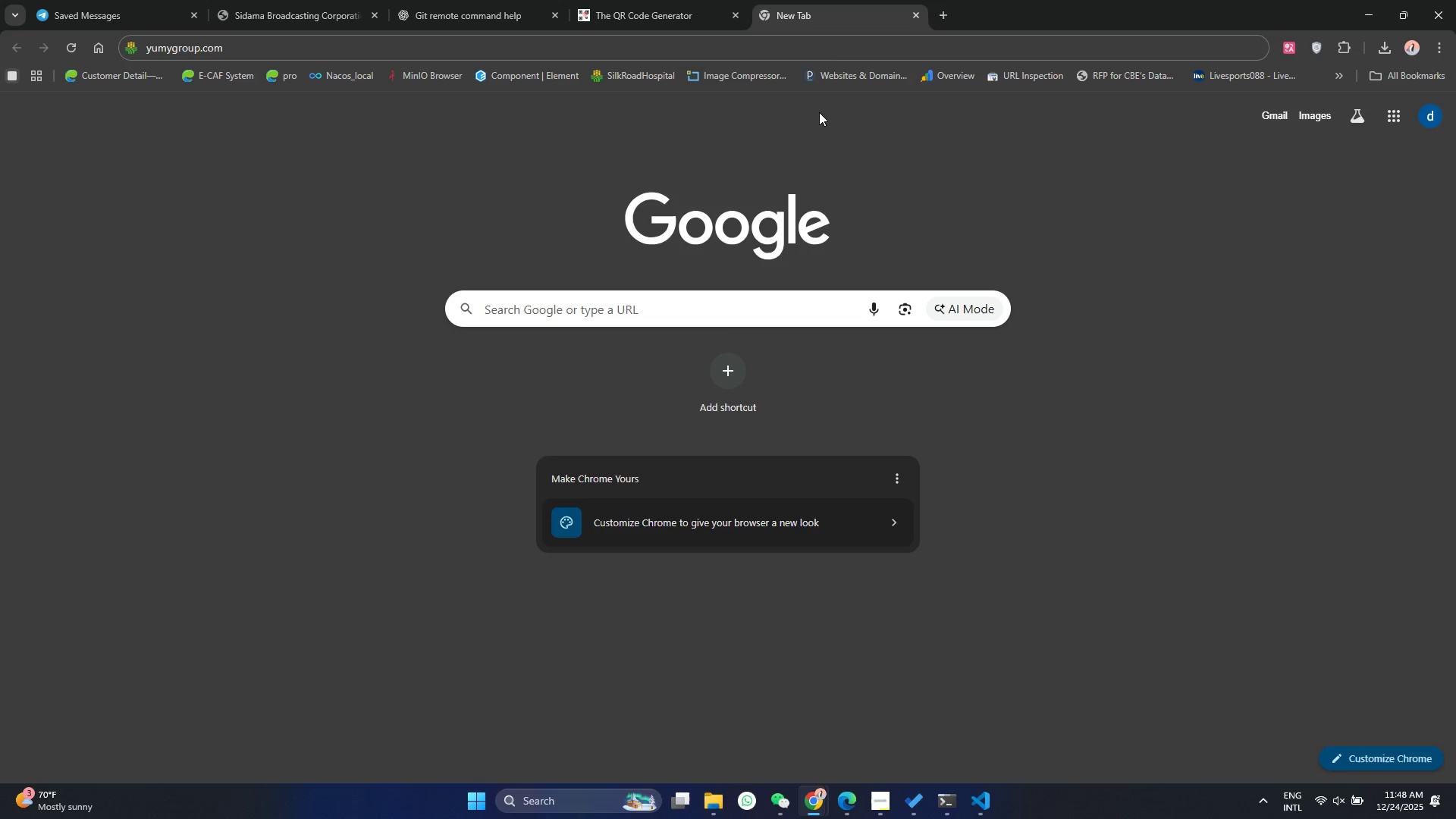 
left_click([839, 39])
 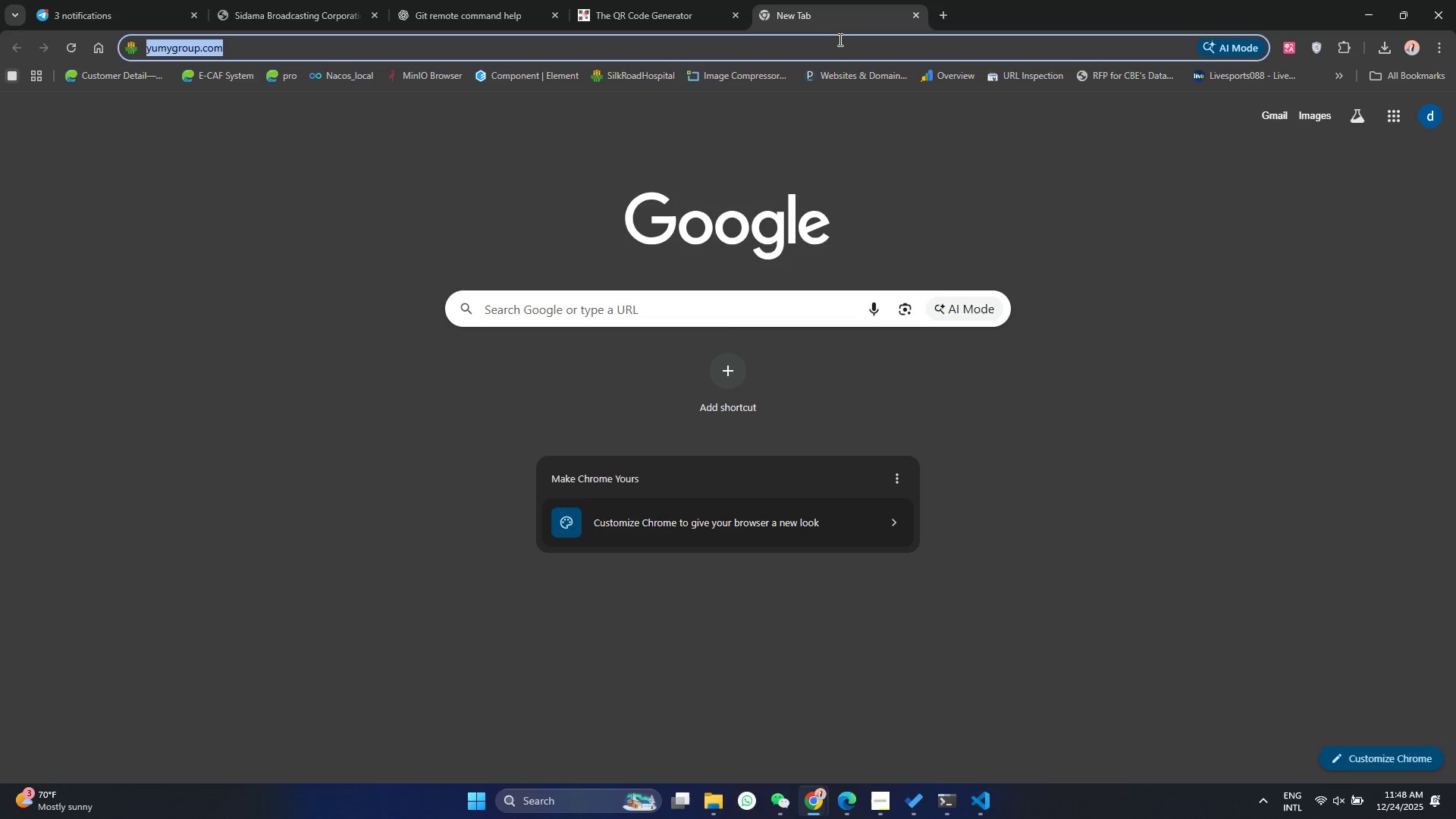 
type(http)
key(Backspace)
key(Backspace)
key(Backspace)
key(Backspace)
key(Backspace)
key(Backspace)
type(517)
 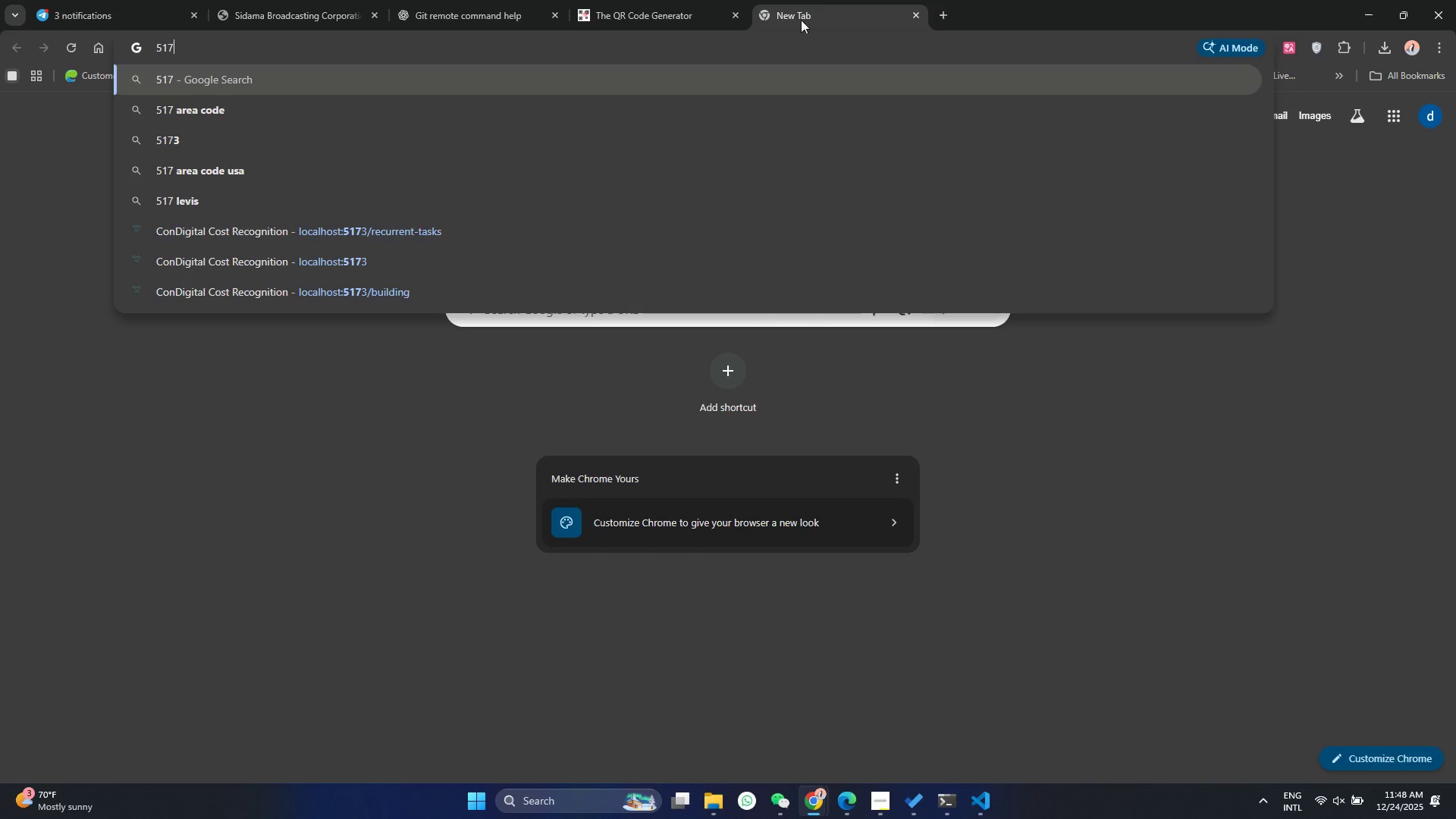 
left_click([303, 262])
 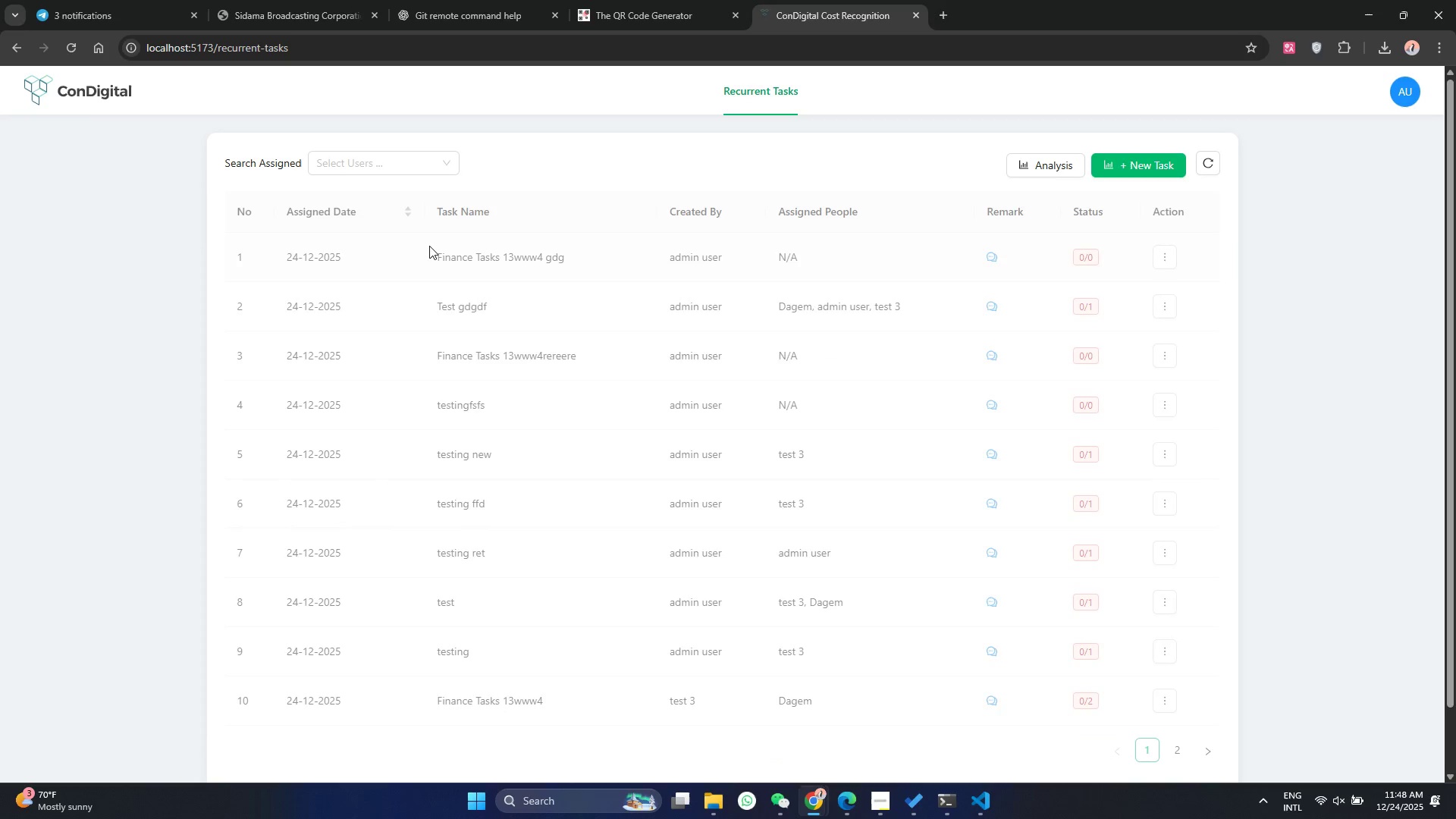 
scroll: coordinate [659, 234], scroll_direction: down, amount: 3.0
 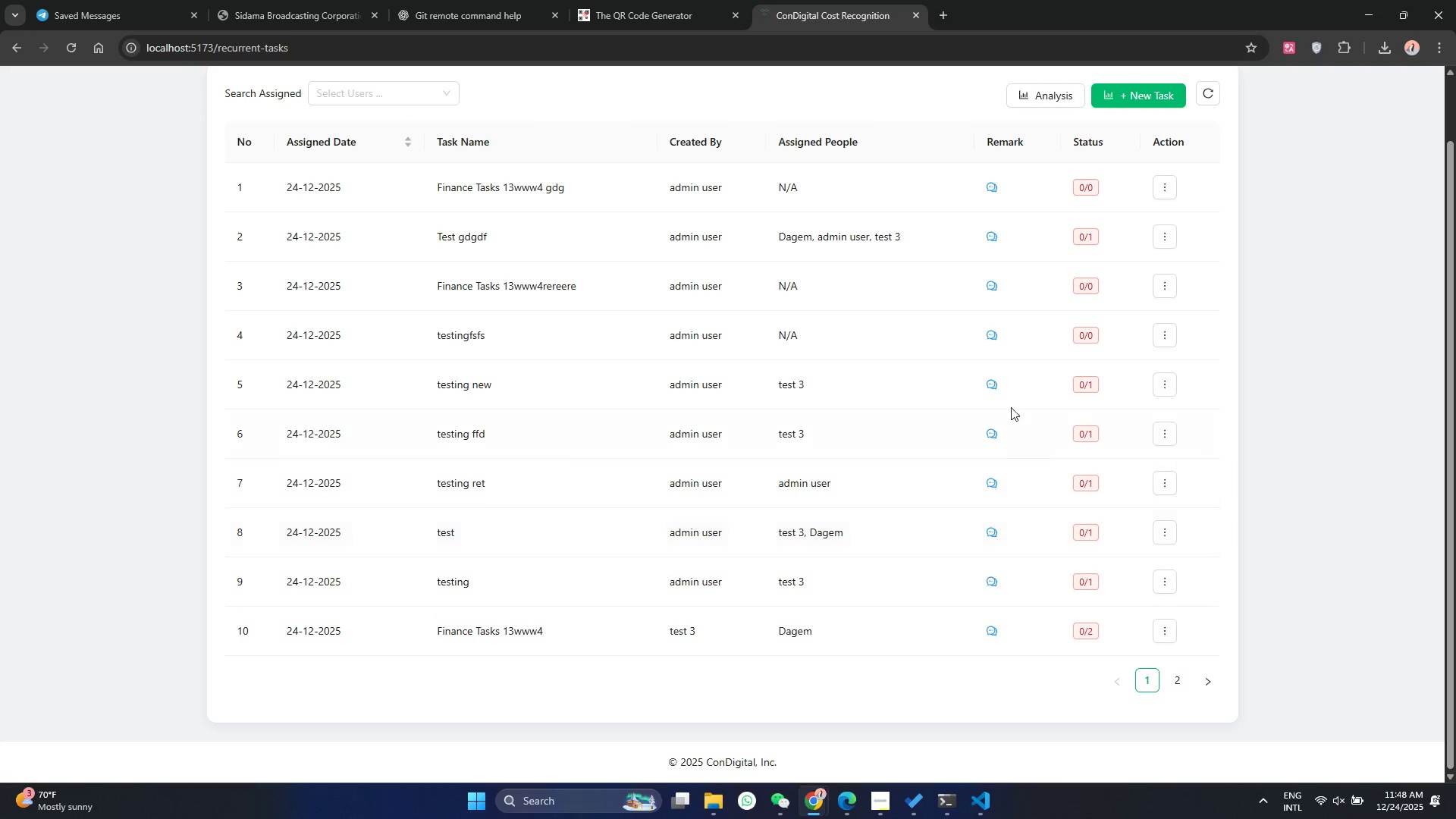 
scroll: coordinate [1098, 170], scroll_direction: up, amount: 2.0
 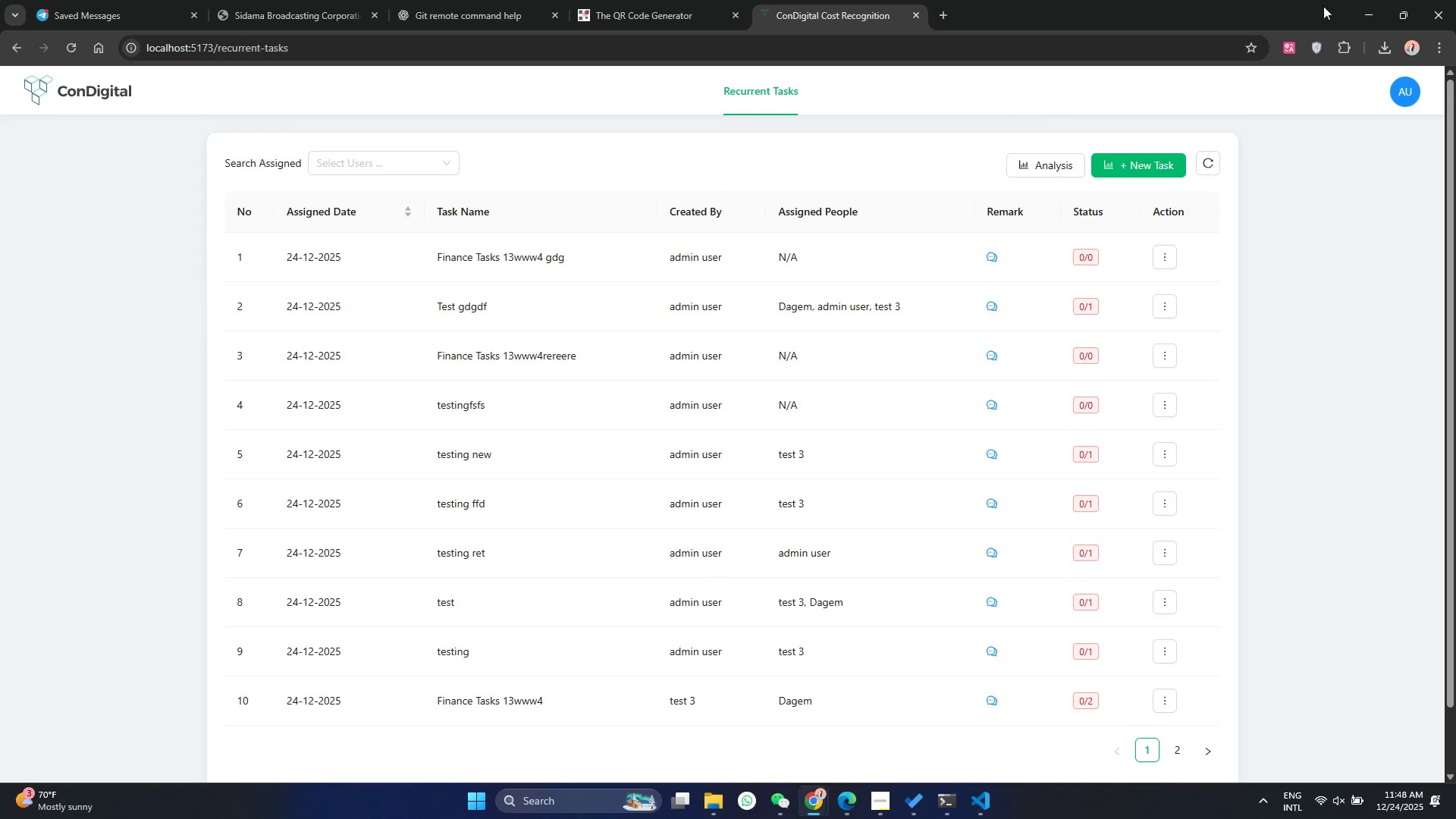 
left_click([1360, 6])
 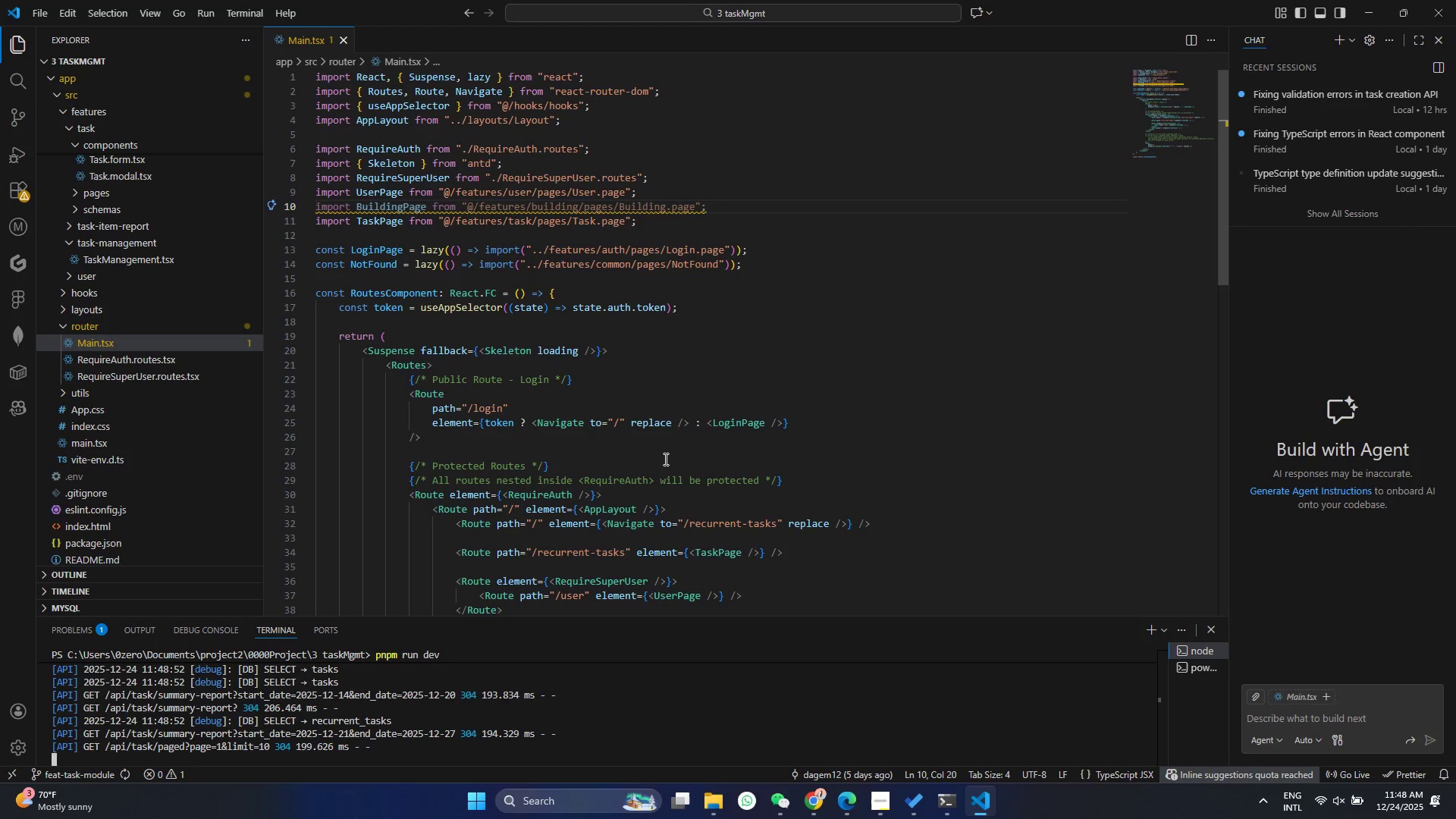 
left_click([658, 507])
 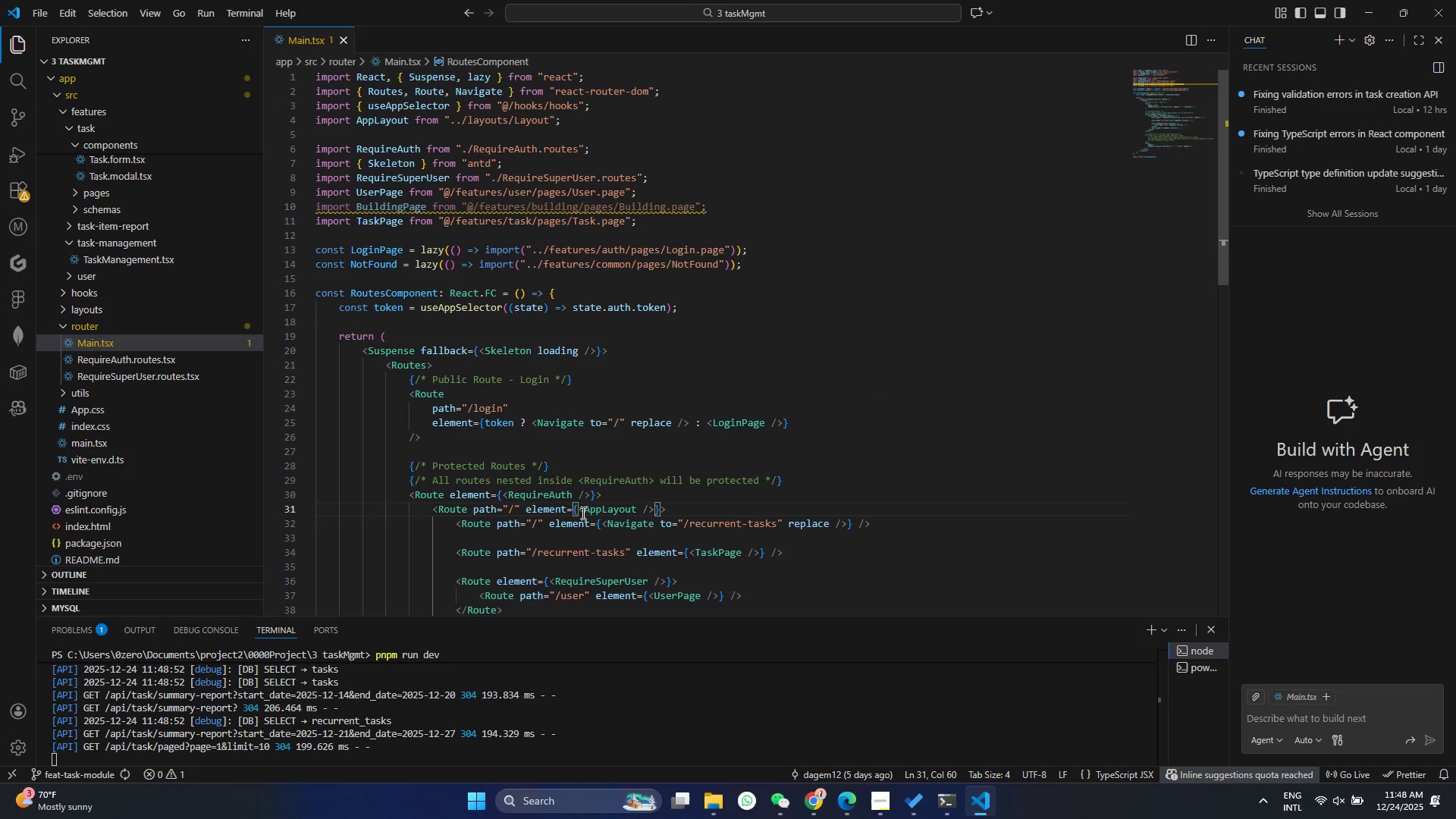 
left_click([720, 489])
 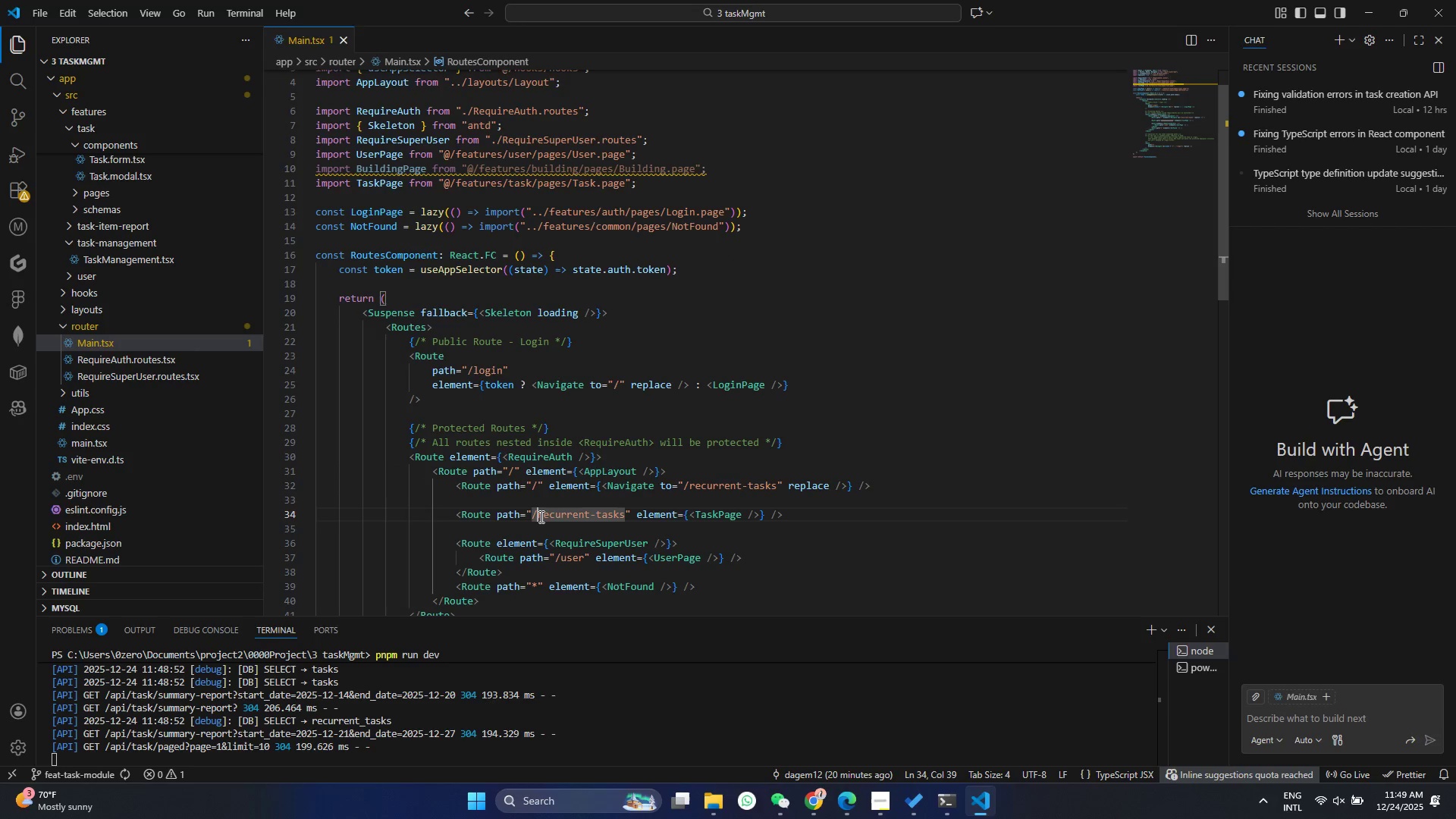 
scroll: coordinate [601, 514], scroll_direction: down, amount: 1.0
 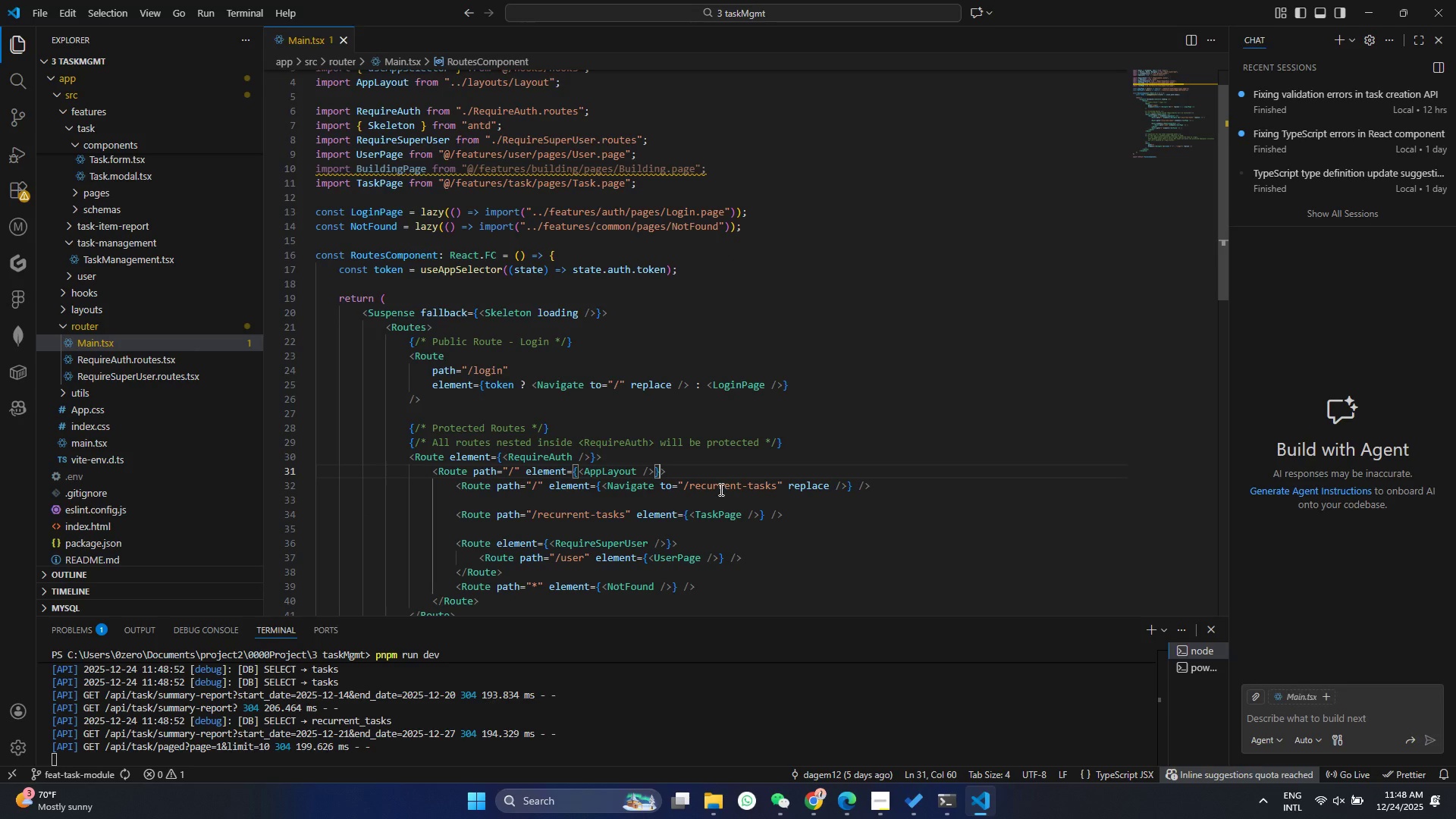 
wait(8.48)
 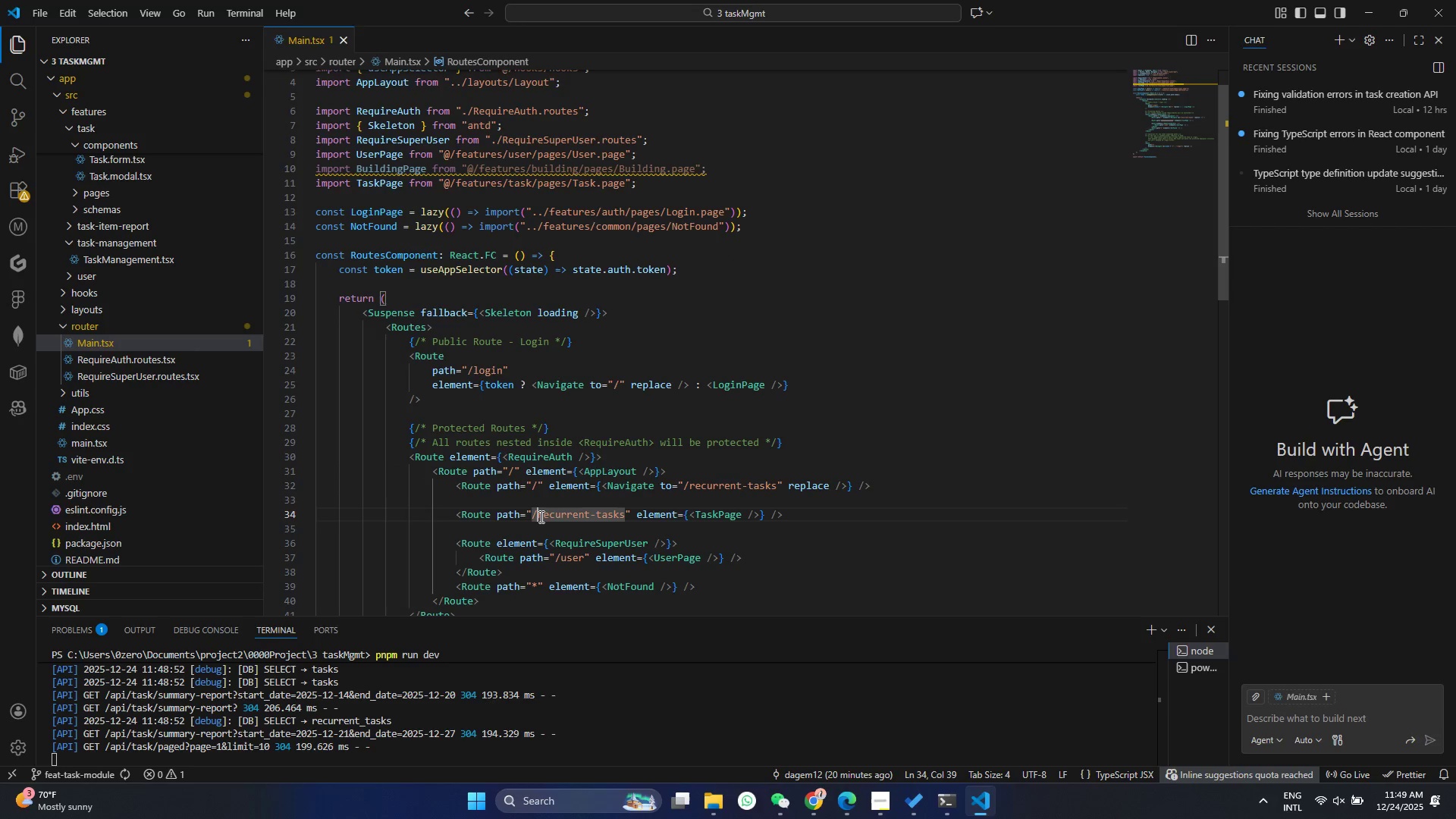 
left_click_drag(start_coordinate=[535, 515], to_coordinate=[622, 516])
 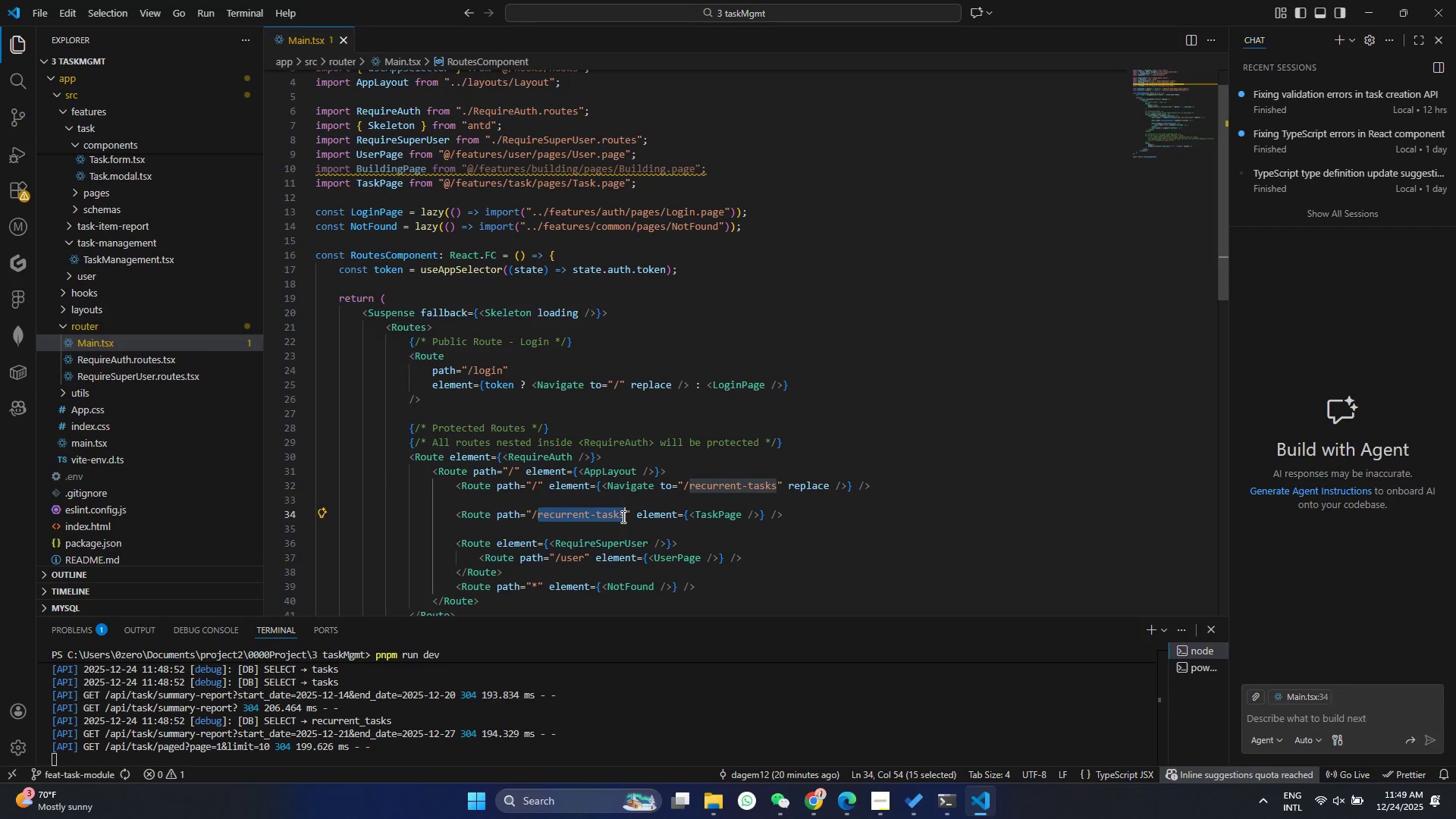 
type(task-mamgement)
key(Backspace)
key(Backspace)
key(Backspace)
key(Backspace)
key(Backspace)
key(Backspace)
key(Backspace)
type(ba)
key(Backspace)
key(Backspace)
type(nagement)
 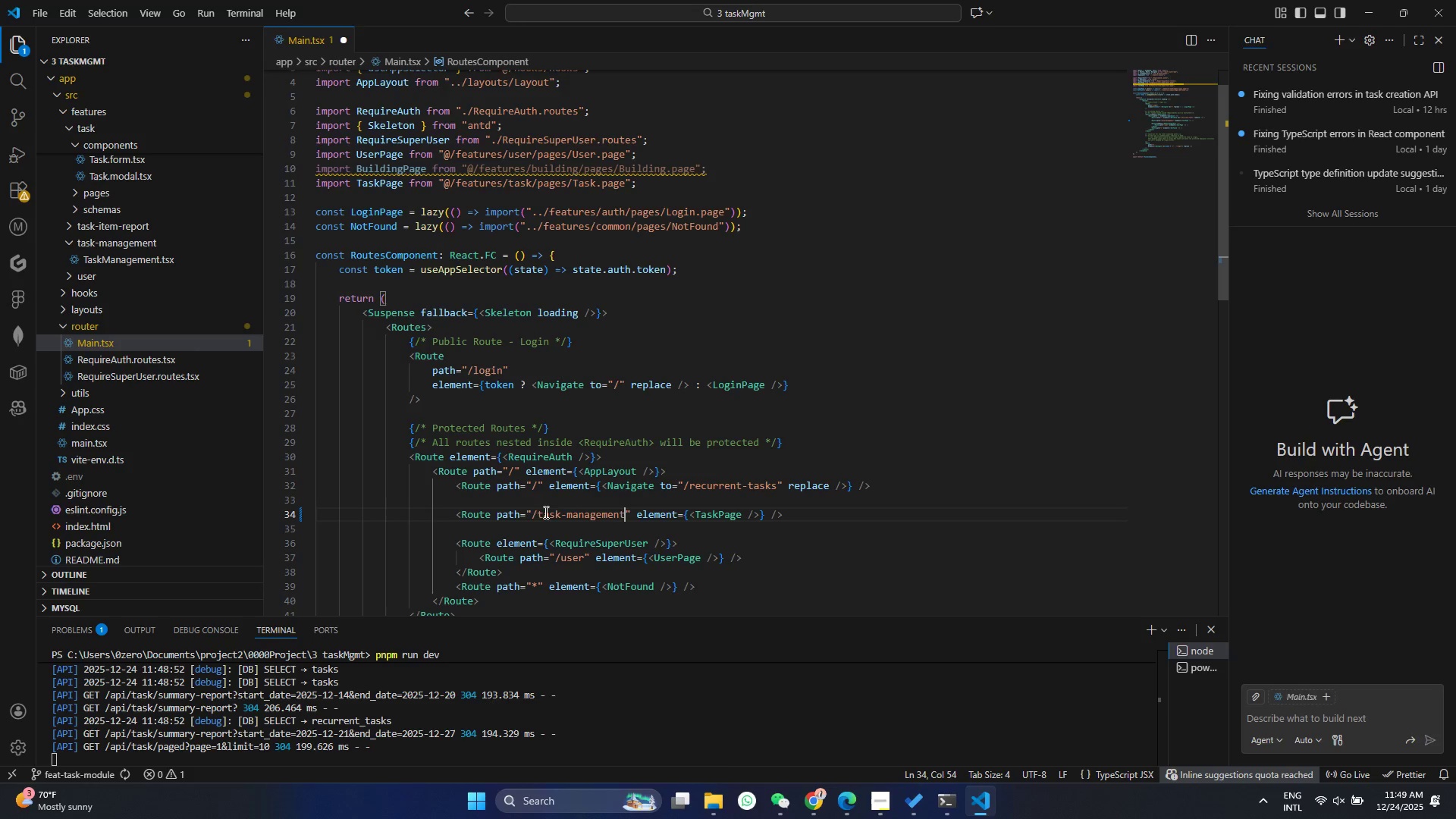 
left_click_drag(start_coordinate=[535, 515], to_coordinate=[627, 511])
 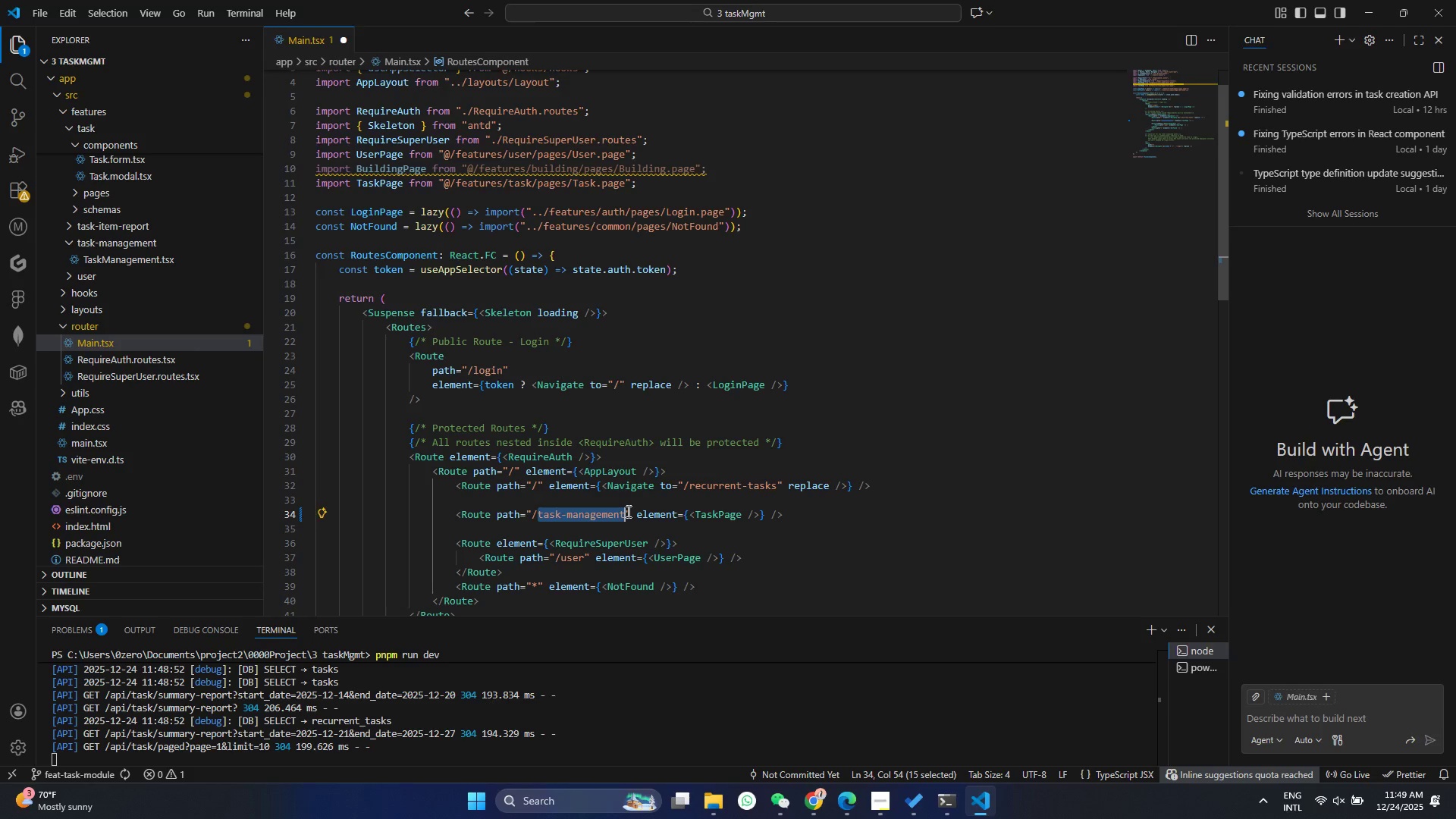 
key(Control+ControlLeft)
 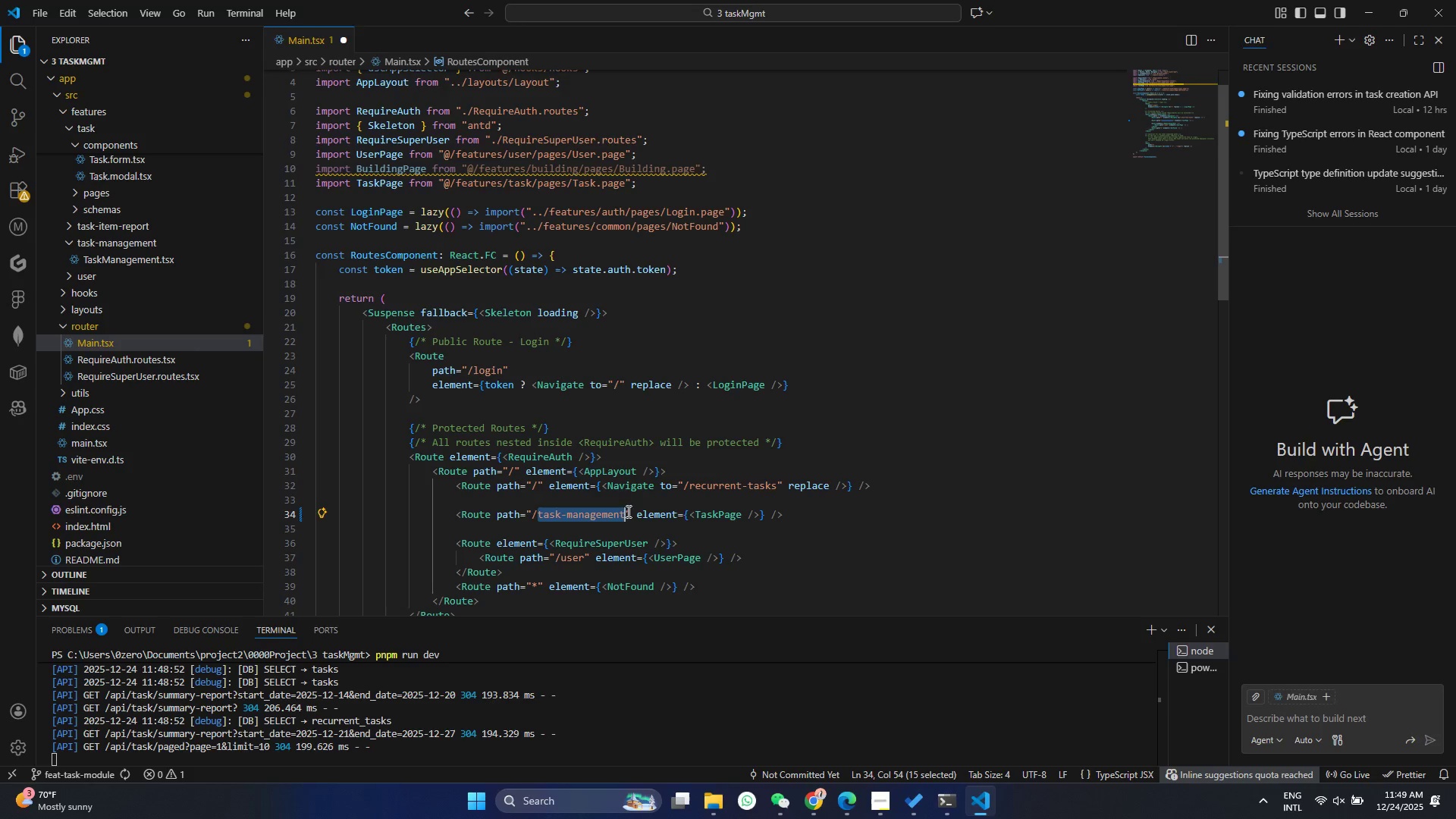 
key(Control+C)
 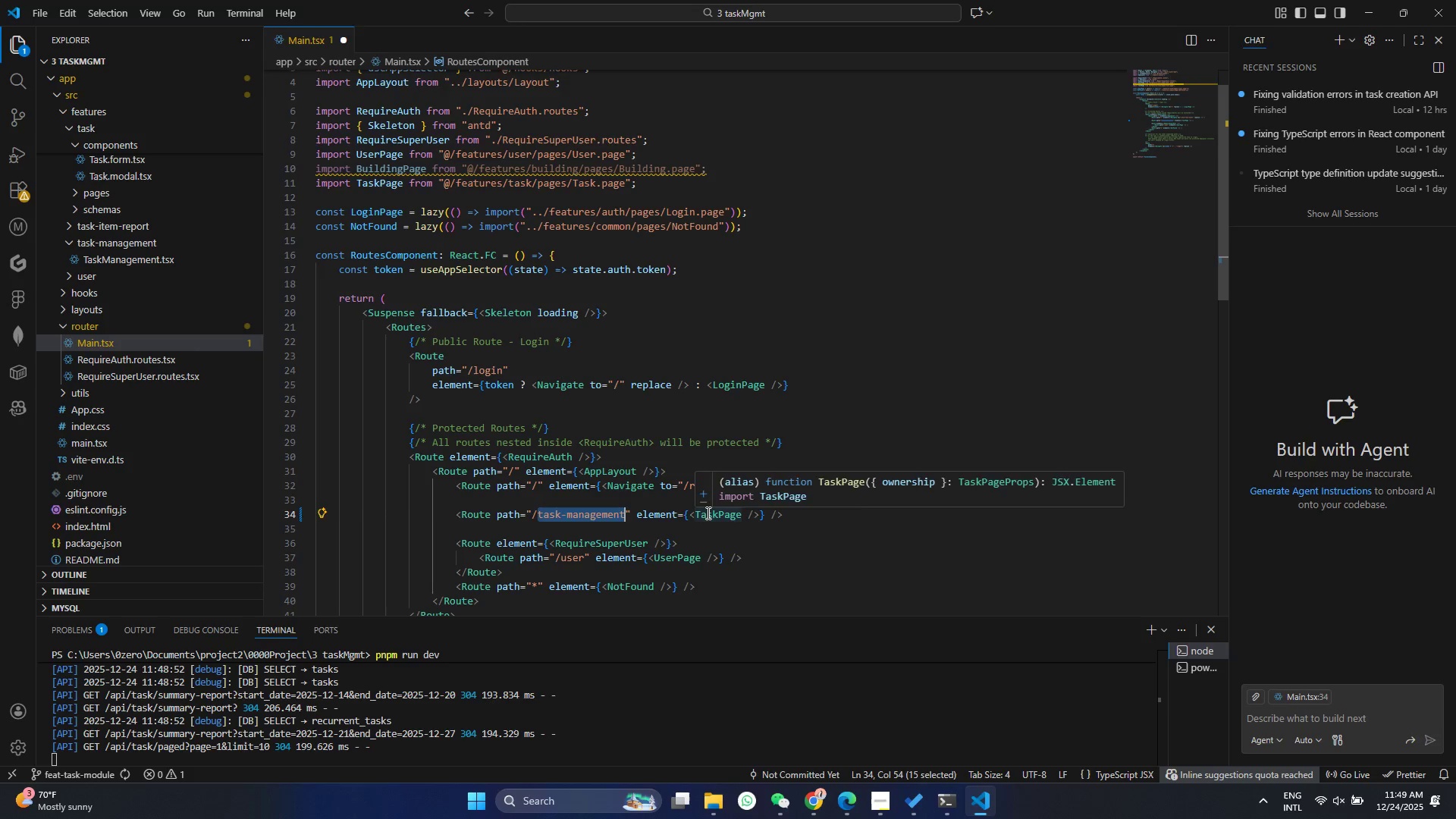 
double_click([707, 513])
 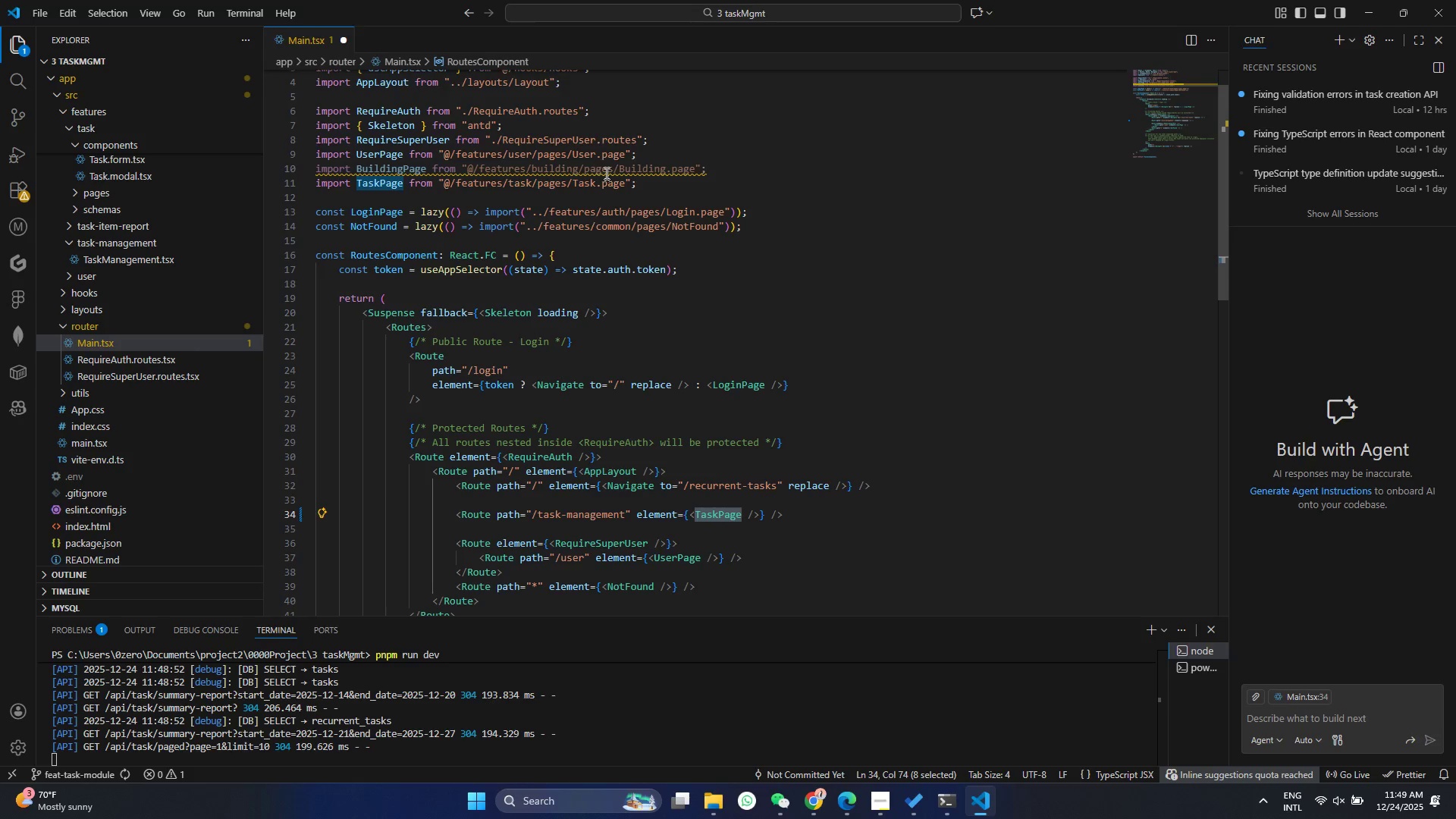 
left_click([528, 193])
 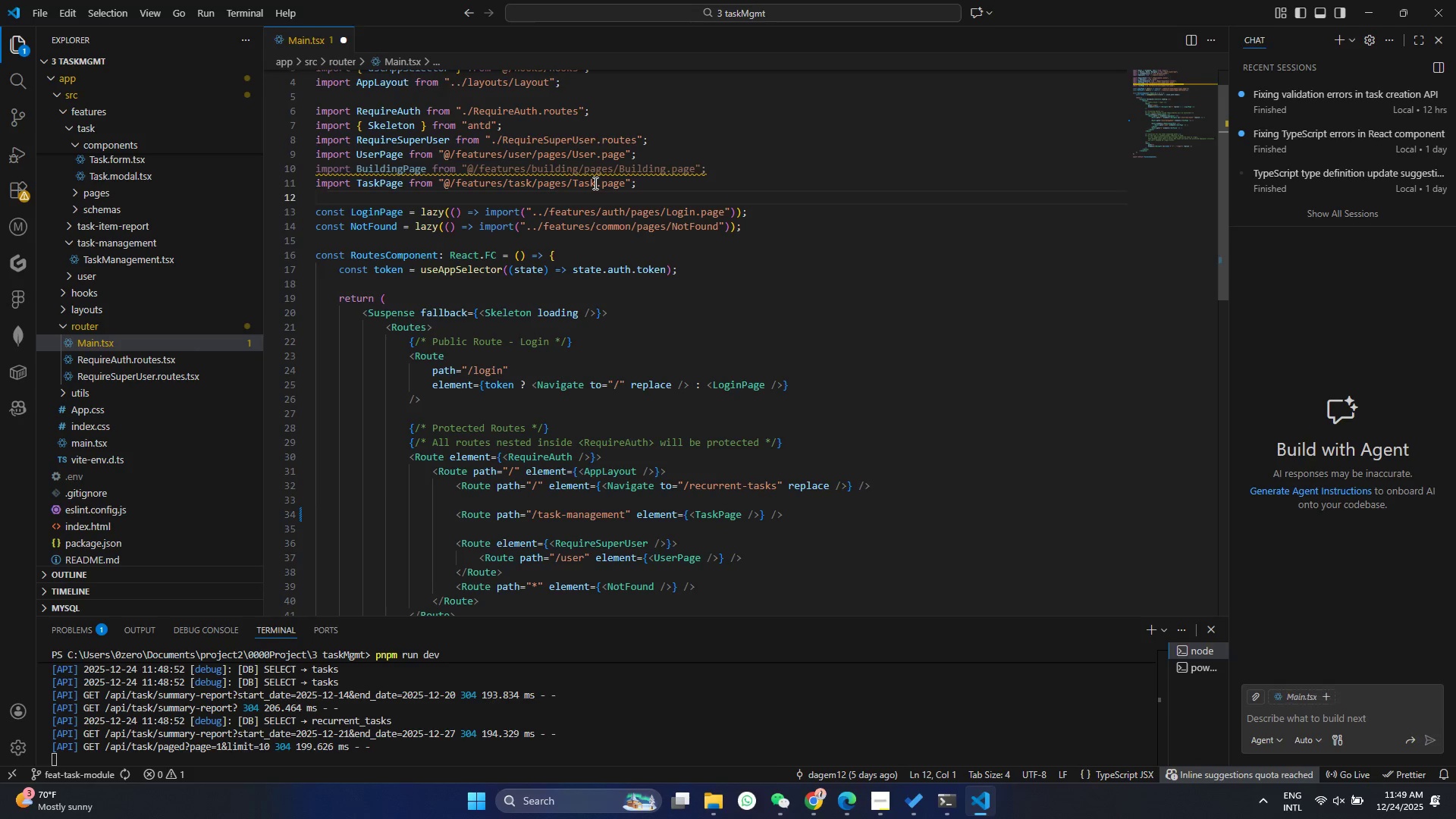 
double_click([594, 183])
 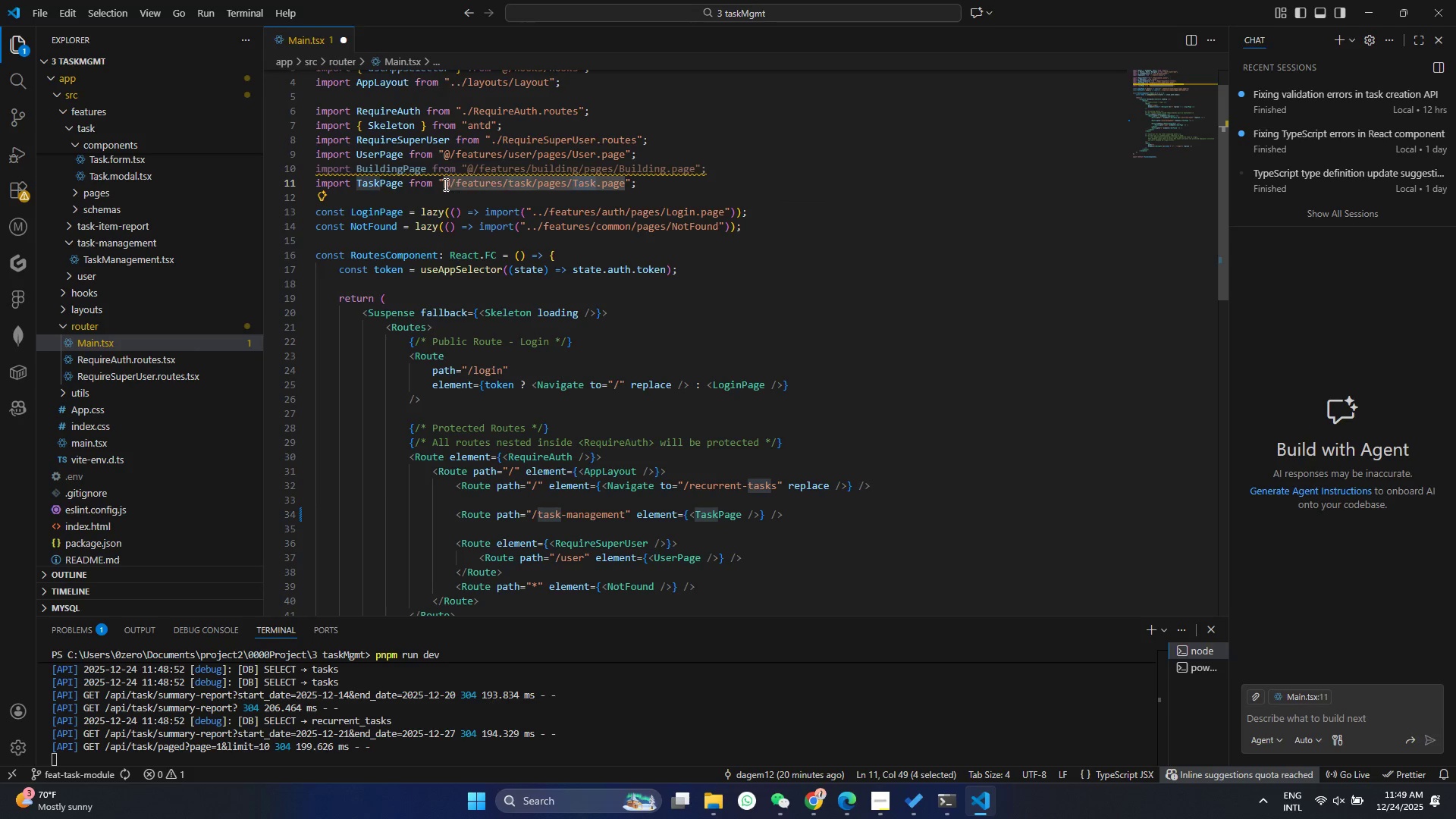 
left_click_drag(start_coordinate=[441, 183], to_coordinate=[626, 185])
 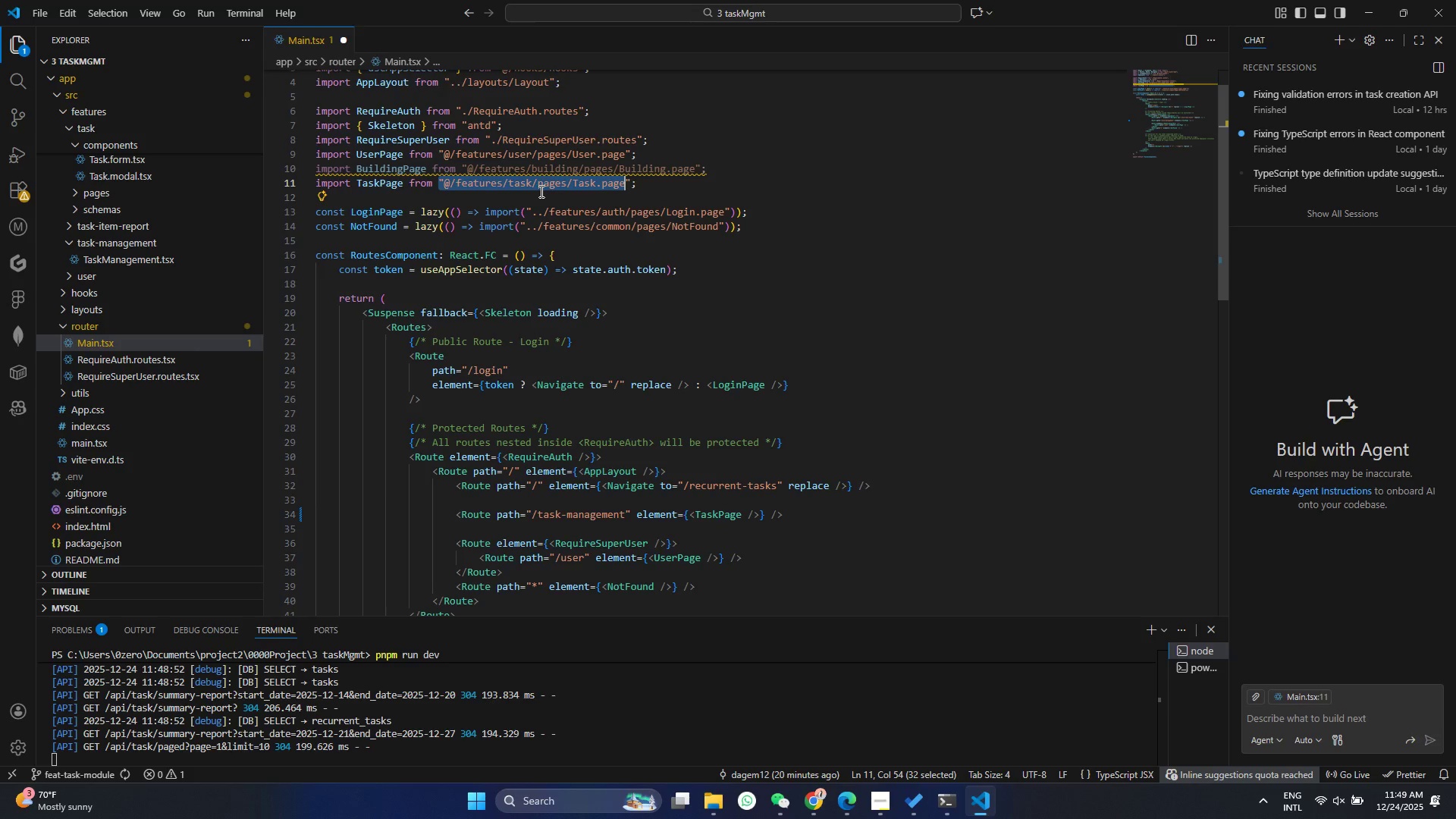 
key(Backspace)
type("")
key(Backspace)
type(@fea)
key(Backspace)
key(Backspace)
key(Backspace)
 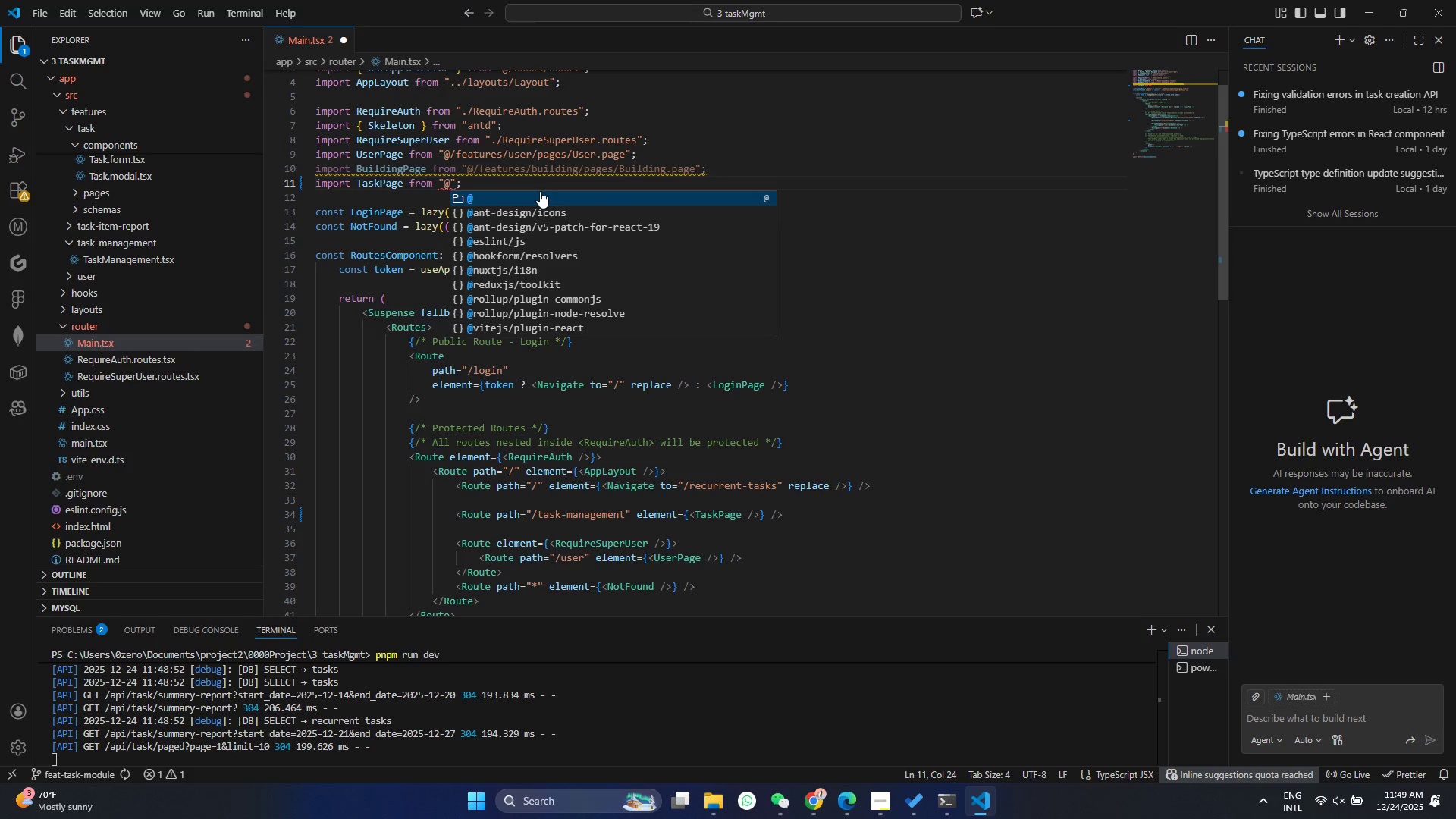 
key(Enter)
 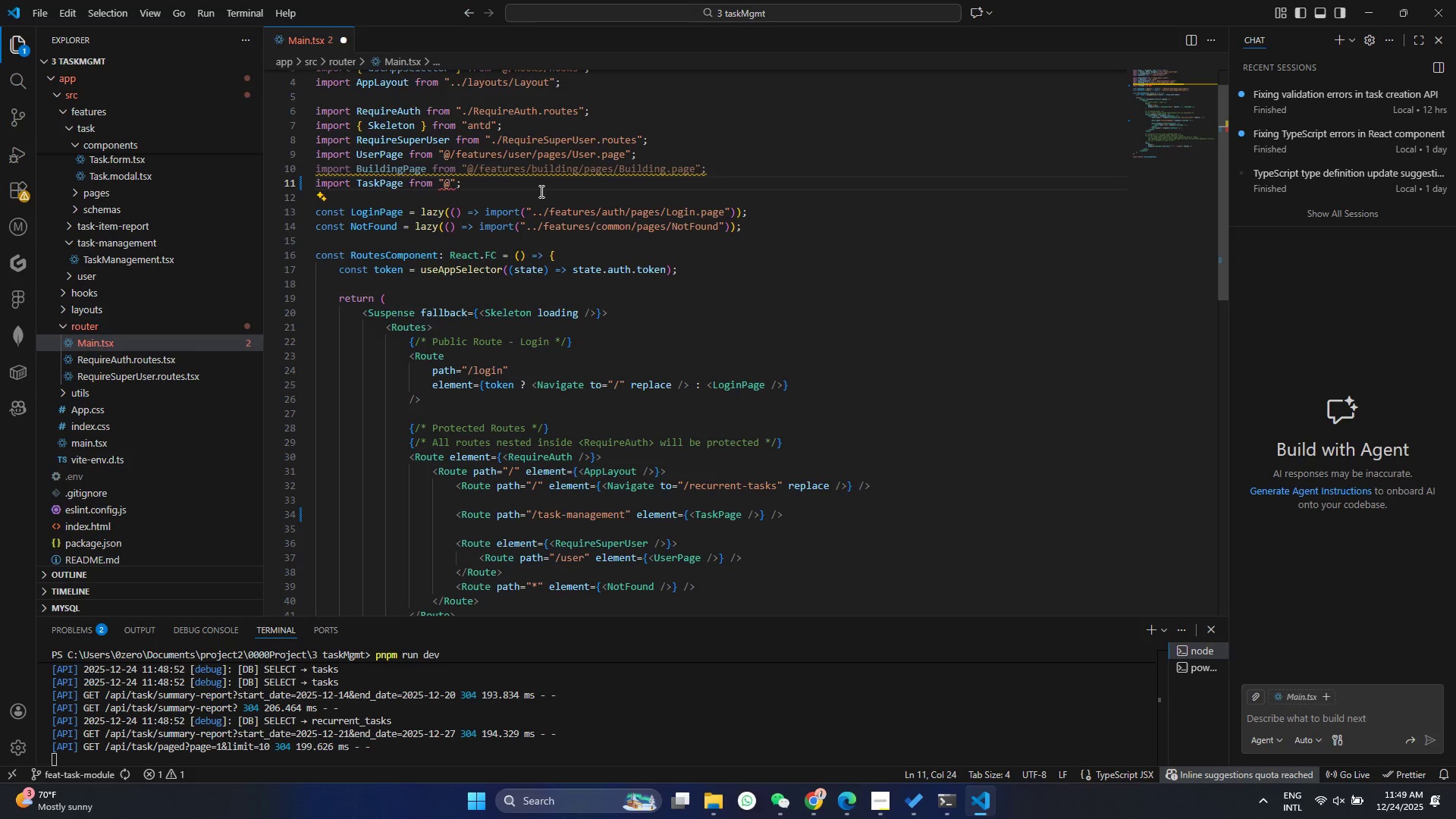 
type(/fe)
 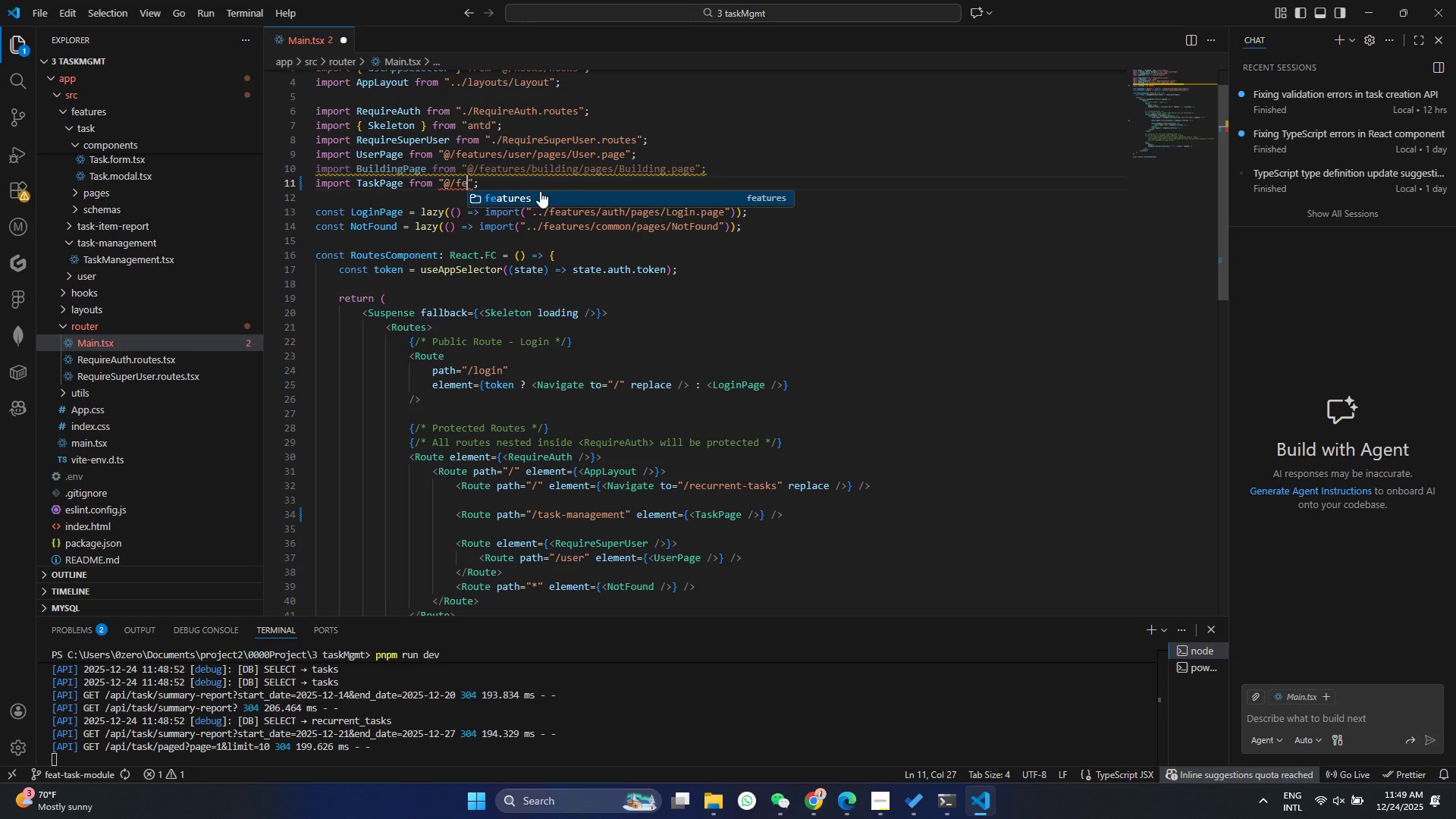 
key(Enter)
 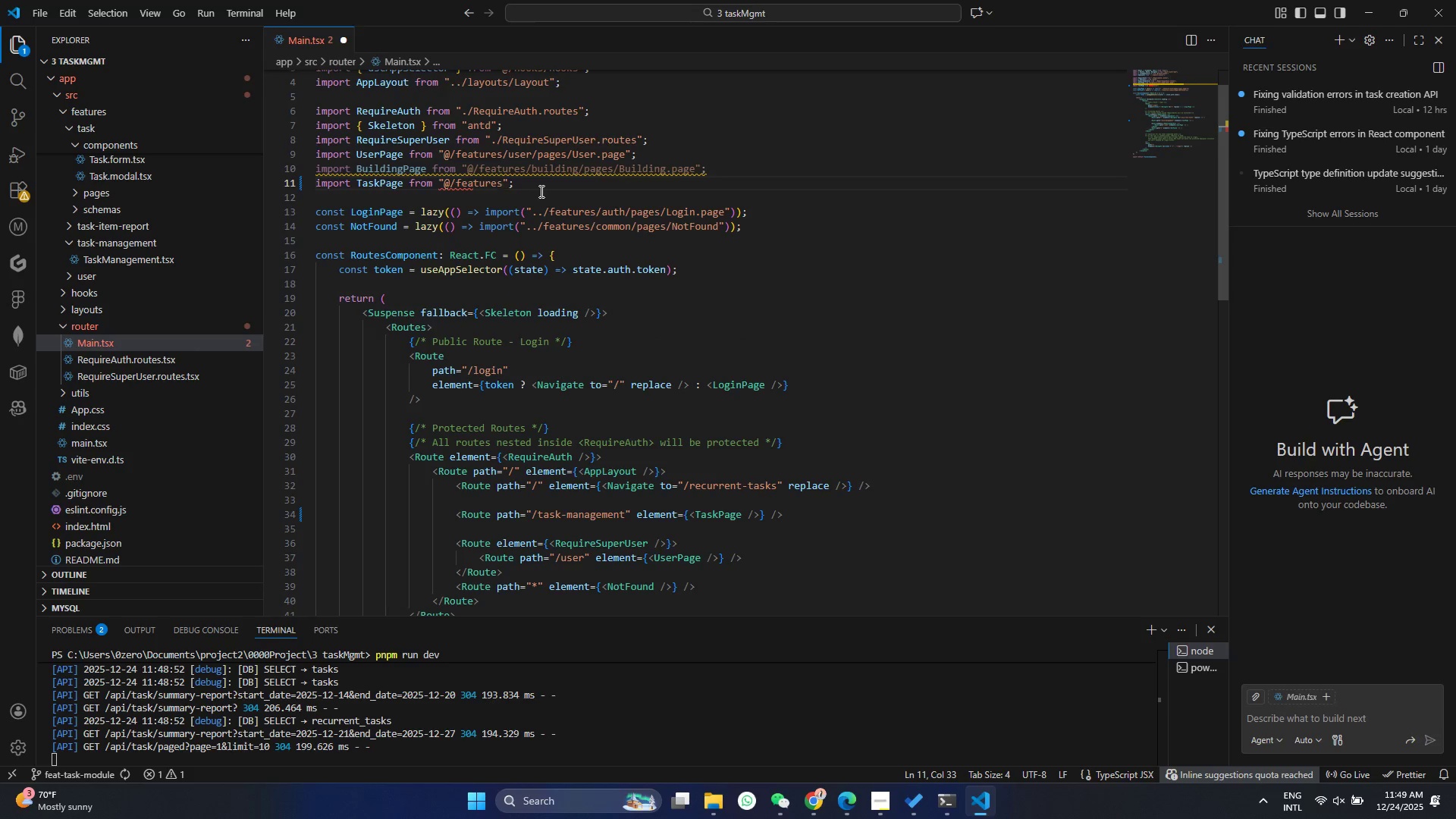 
key(Slash)
 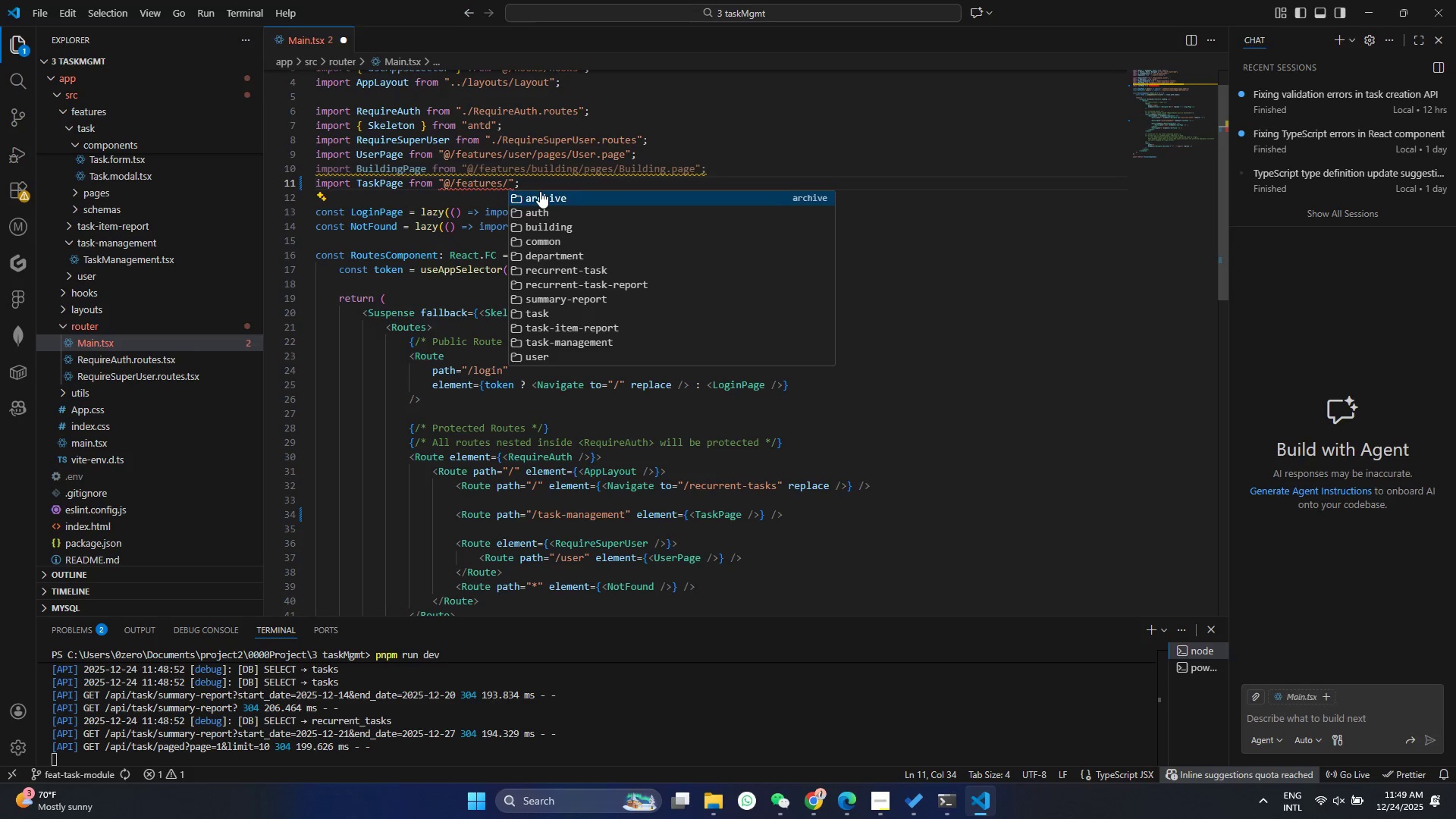 
key(ArrowDown)
 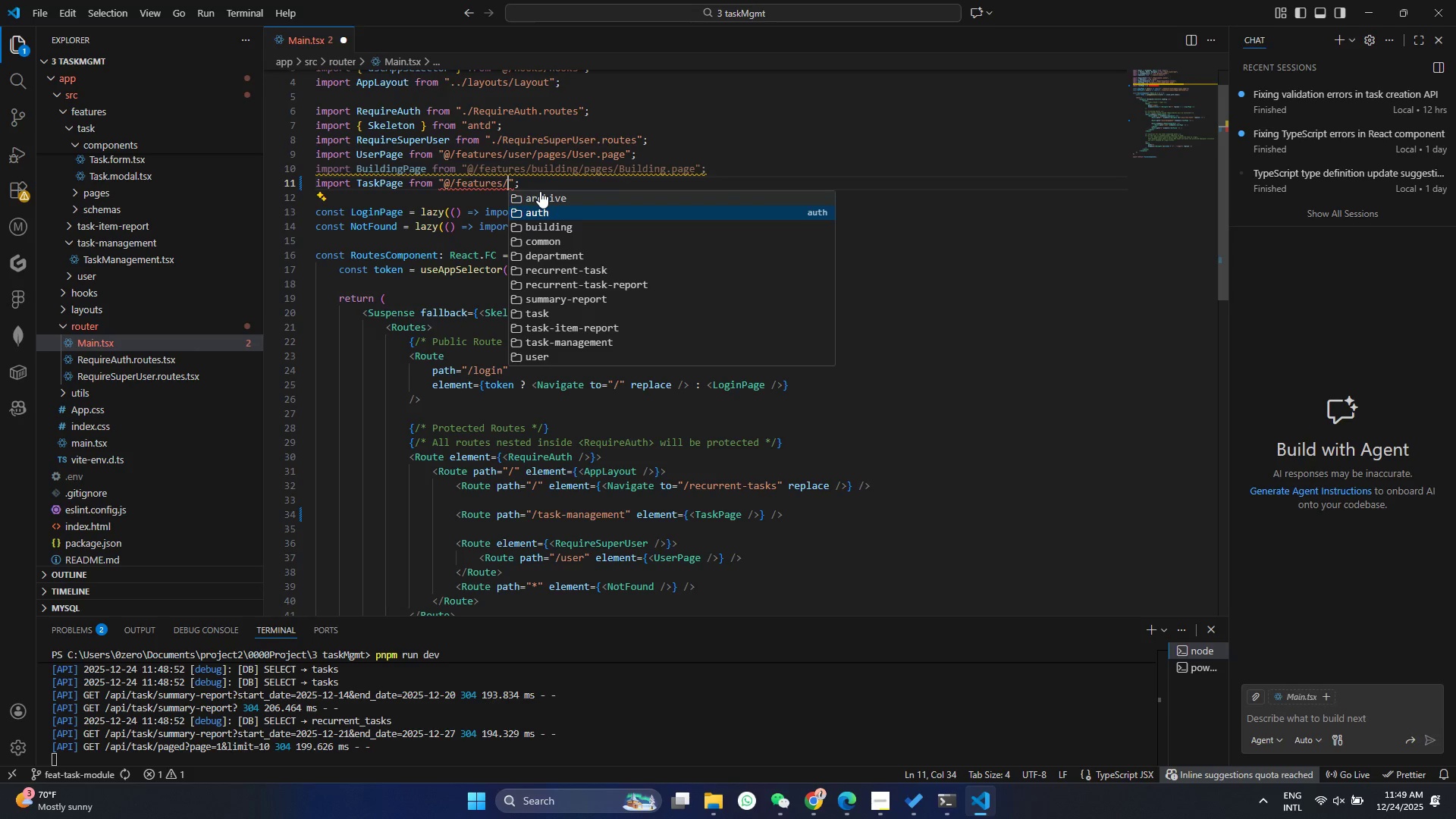 
key(ArrowDown)
 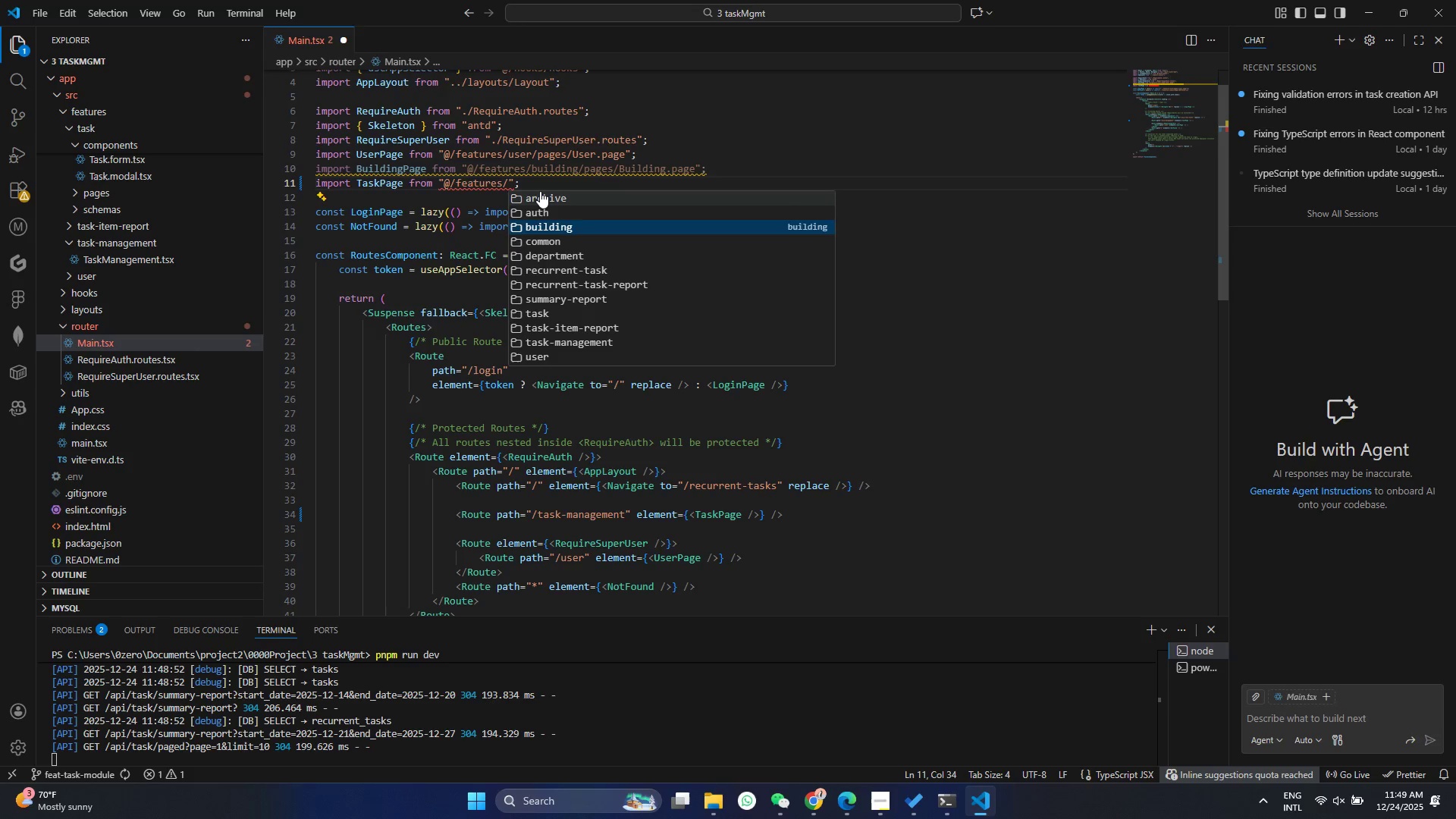 
key(ArrowDown)
 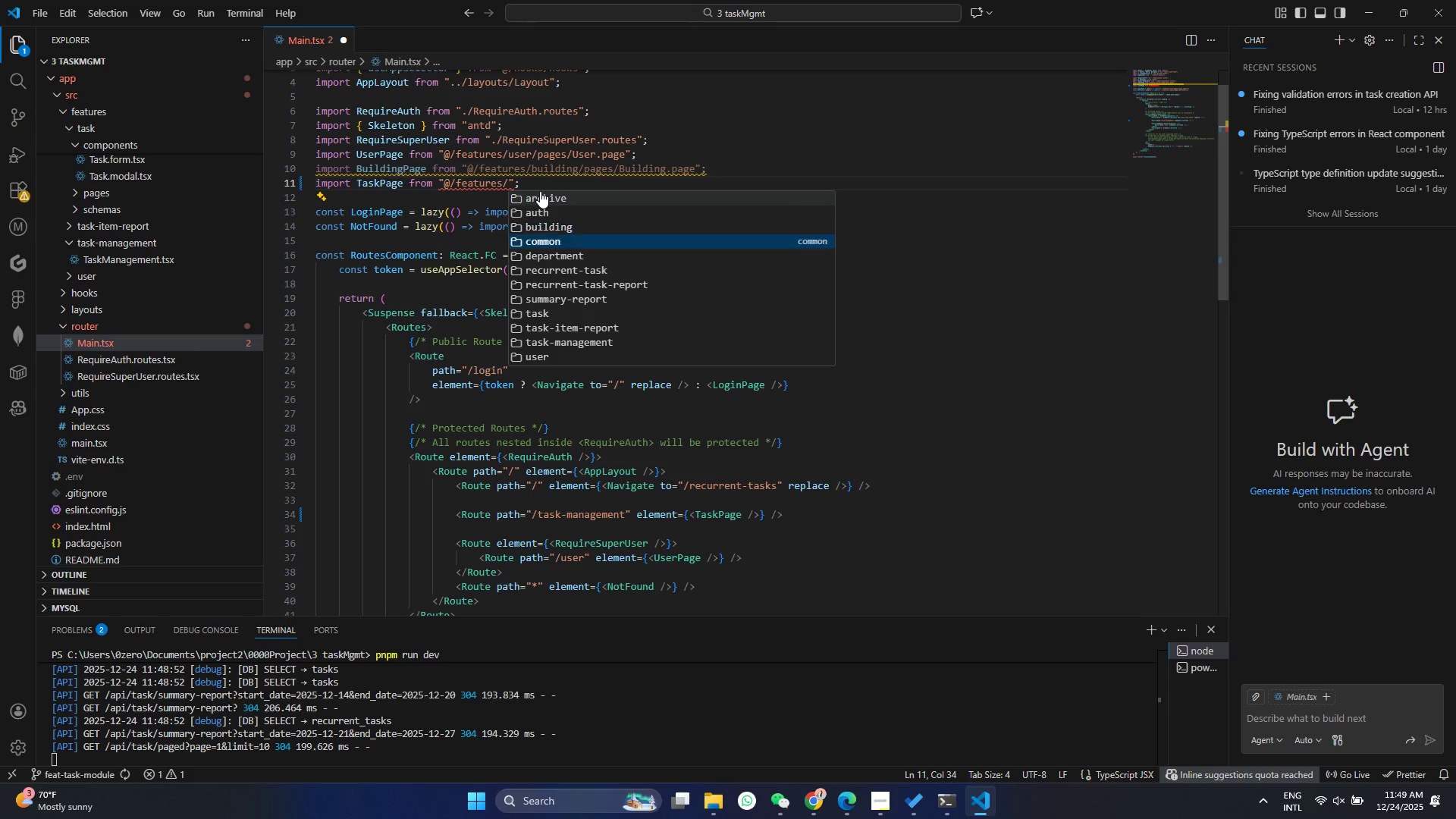 
key(ArrowDown)
 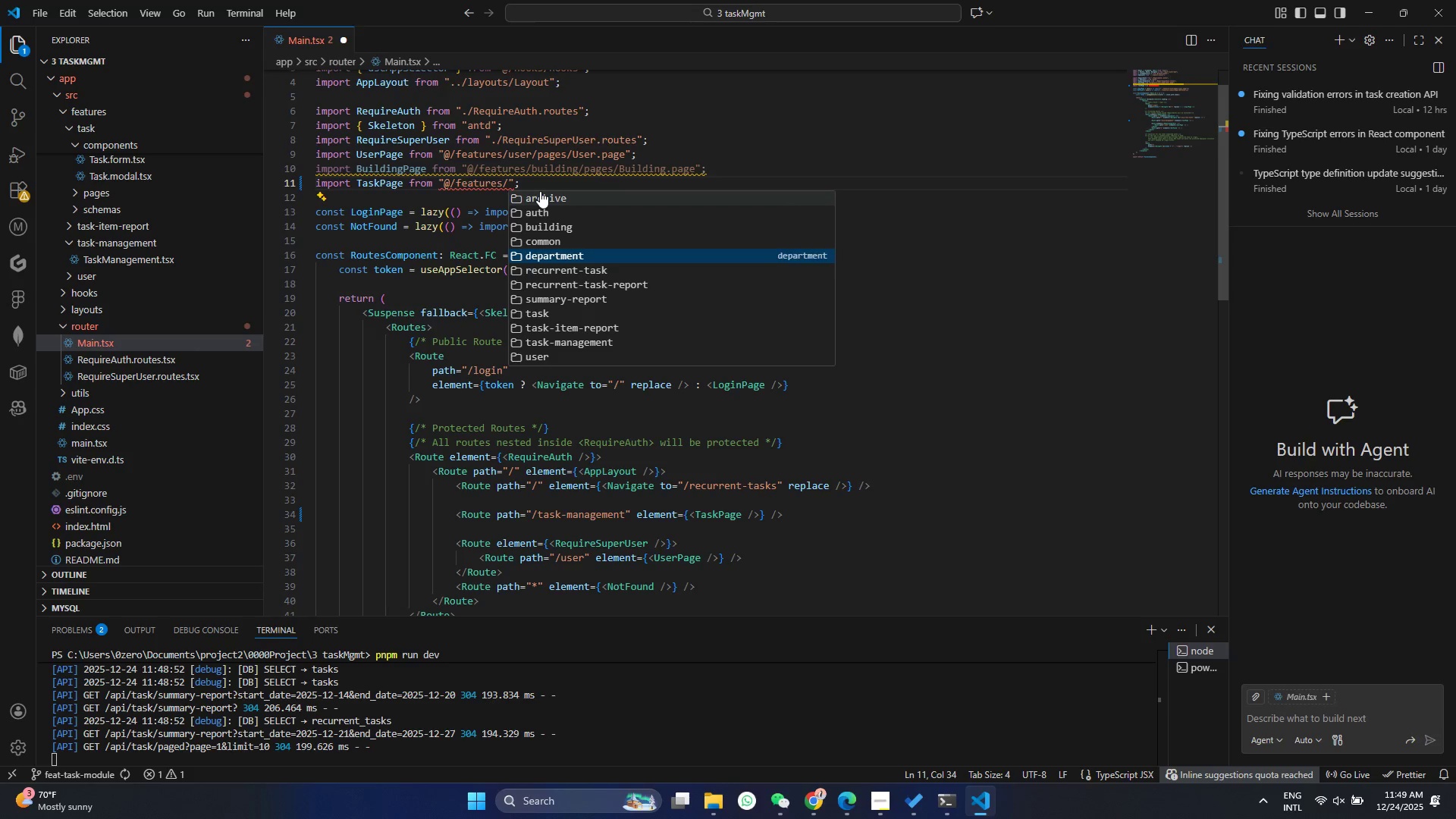 
key(ArrowDown)
 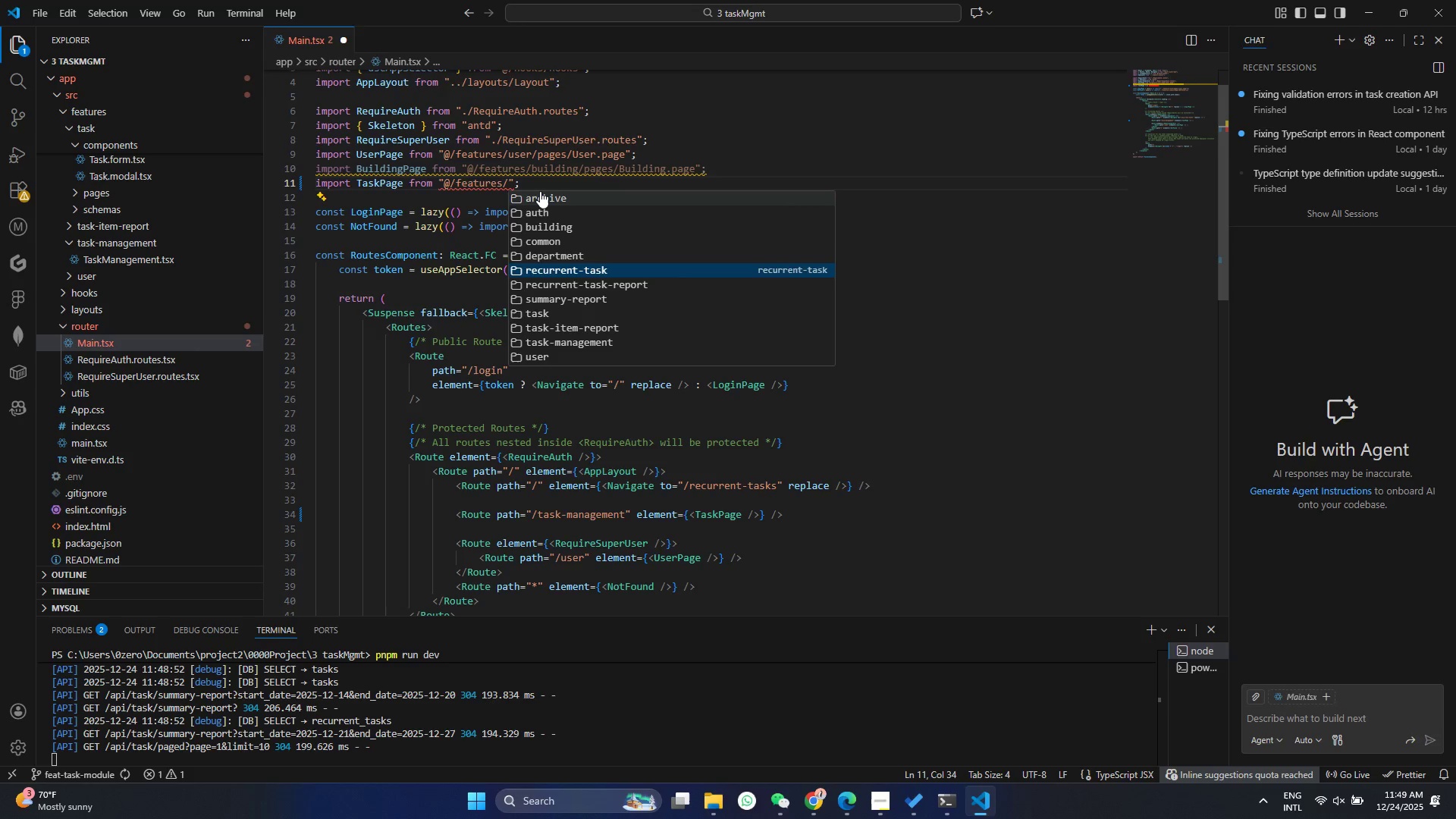 
key(ArrowDown)
 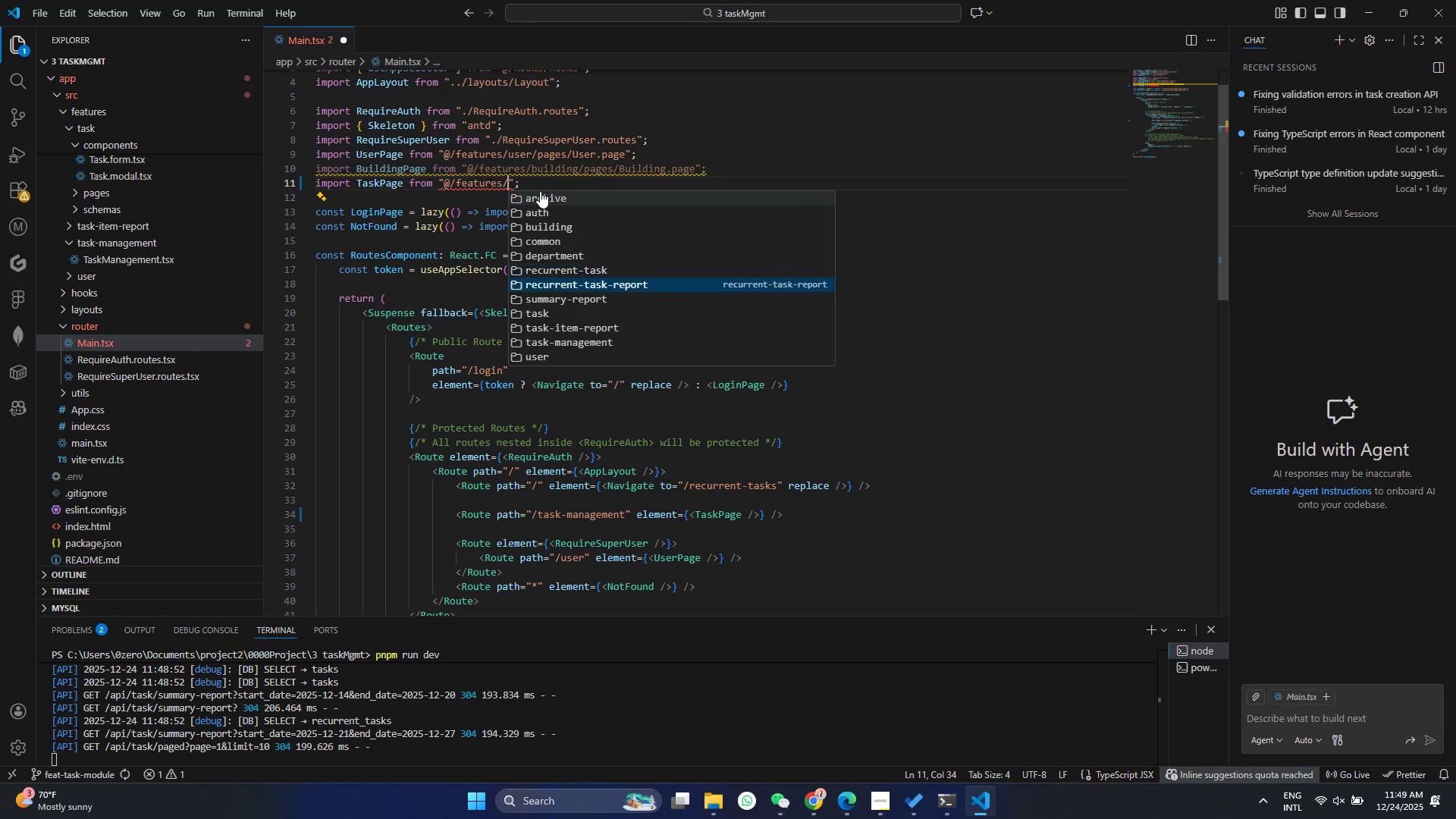 
key(ArrowDown)
 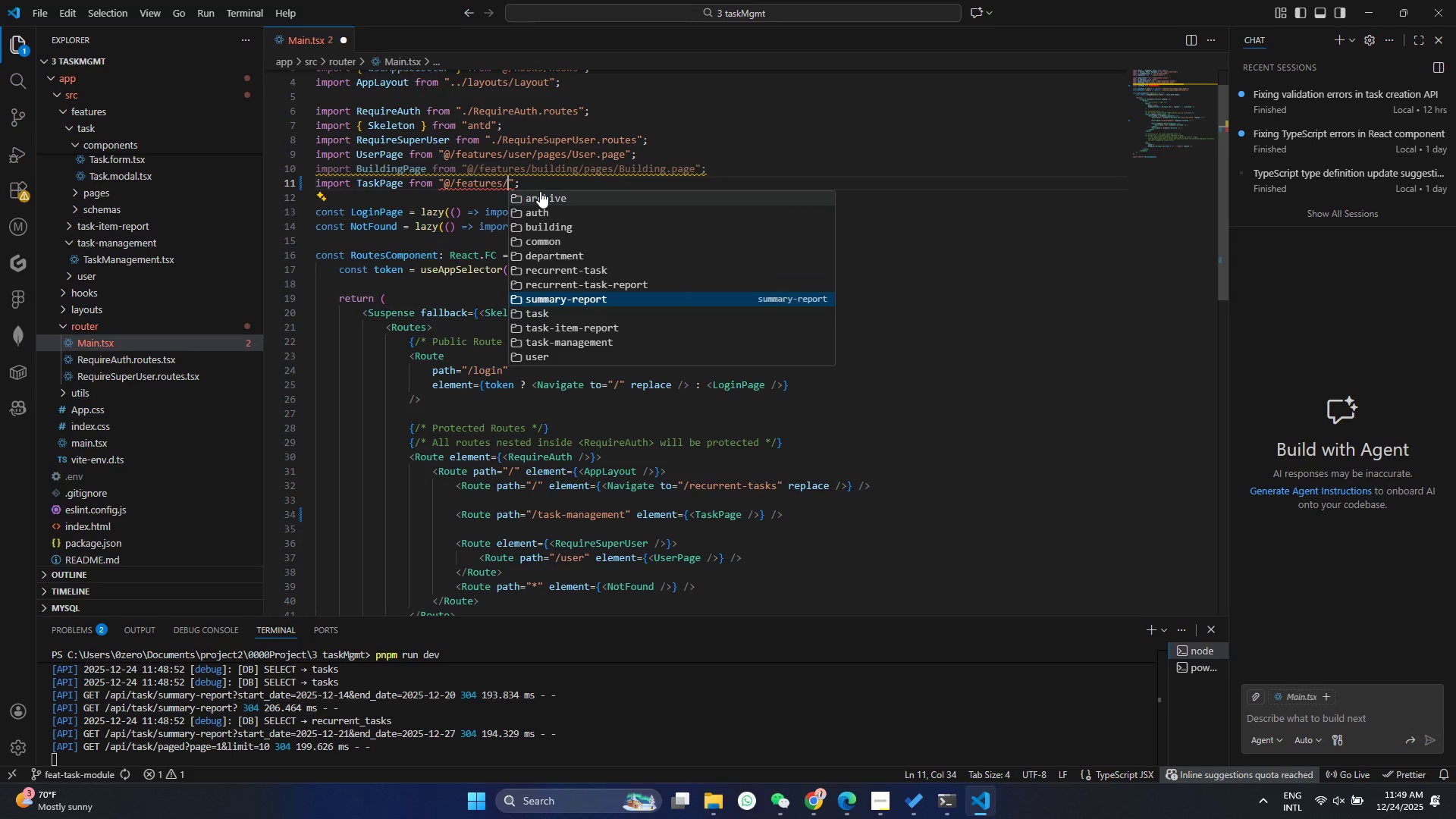 
key(ArrowDown)
 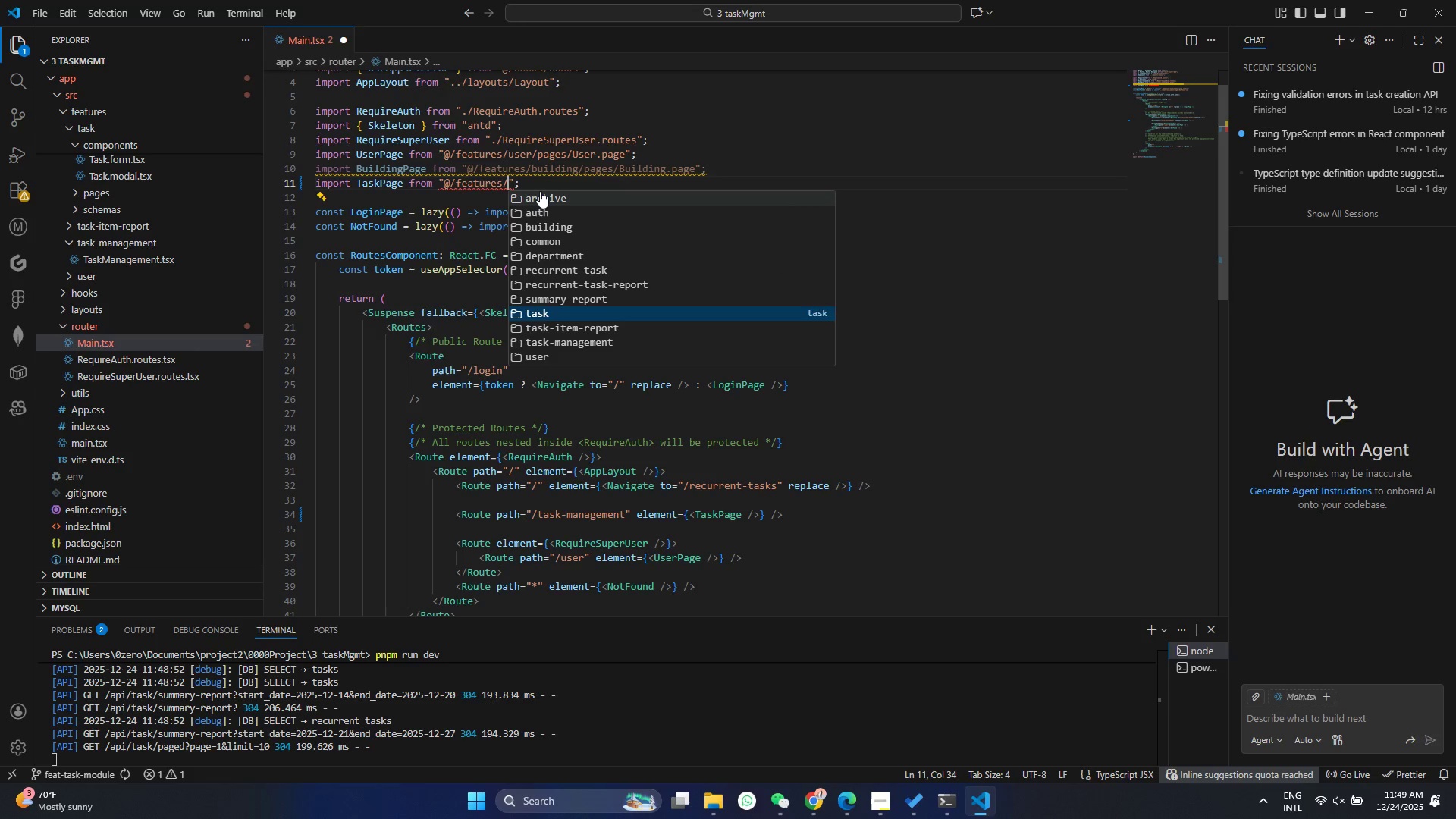 
key(ArrowDown)
 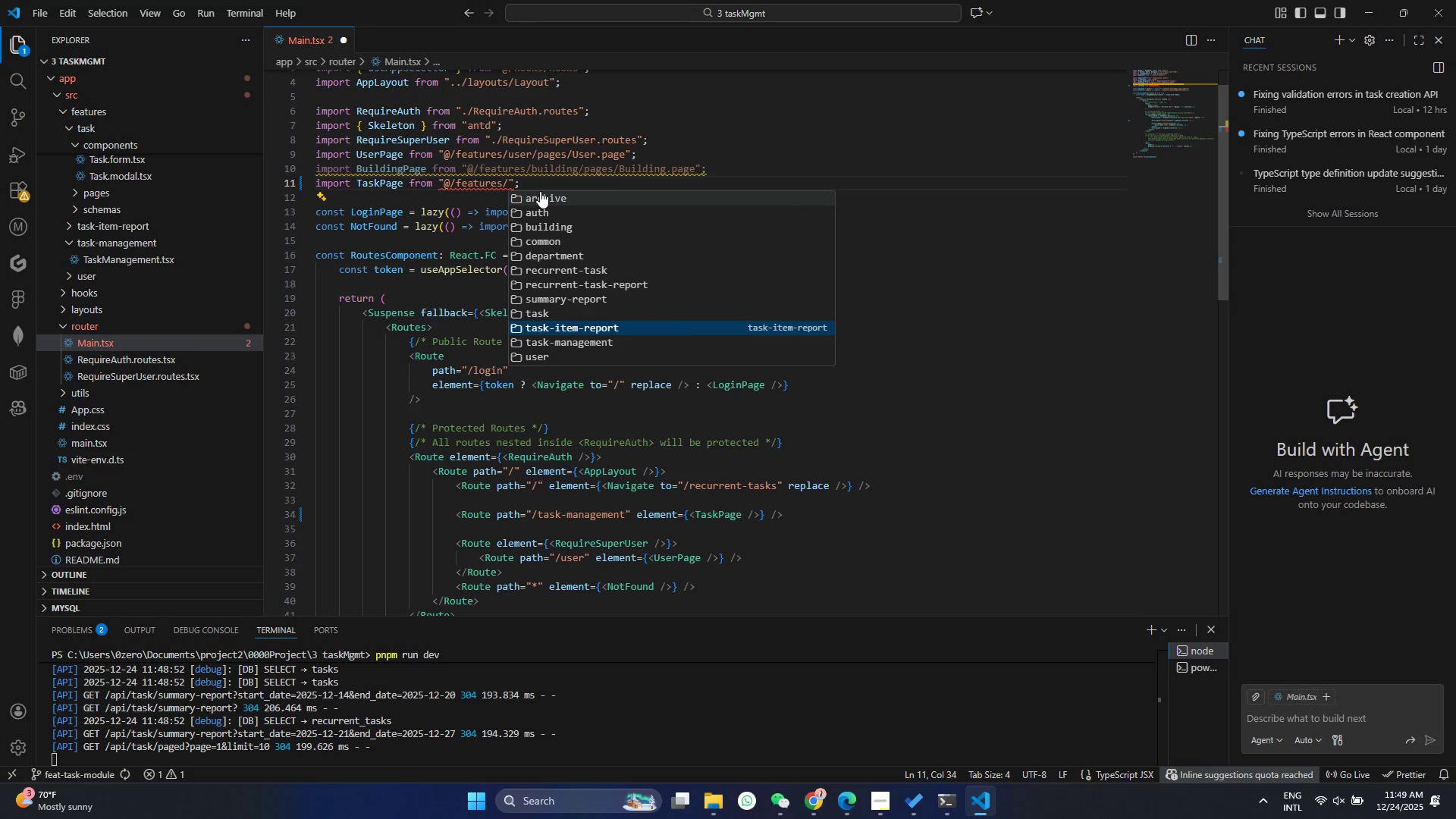 
key(ArrowDown)
 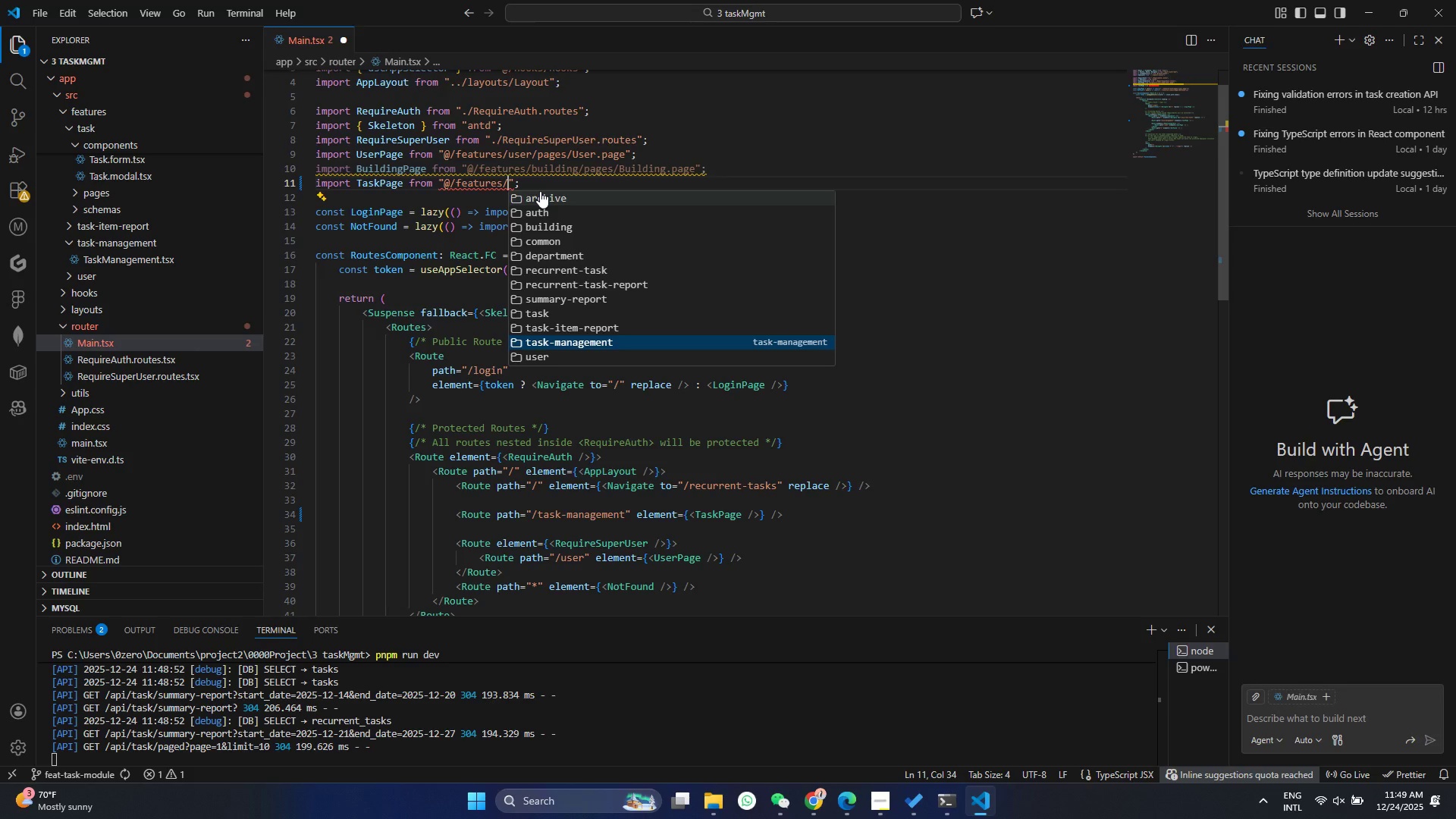 
key(Enter)
 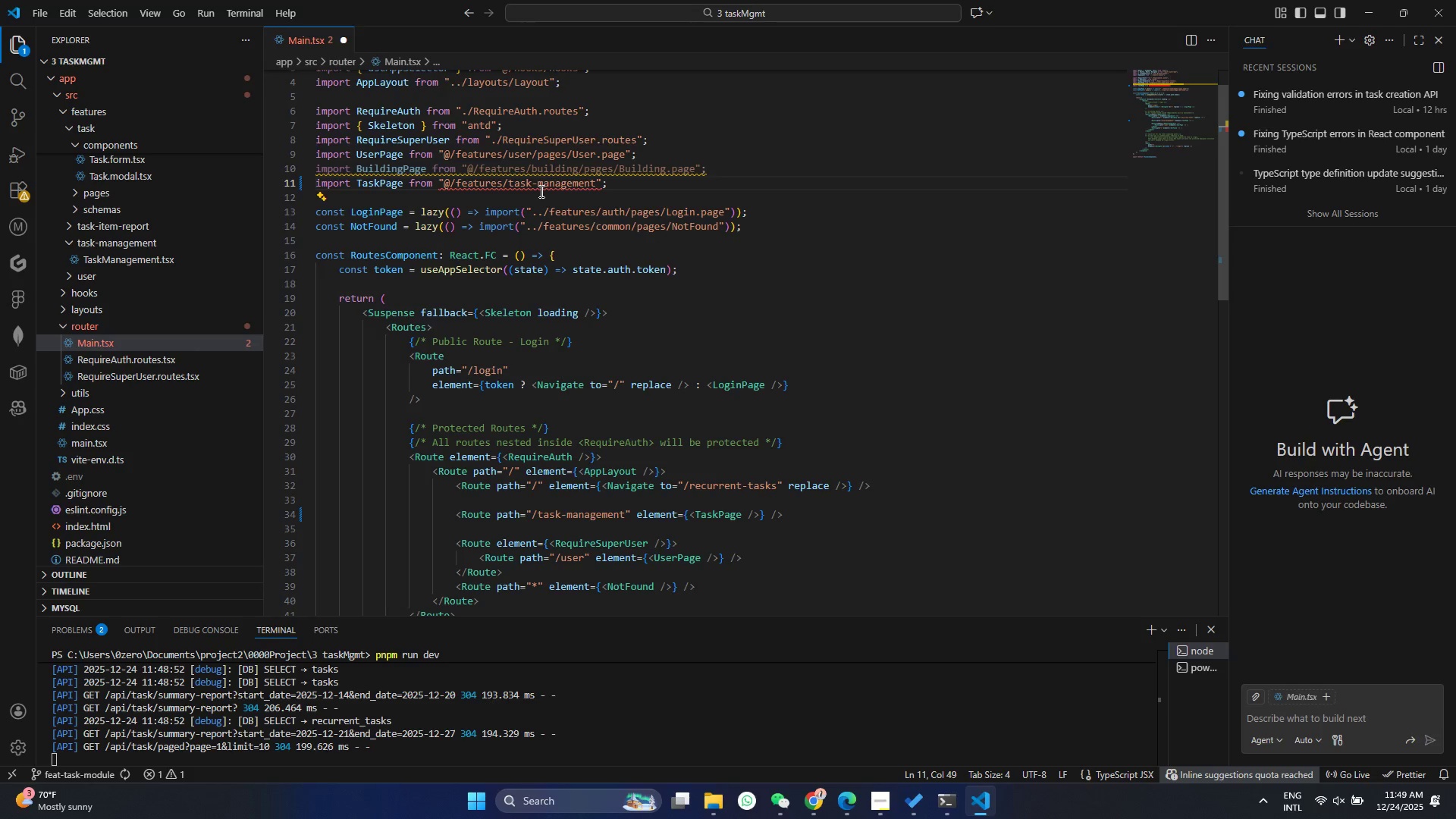 
key(Slash)
 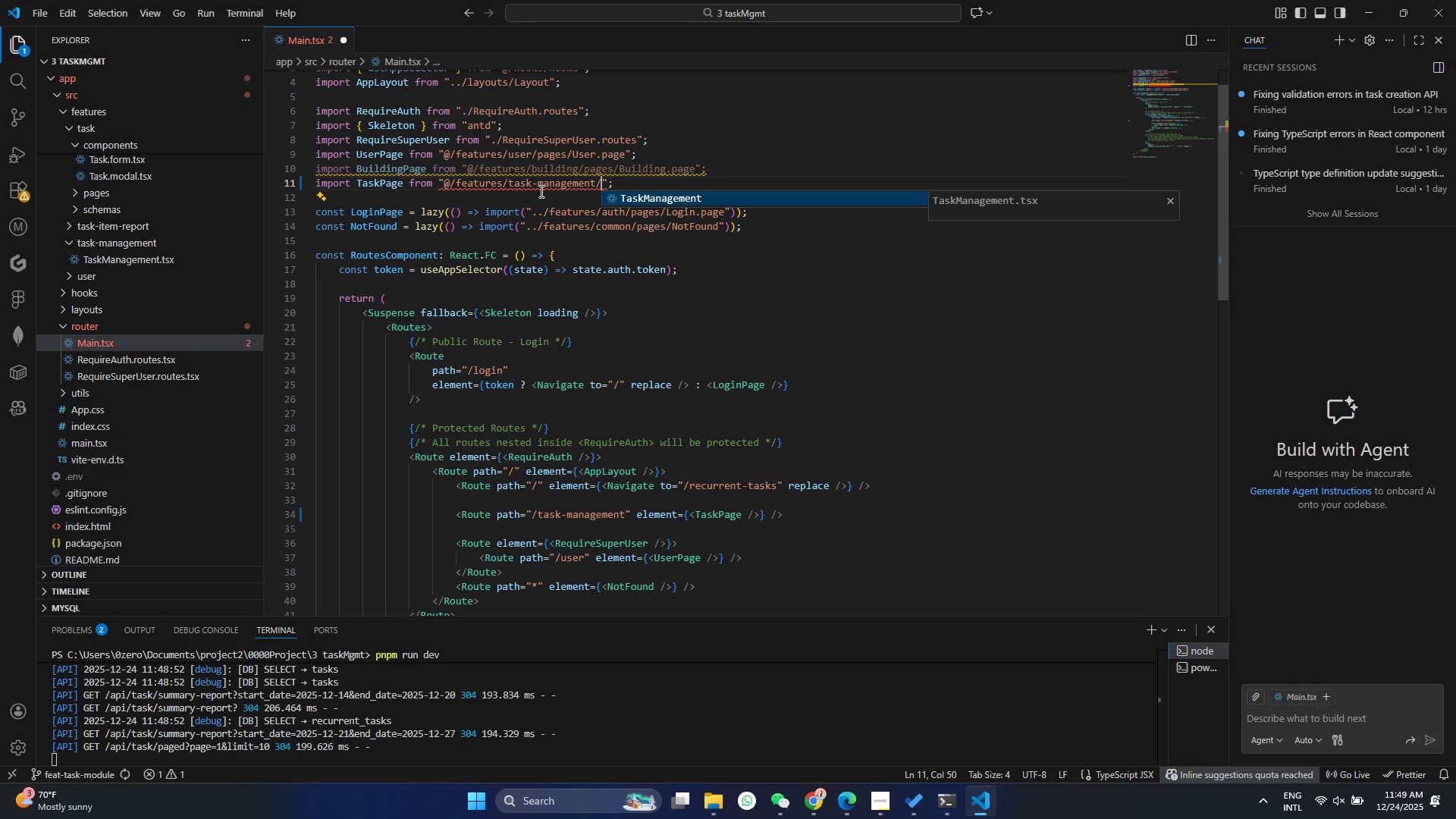 
key(Enter)
 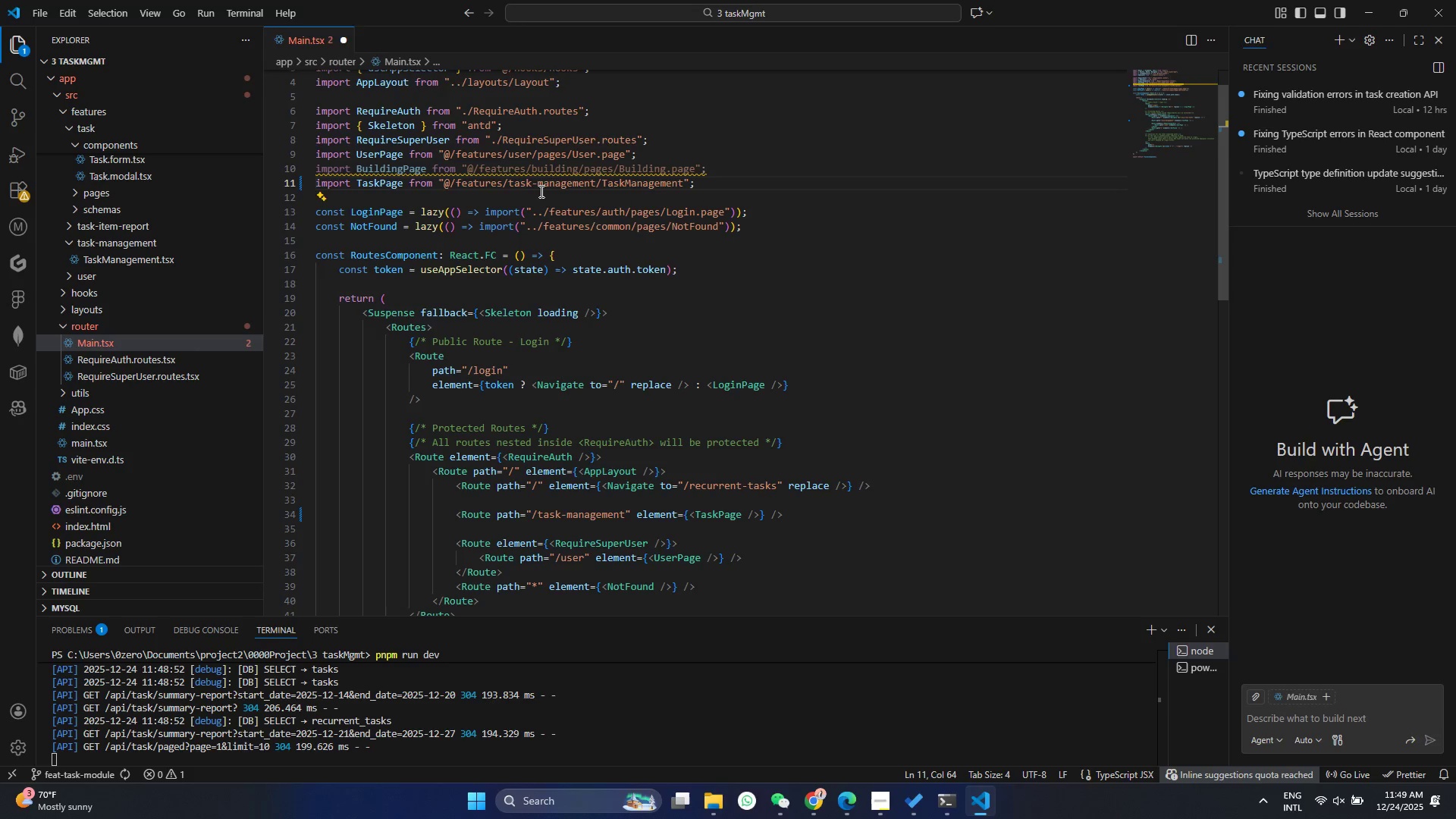 
hold_key(key=ControlLeft, duration=0.5)
 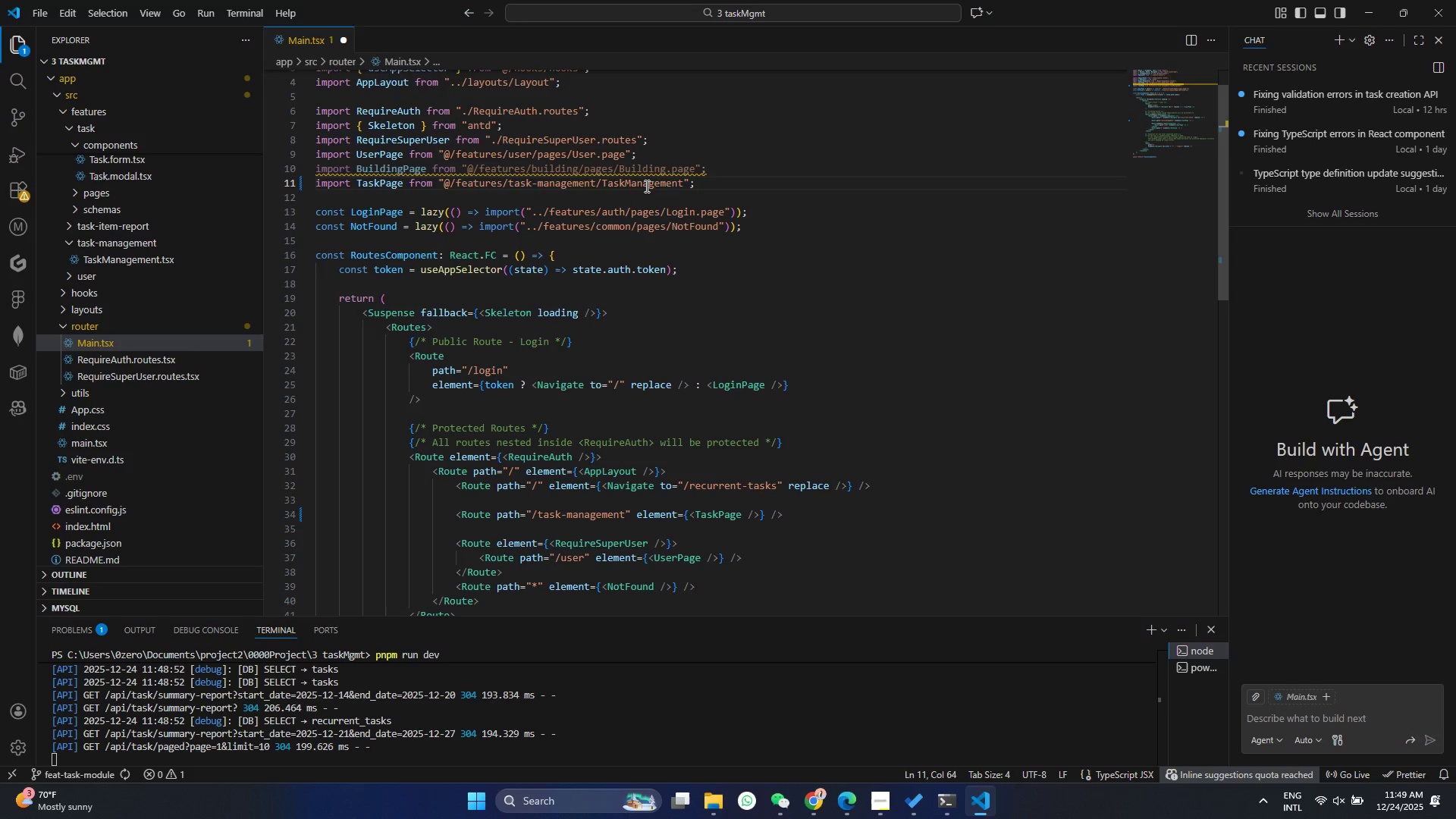 
left_click([645, 186])
 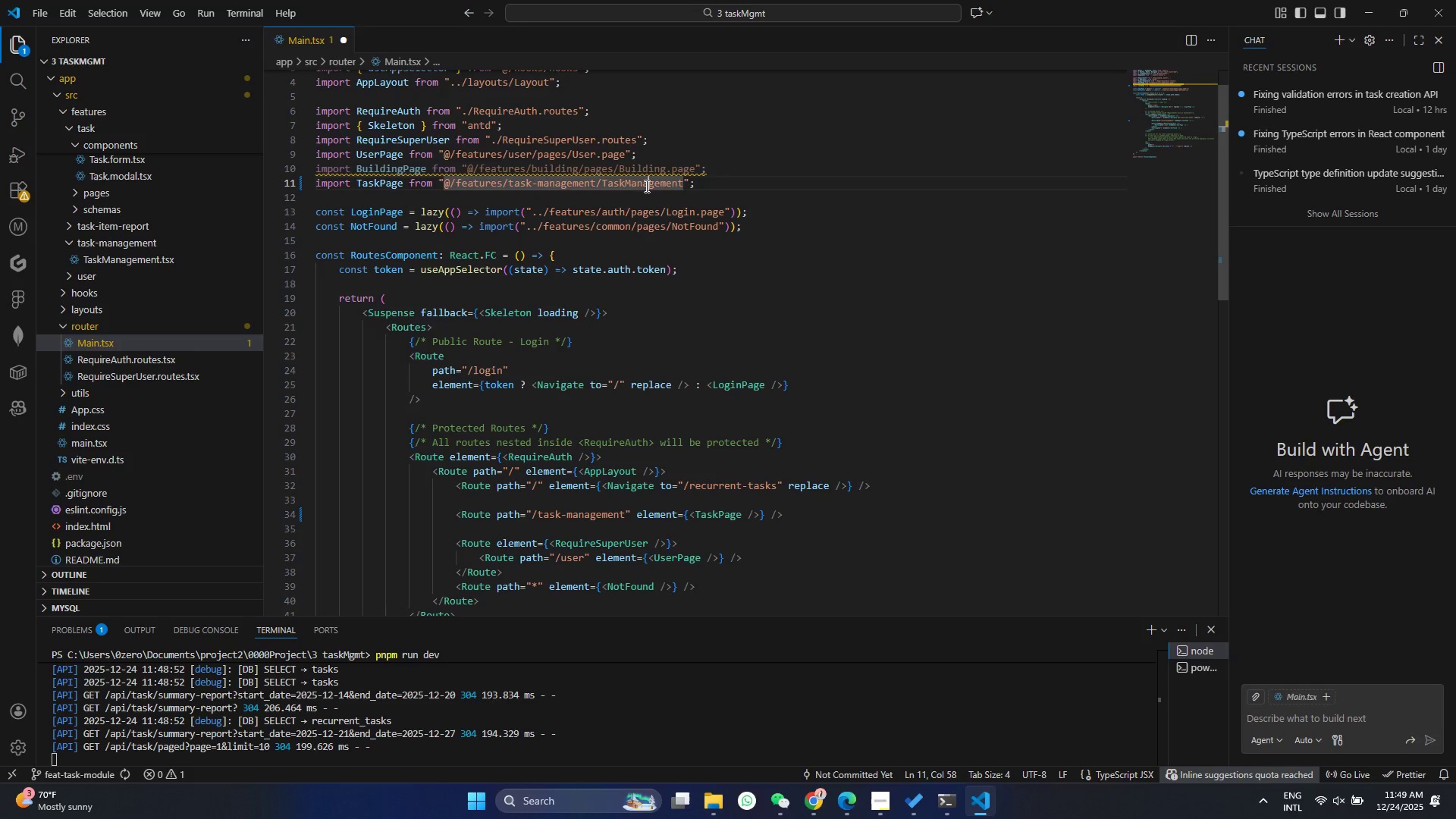 
key(Control+ControlLeft)
 